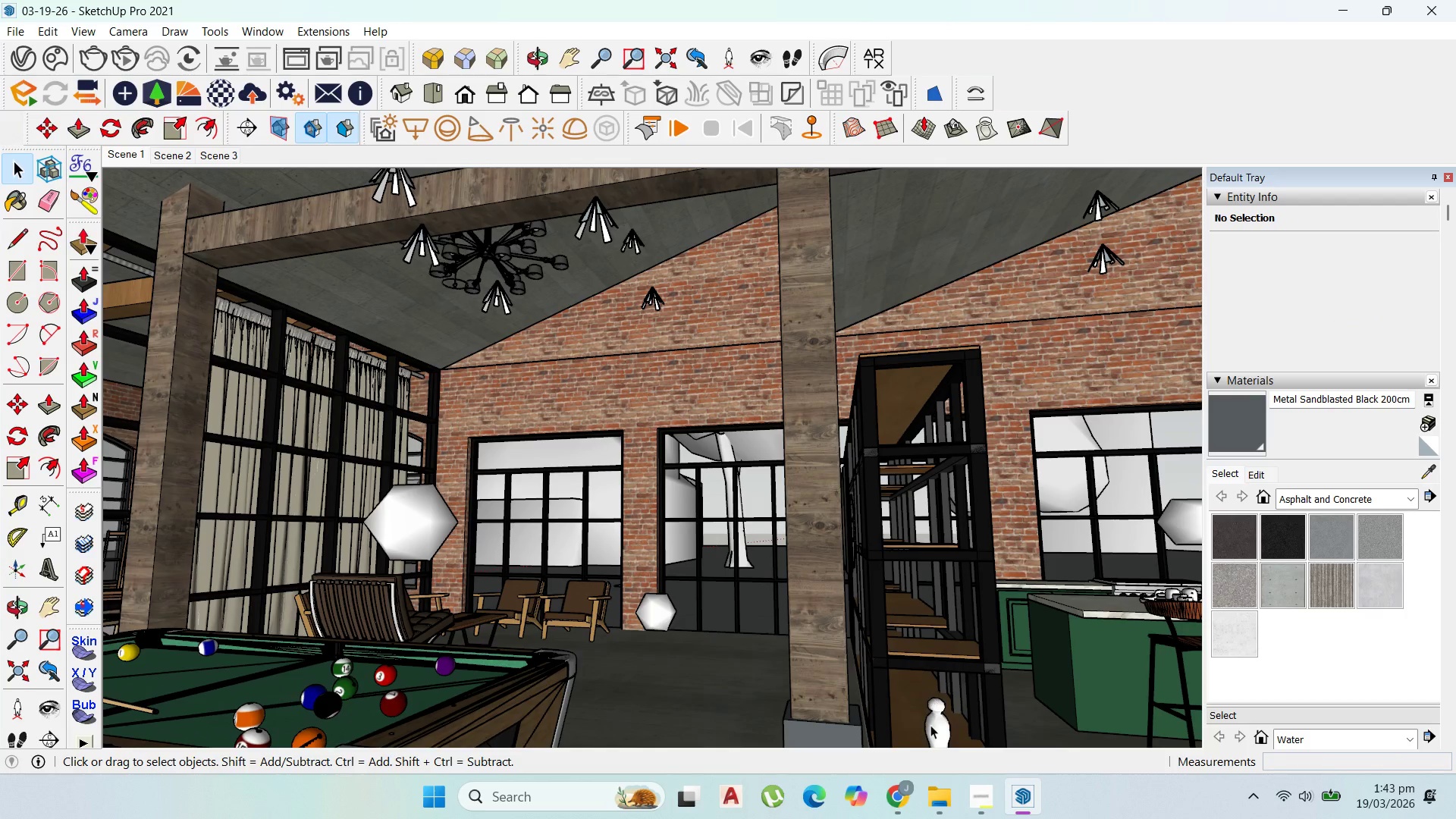 
left_click([930, 727])
 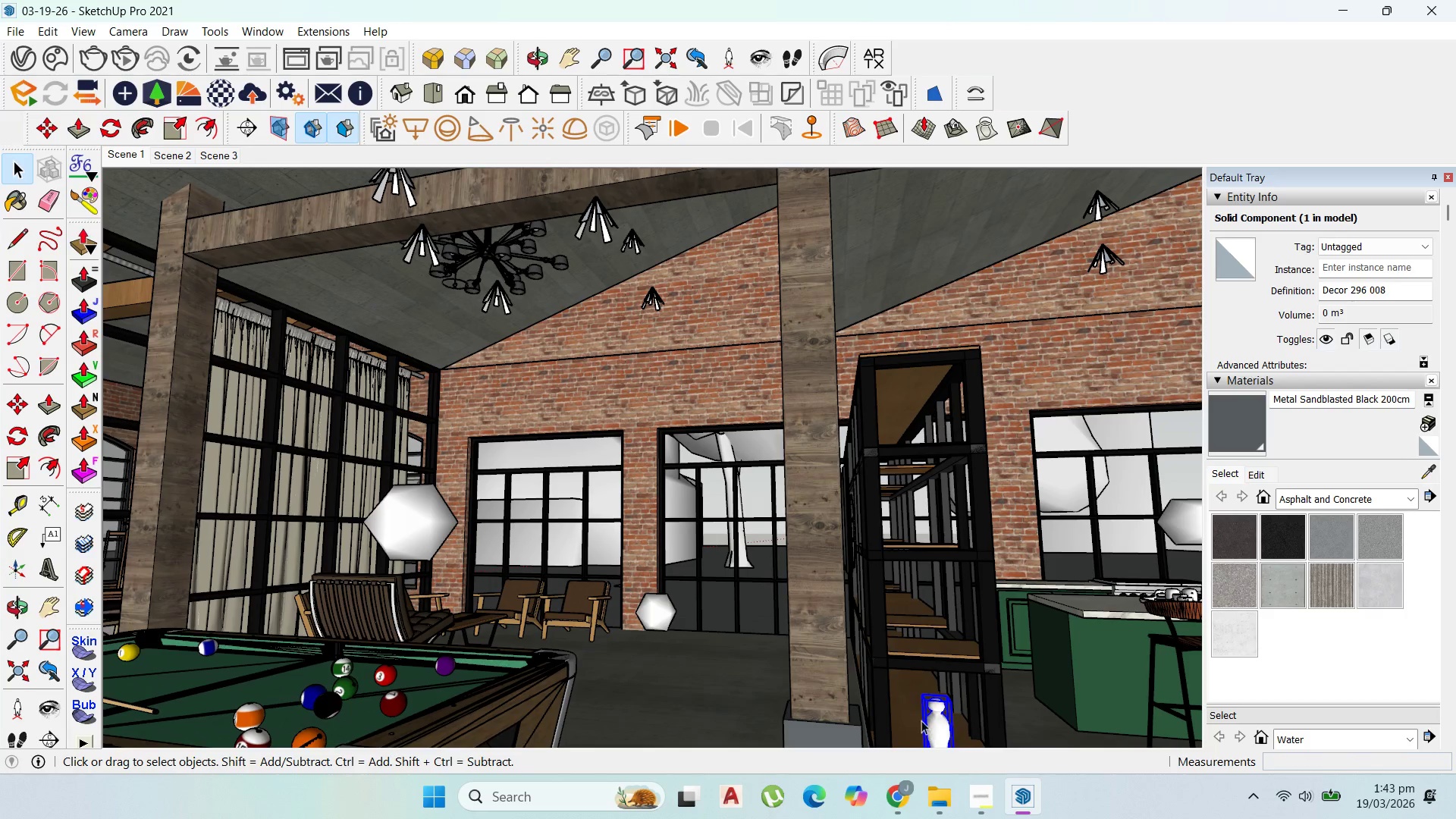 
key(Delete)
 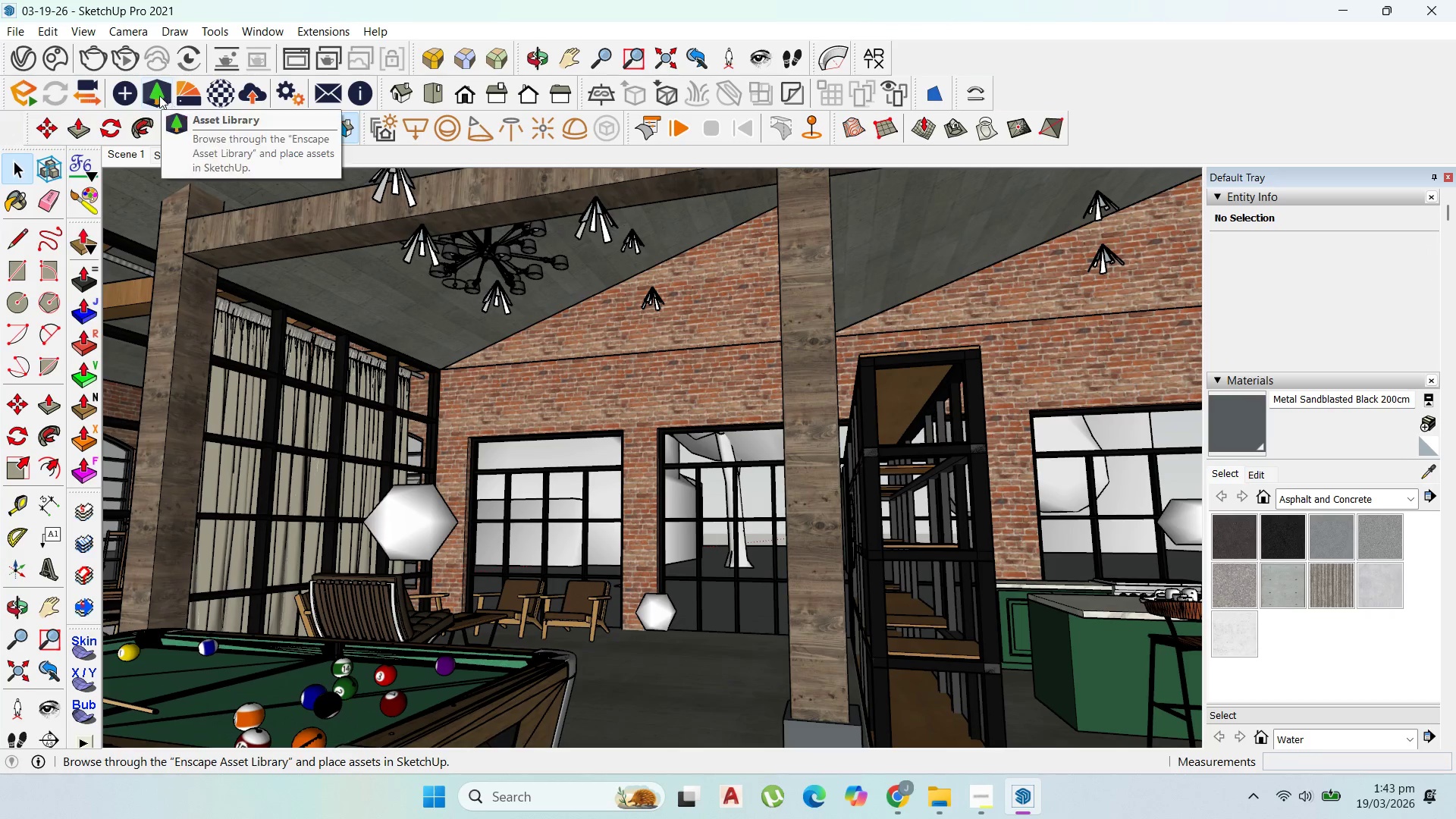 
left_click([159, 96])
 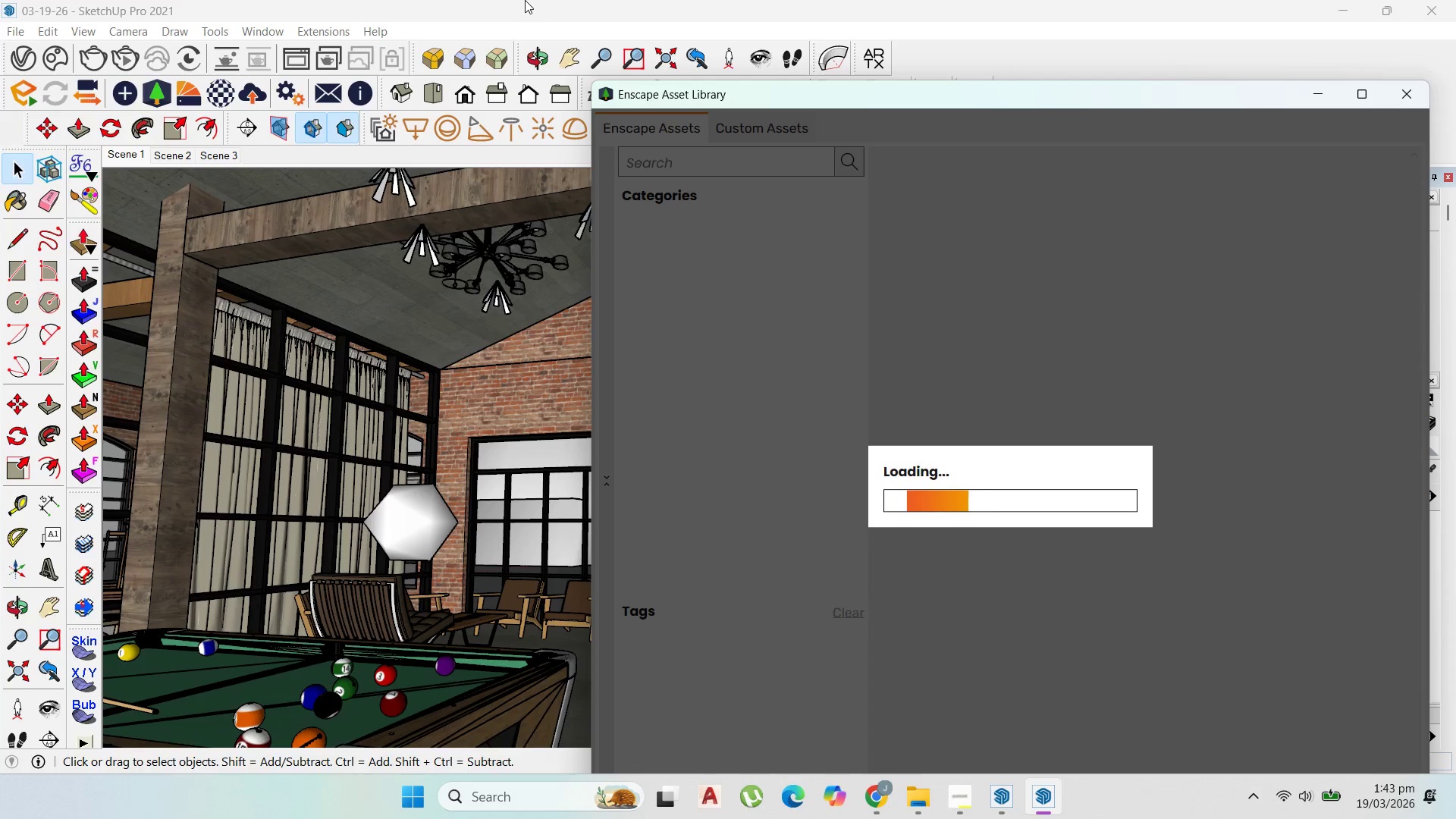 
wait(6.22)
 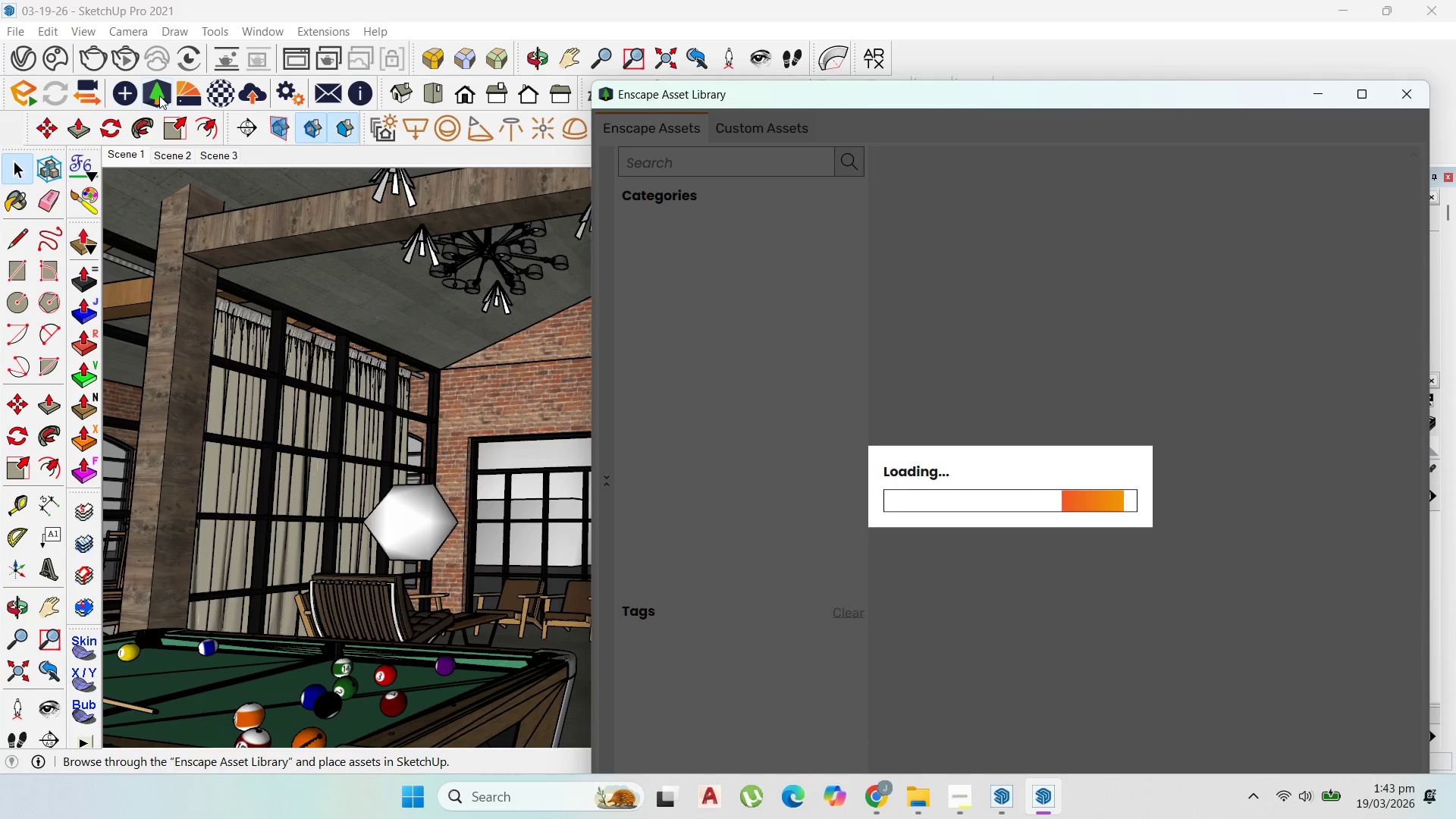 
left_click_drag(start_coordinate=[699, 102], to_coordinate=[554, 65])
 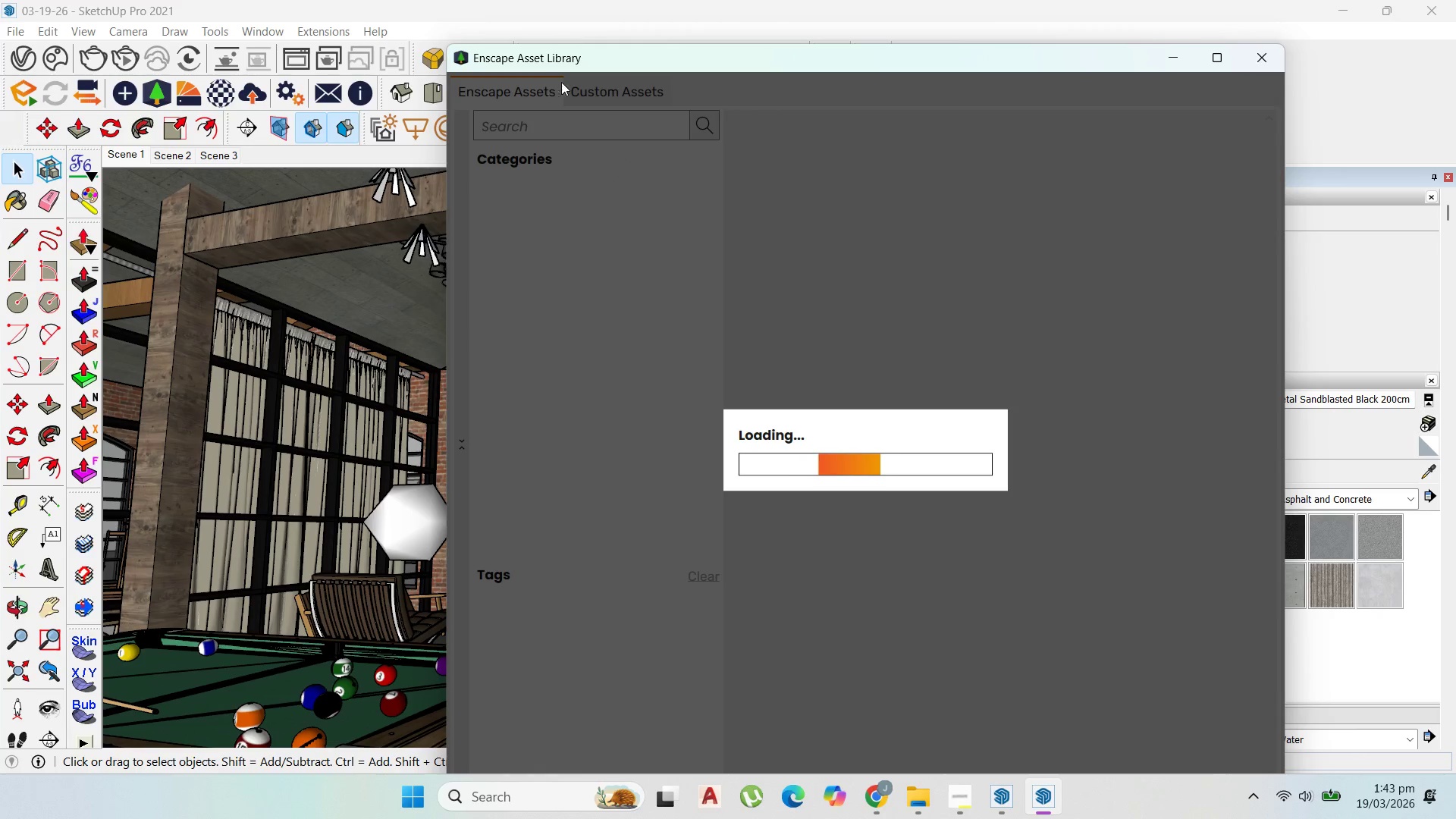 
left_click_drag(start_coordinate=[640, 69], to_coordinate=[565, 48])
 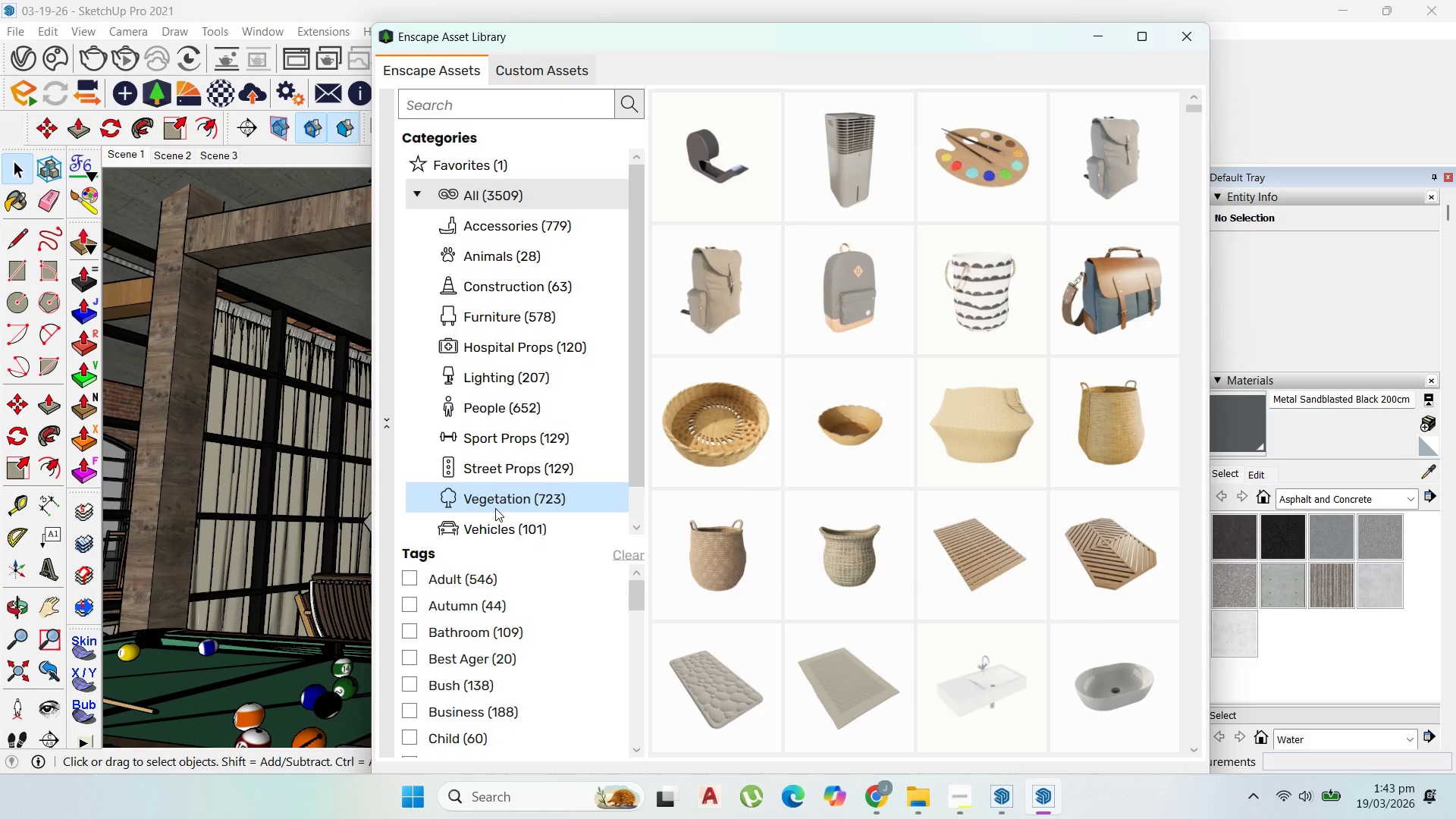 
wait(19.36)
 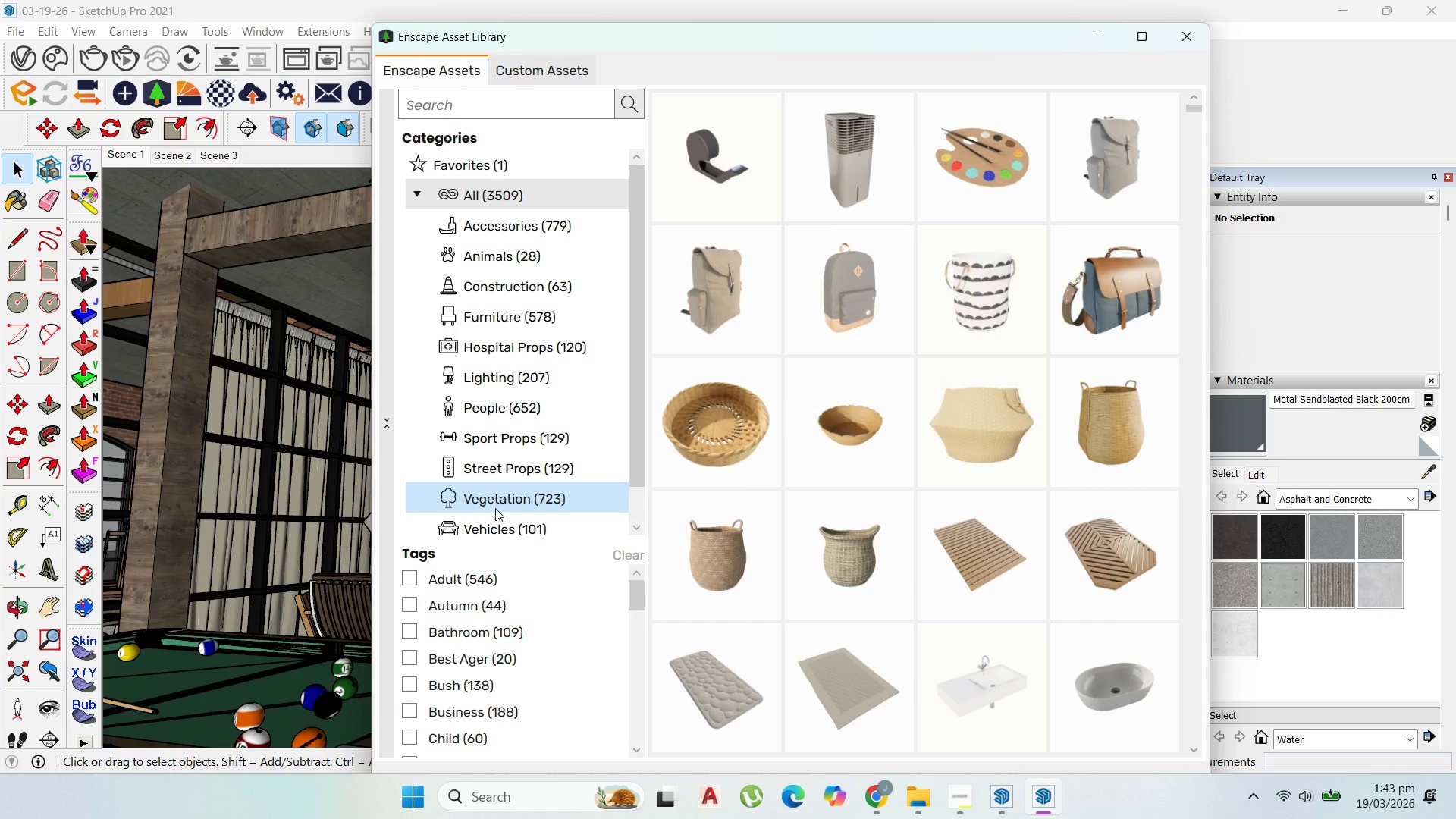 
scroll: coordinate [553, 488], scroll_direction: down, amount: 1.0
 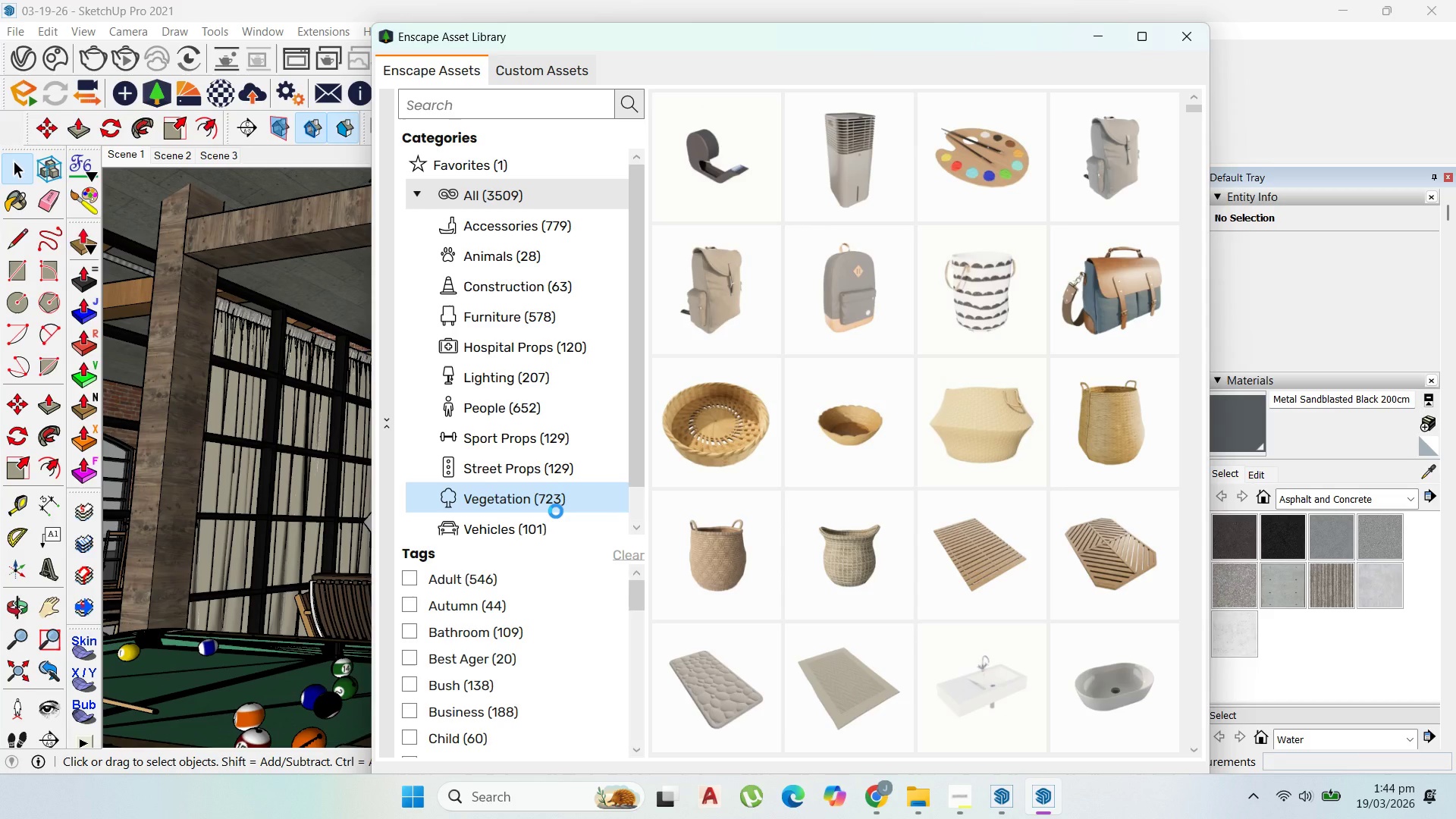 
wait(7.92)
 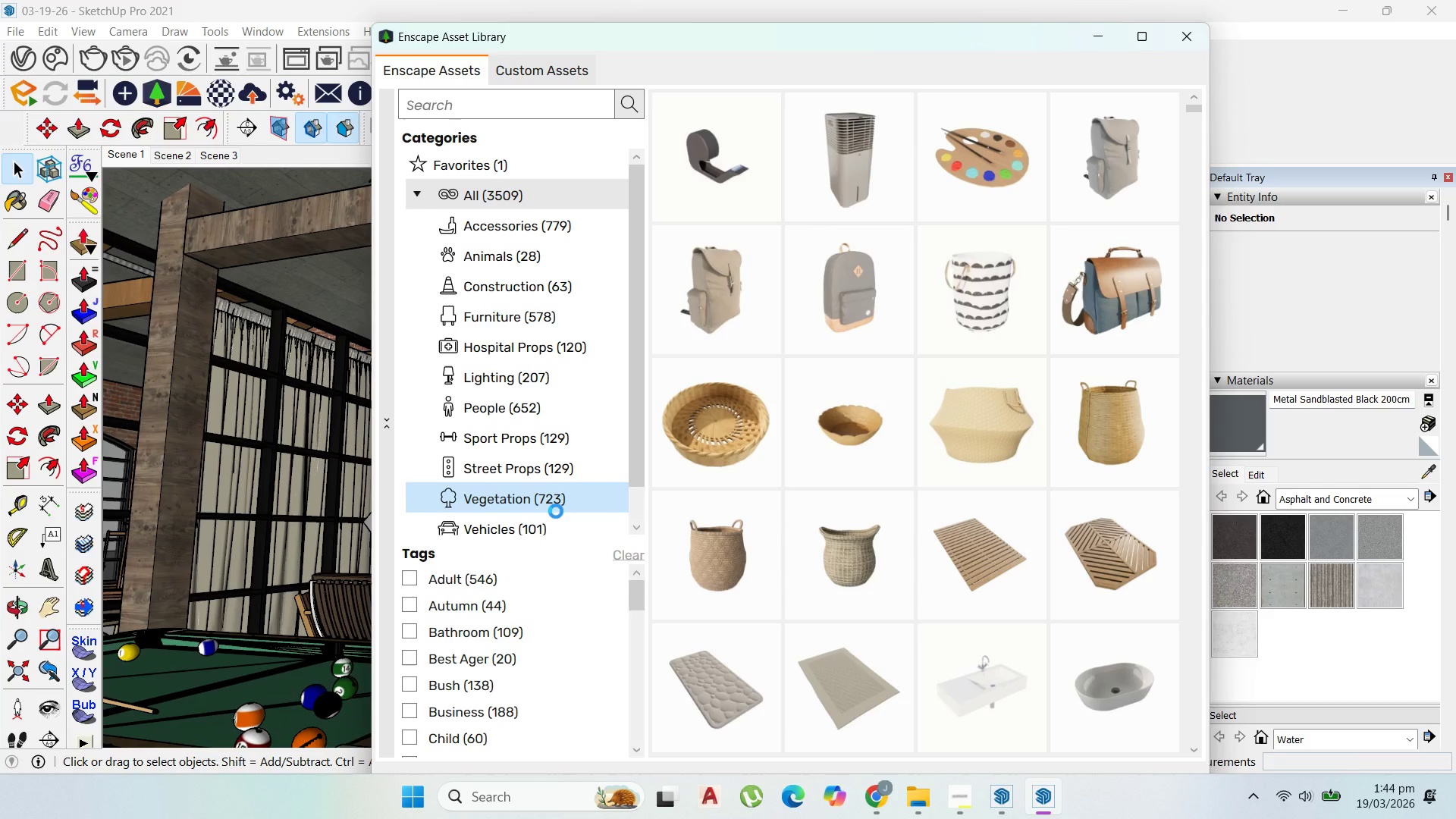 
mouse_move([1104, 342])
 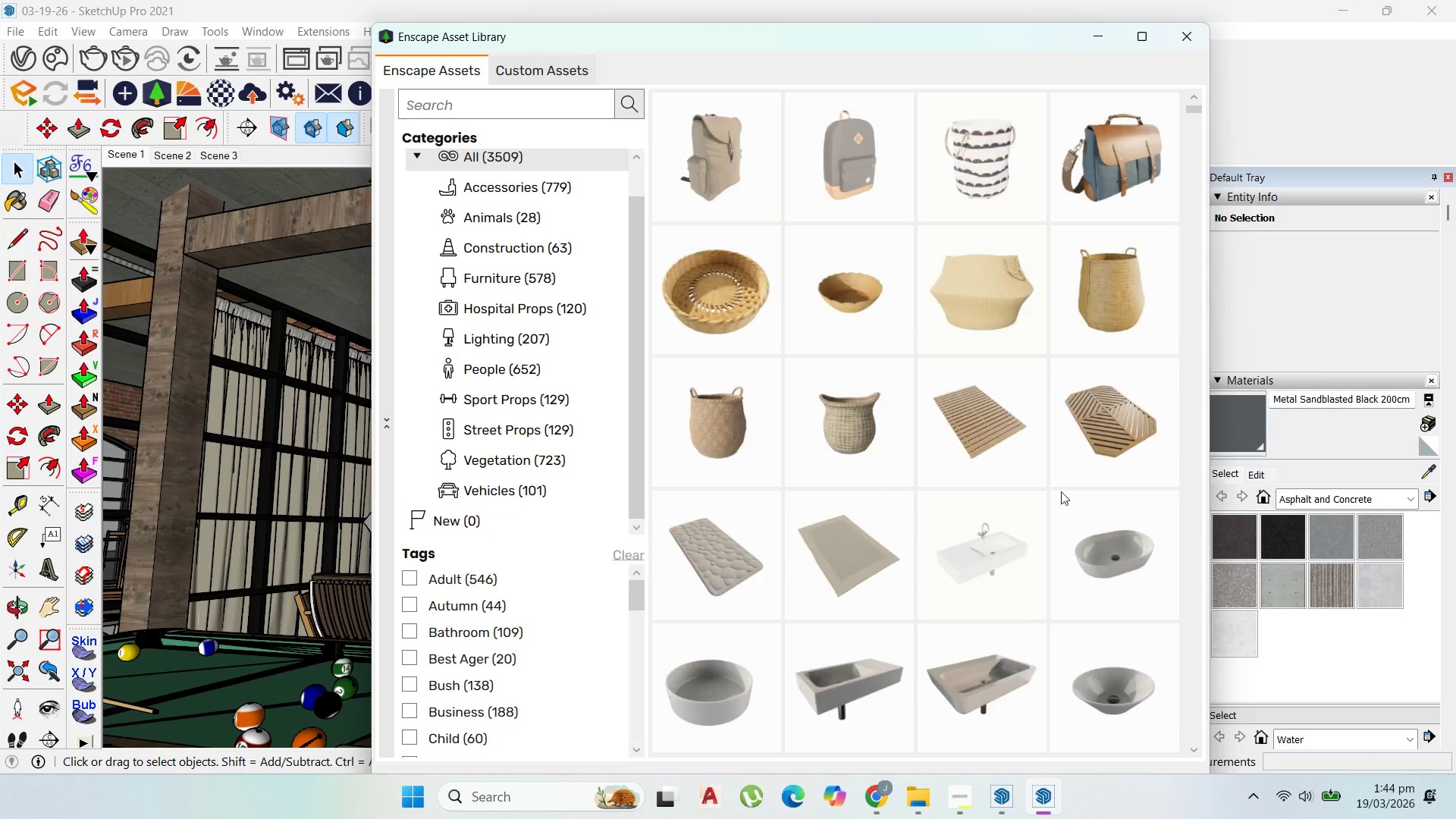 
scroll: coordinate [1059, 493], scroll_direction: down, amount: 6.0
 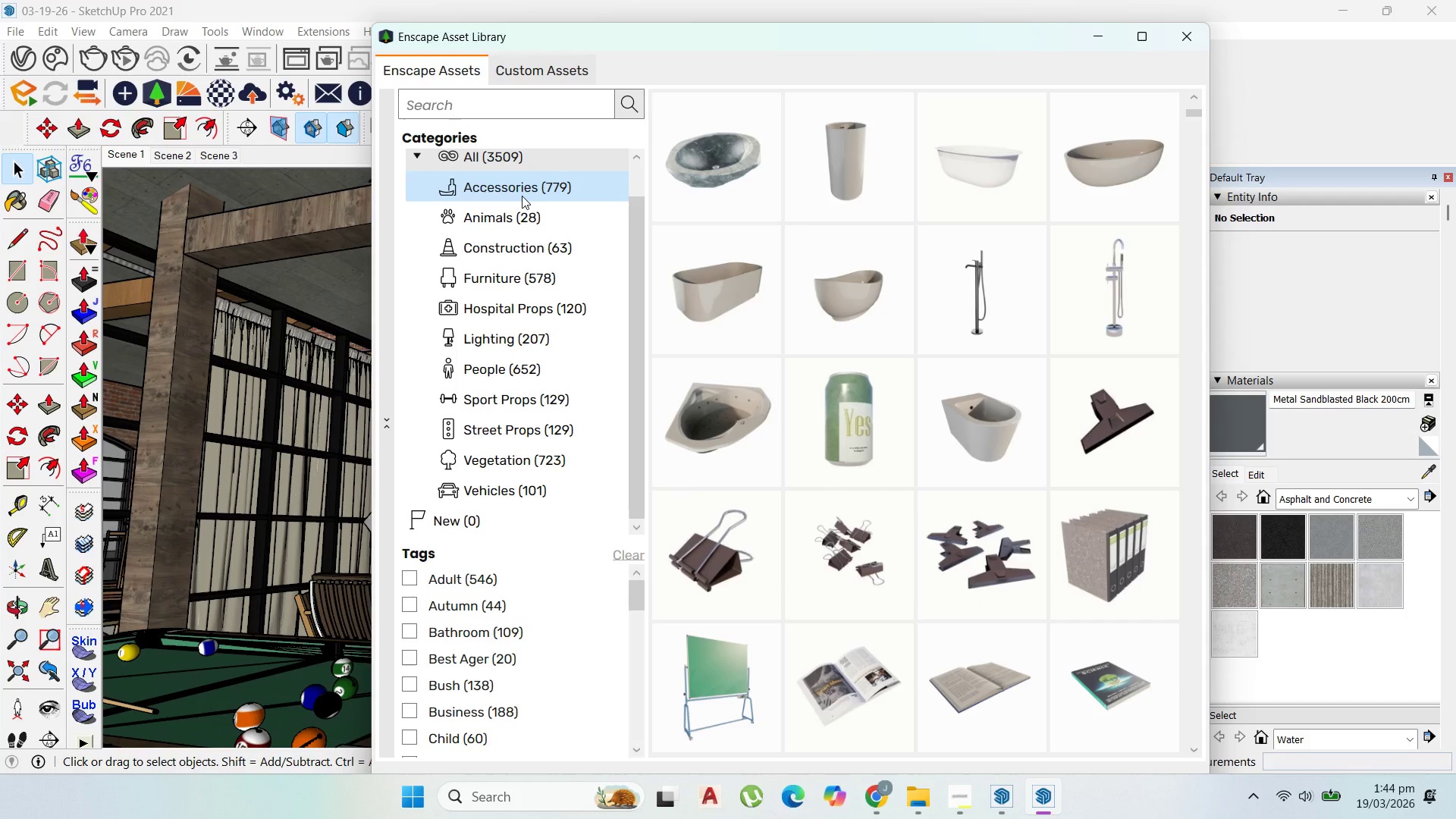 
left_click([522, 196])
 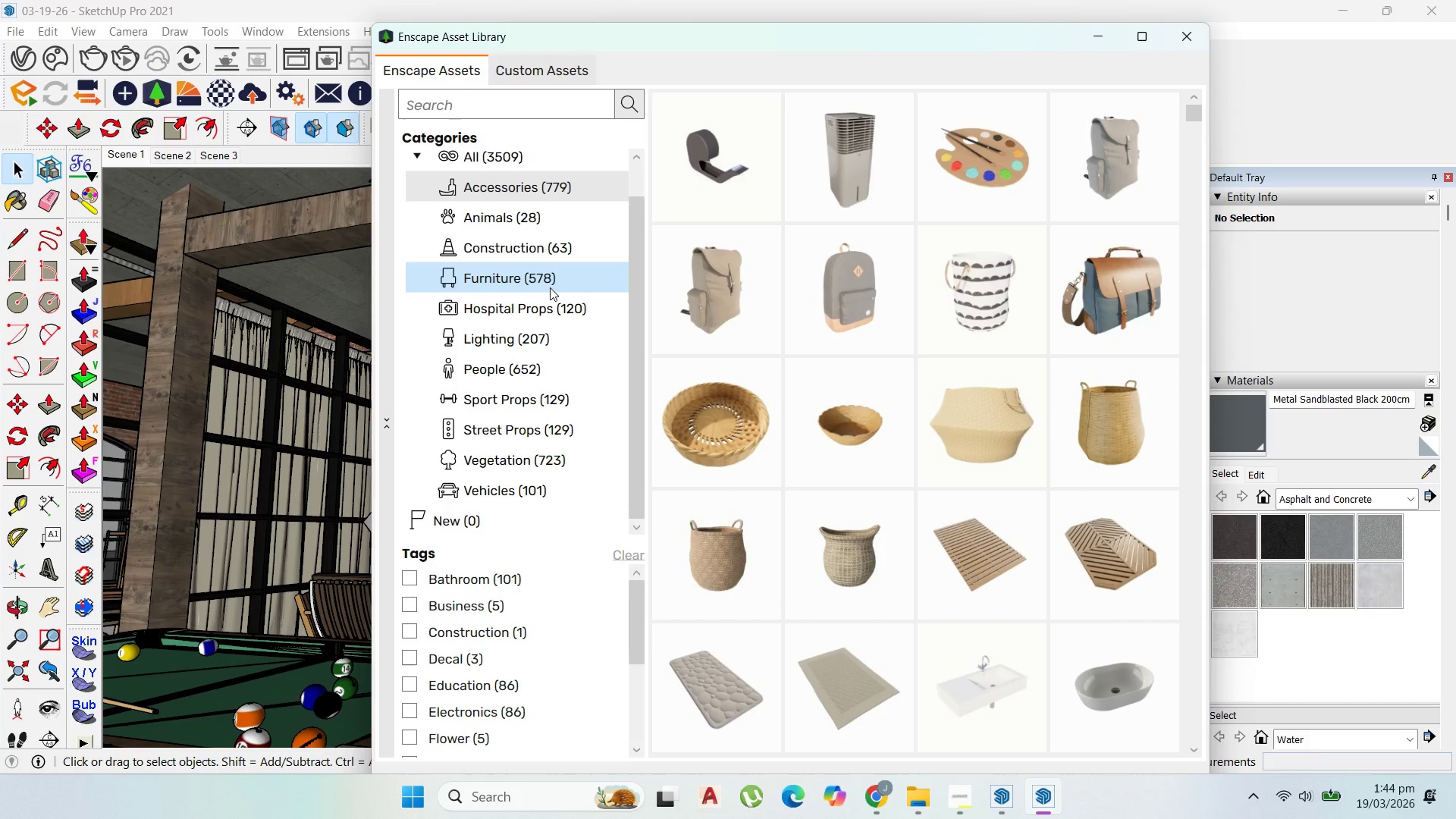 
wait(11.72)
 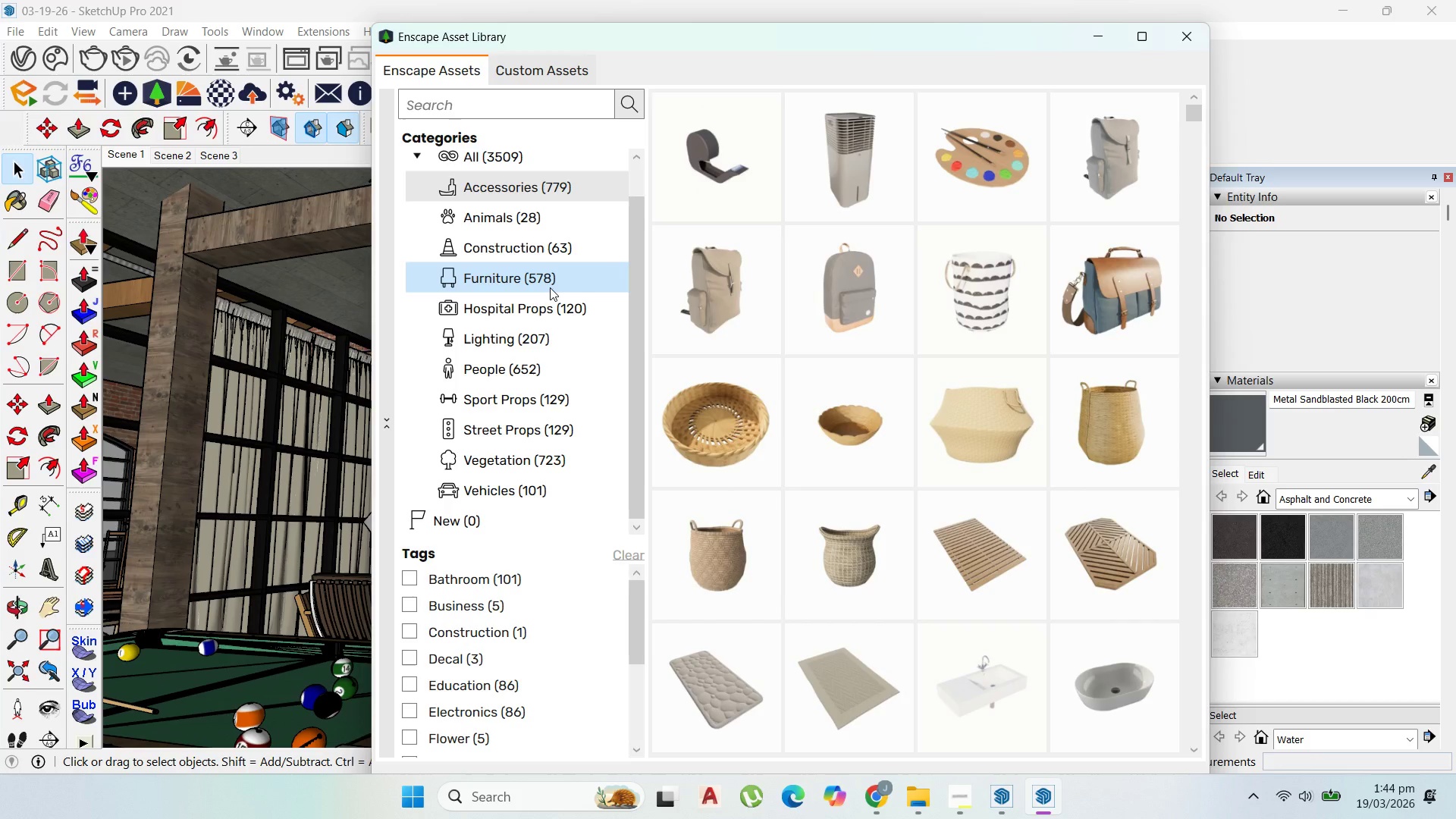 
left_click([726, 566])
 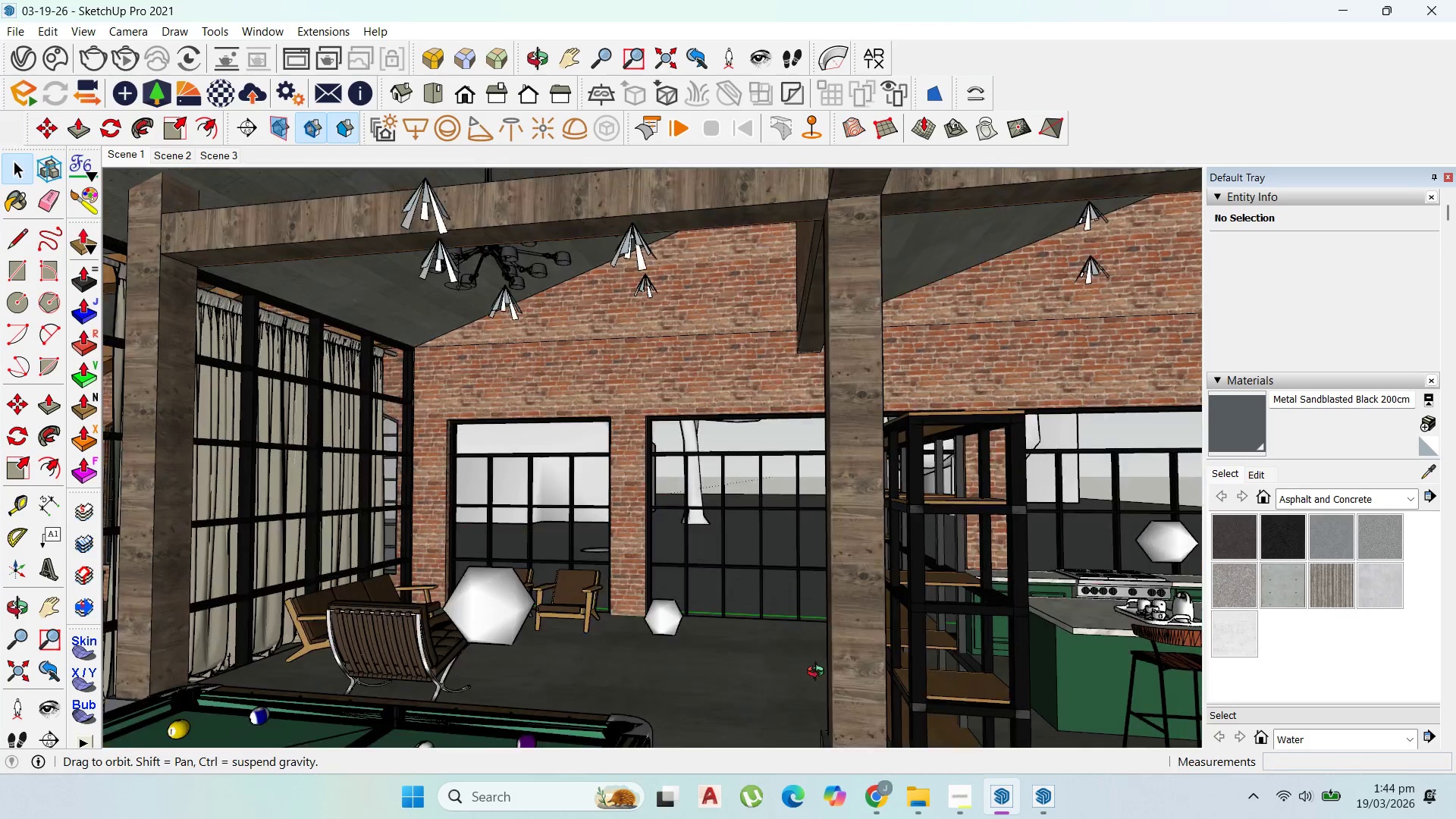 
scroll: coordinate [668, 450], scroll_direction: down, amount: 2.0
 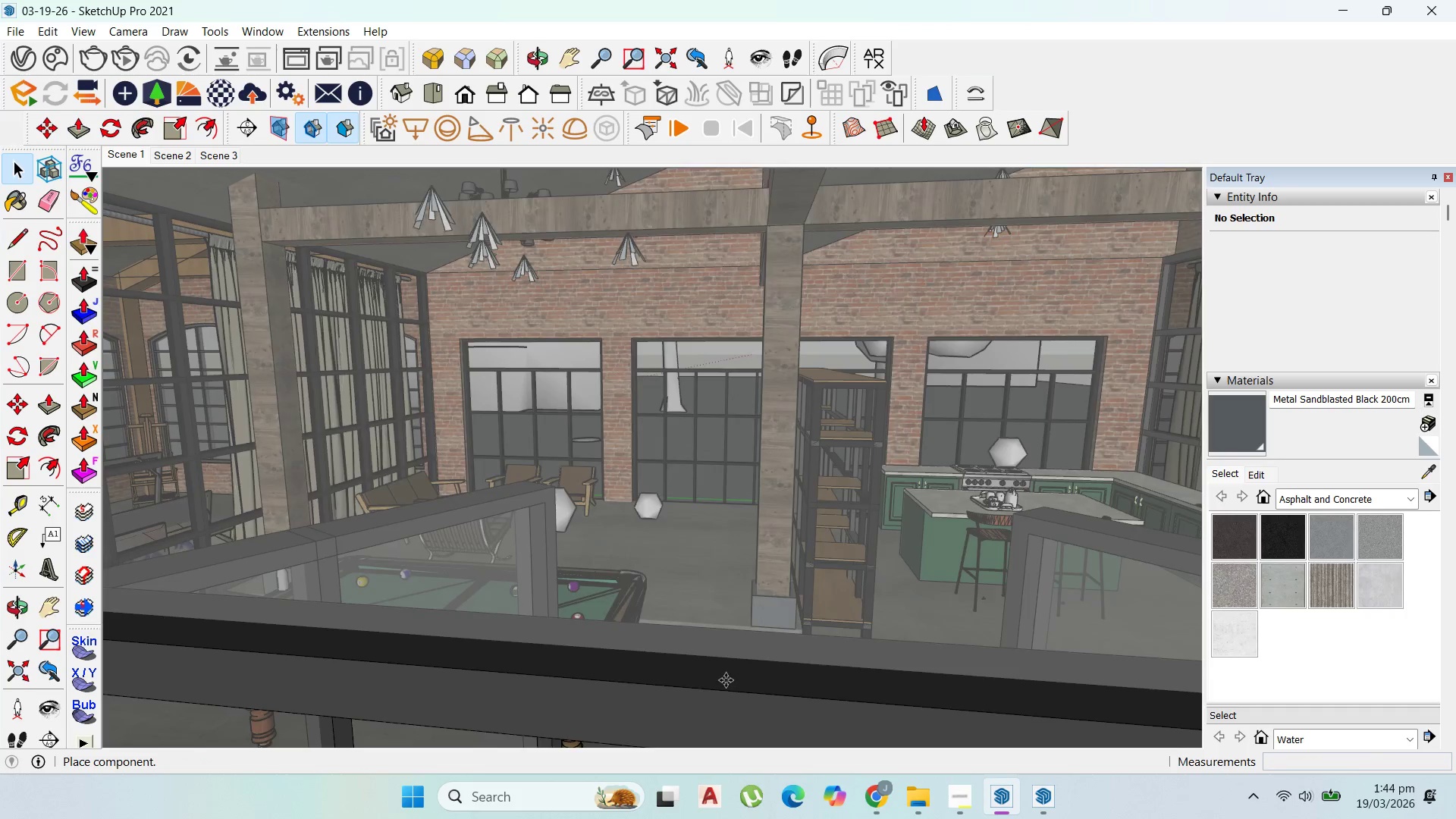 
scroll: coordinate [745, 581], scroll_direction: up, amount: 58.0
 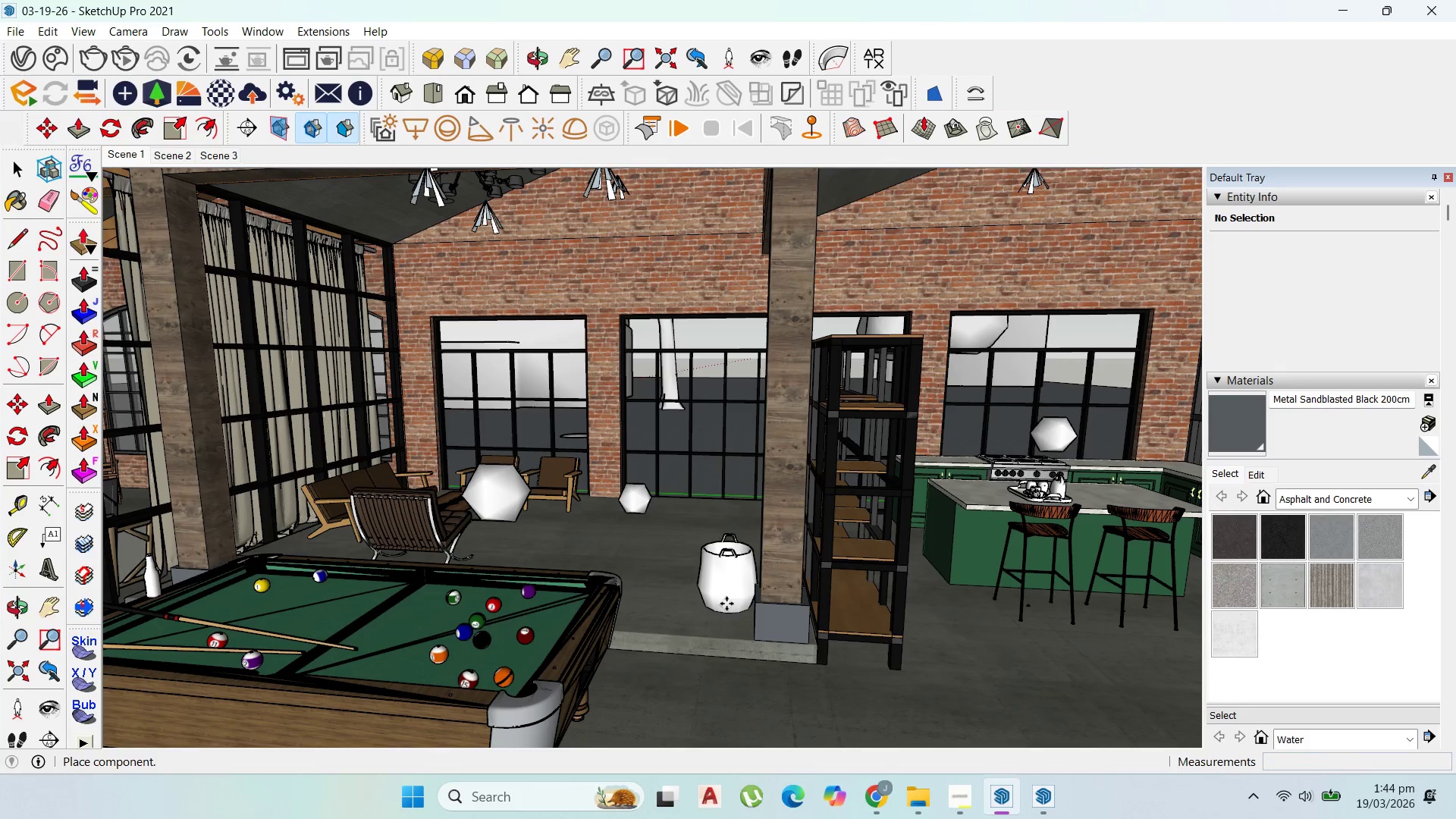 
left_click([725, 604])
 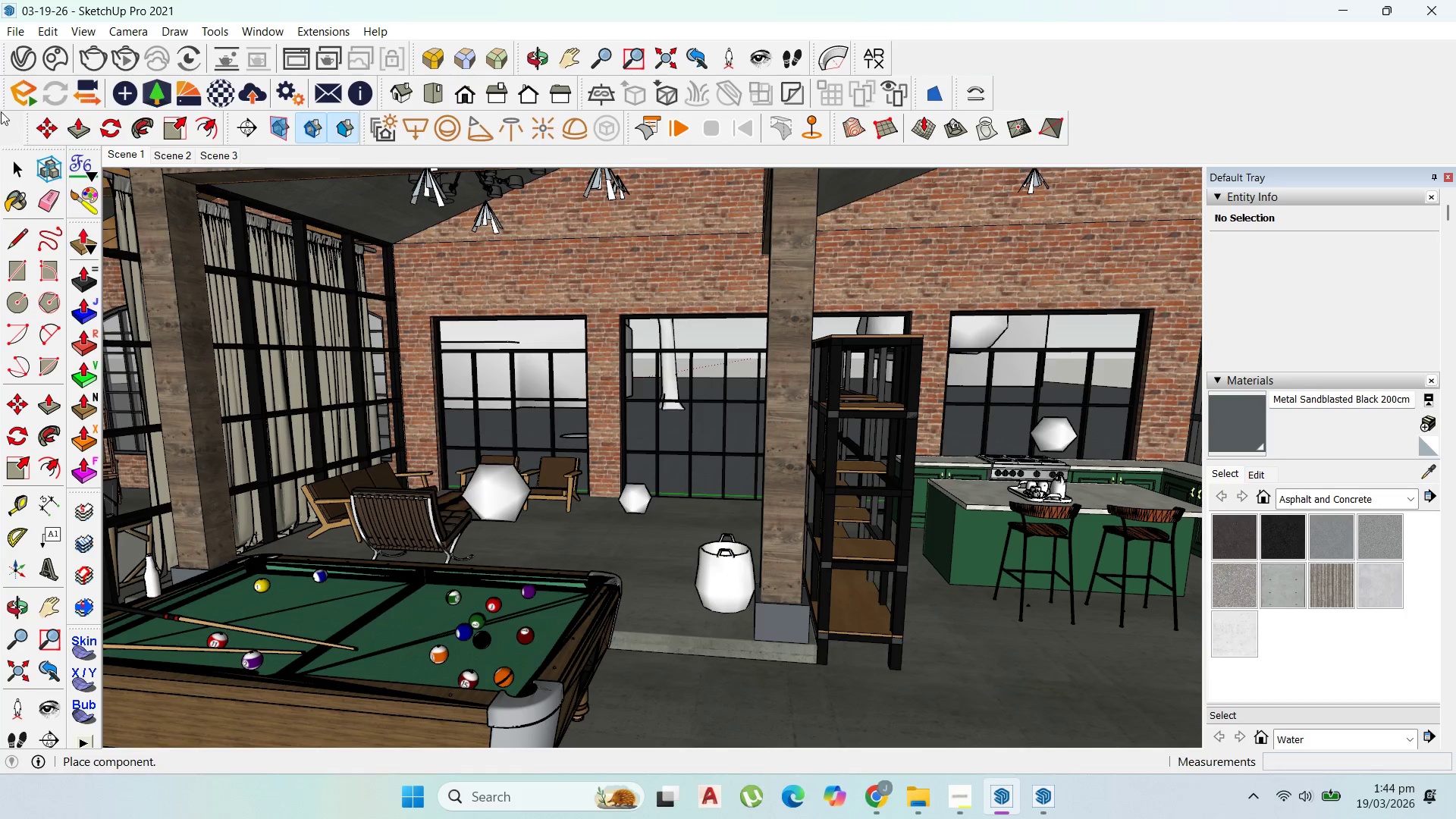 
left_click([13, 164])
 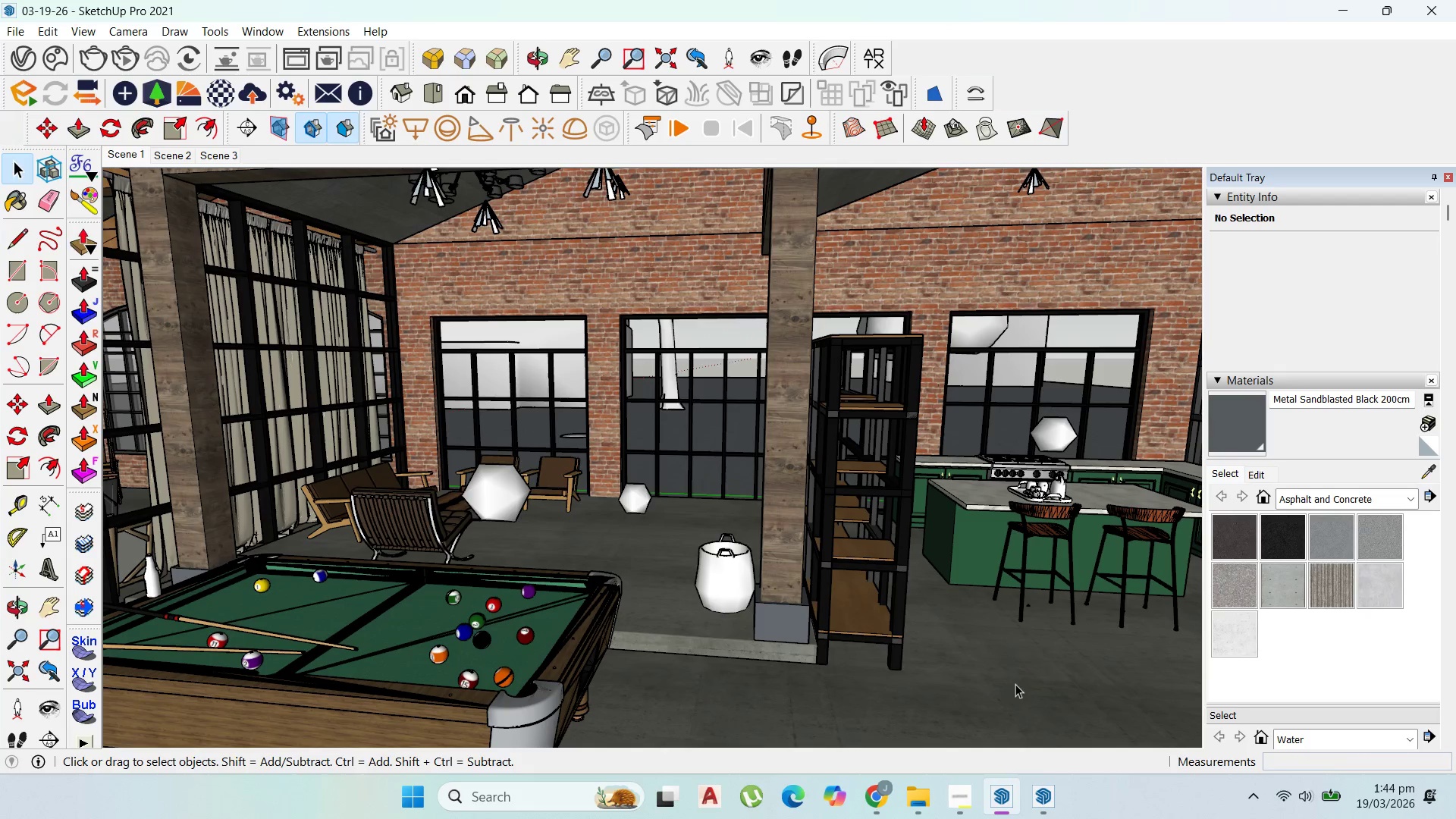 
left_click([1035, 701])
 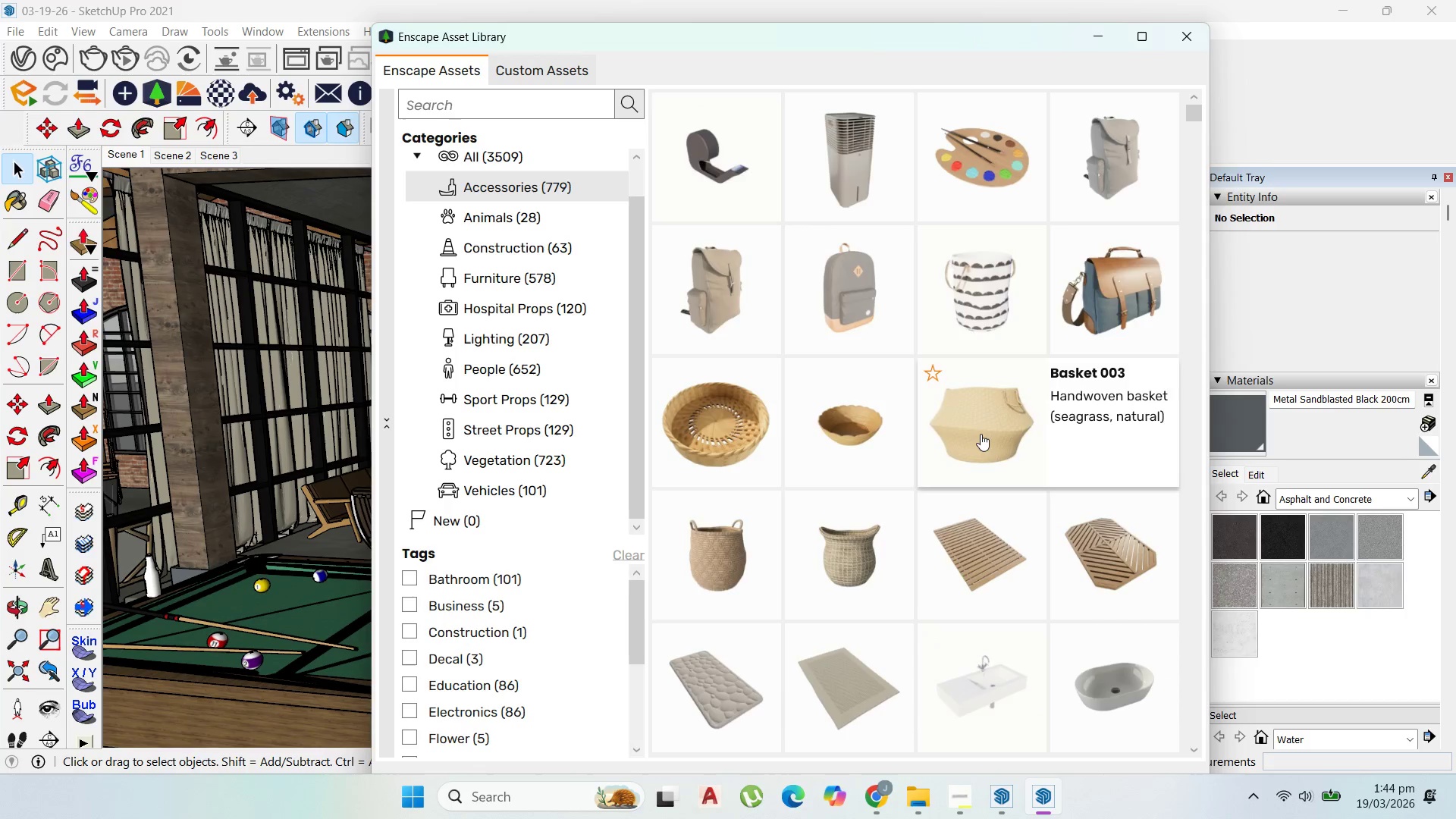 
scroll: coordinate [969, 496], scroll_direction: down, amount: 14.0
 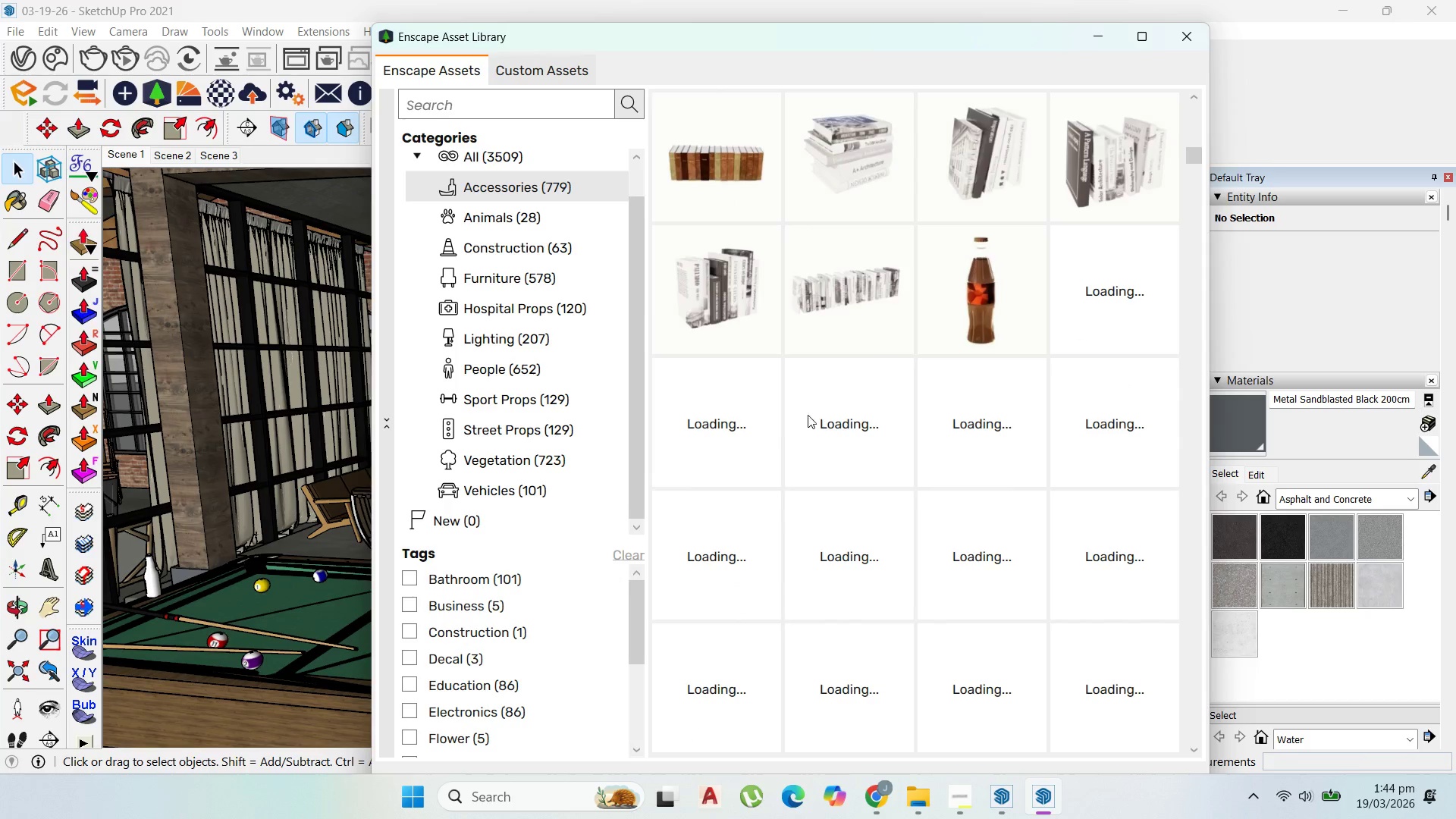 
scroll: coordinate [851, 427], scroll_direction: up, amount: 1.0
 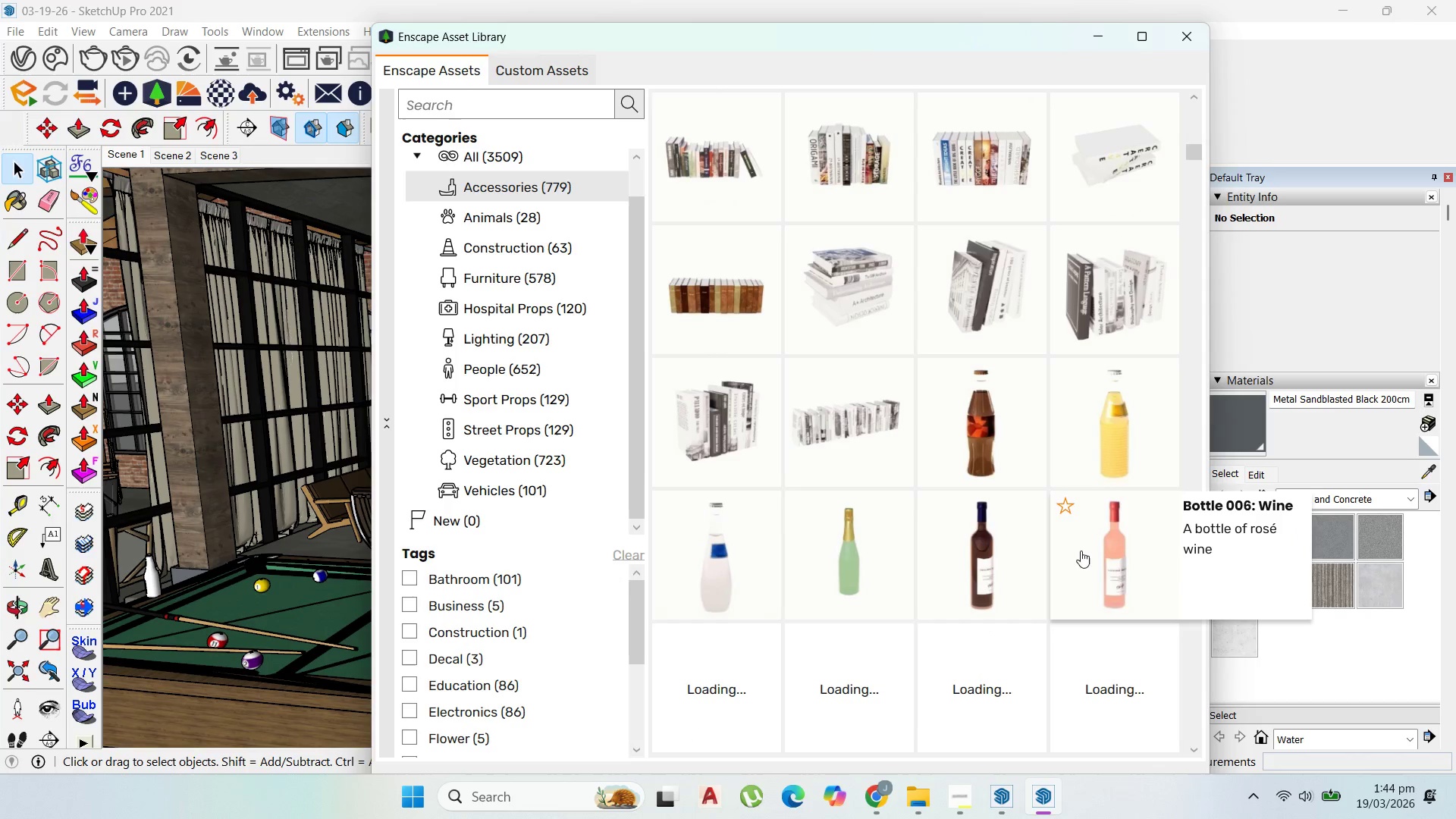 
scroll: coordinate [909, 521], scroll_direction: down, amount: 3.0
 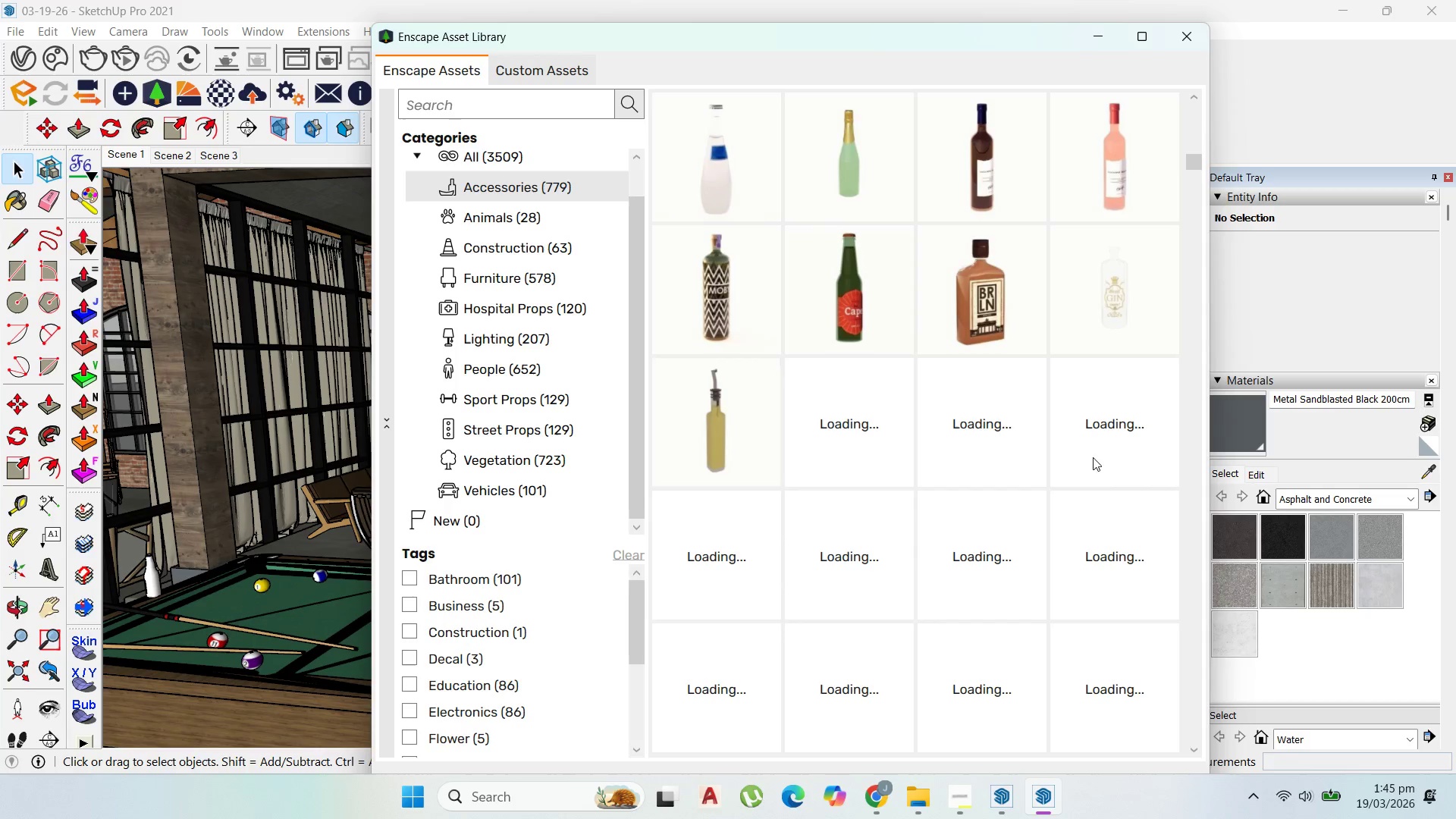 
mouse_move([965, 425])
 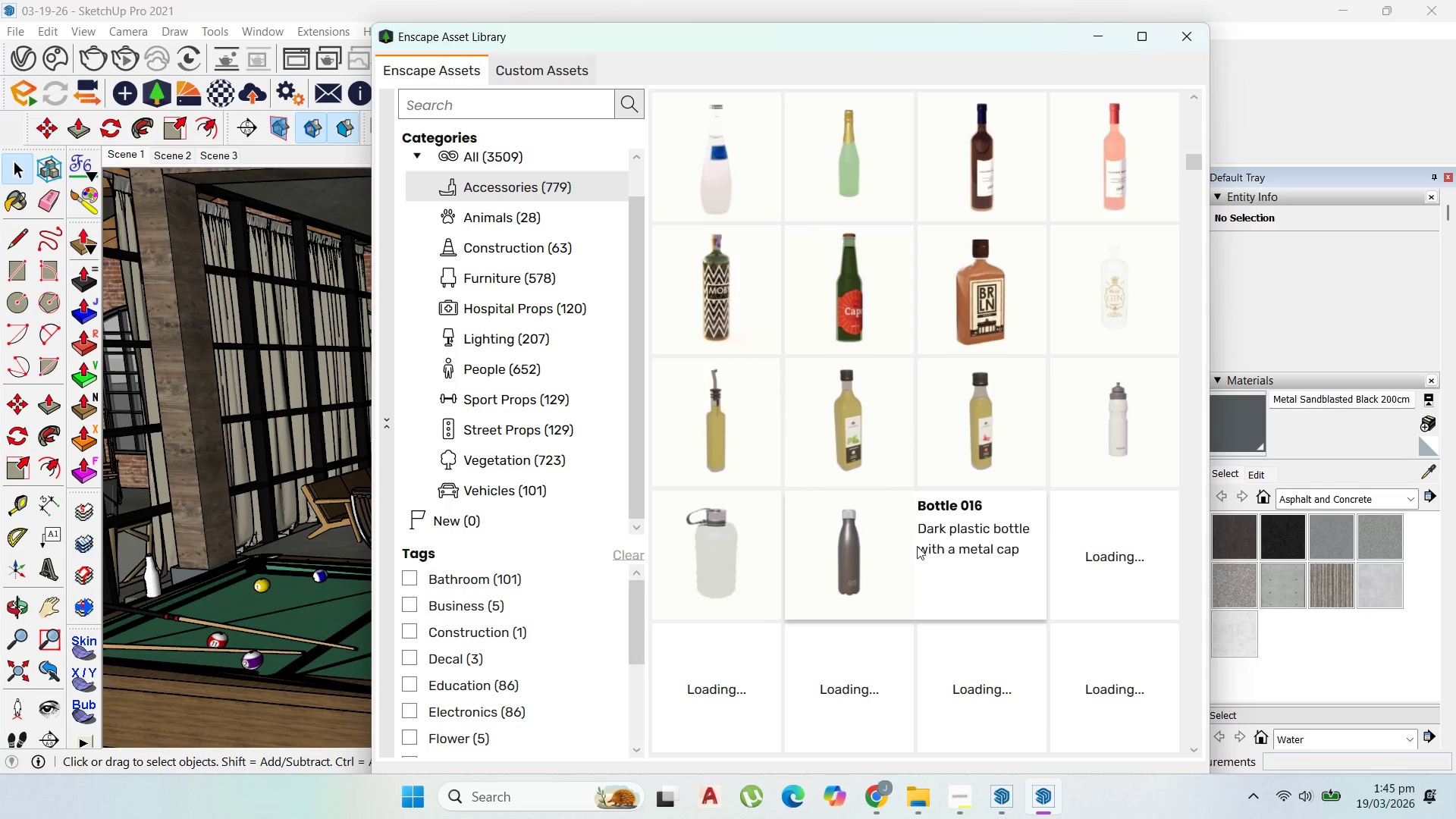 
scroll: coordinate [1032, 300], scroll_direction: down, amount: 2.0
 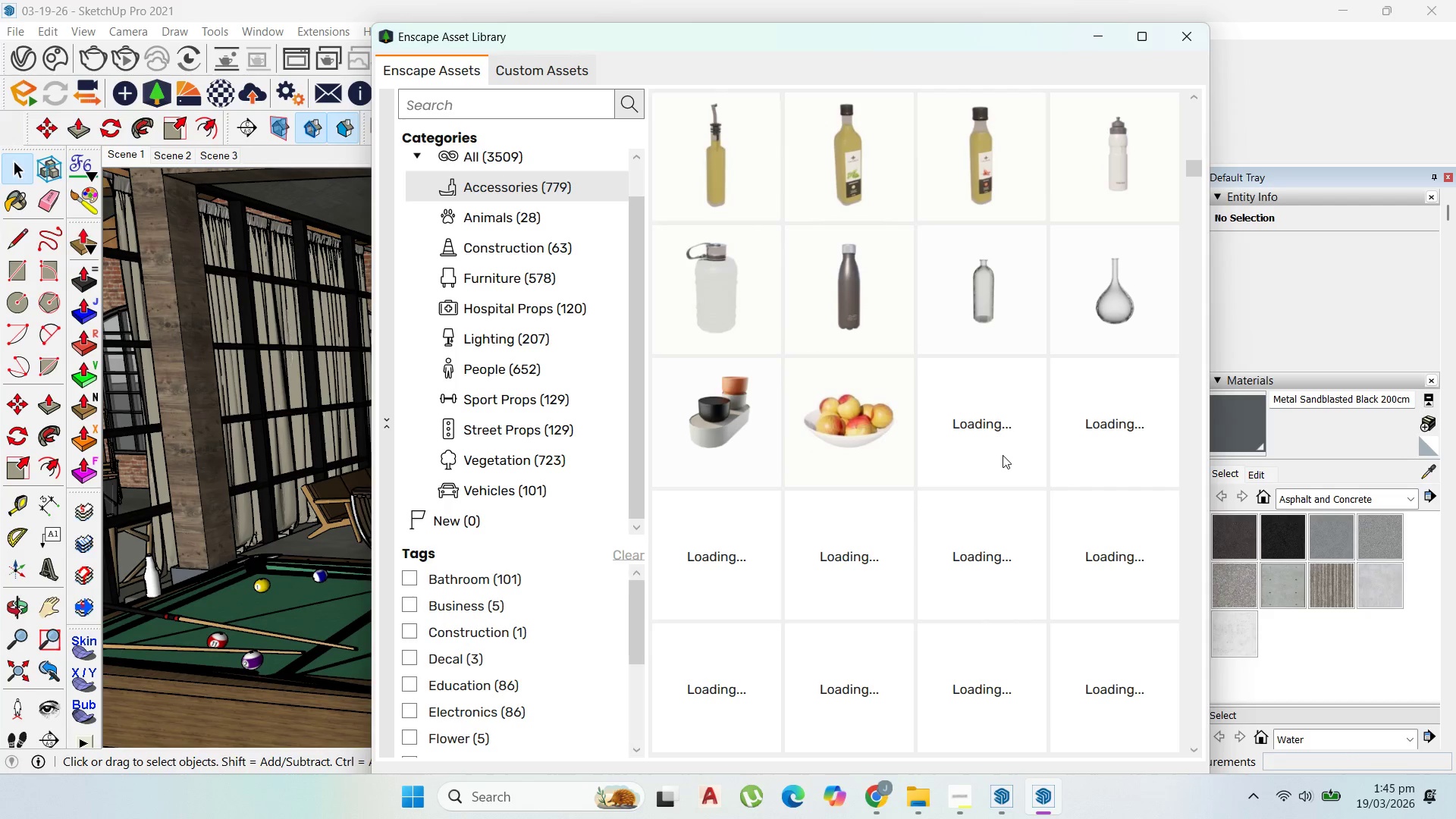 
scroll: coordinate [1007, 463], scroll_direction: up, amount: 3.0
 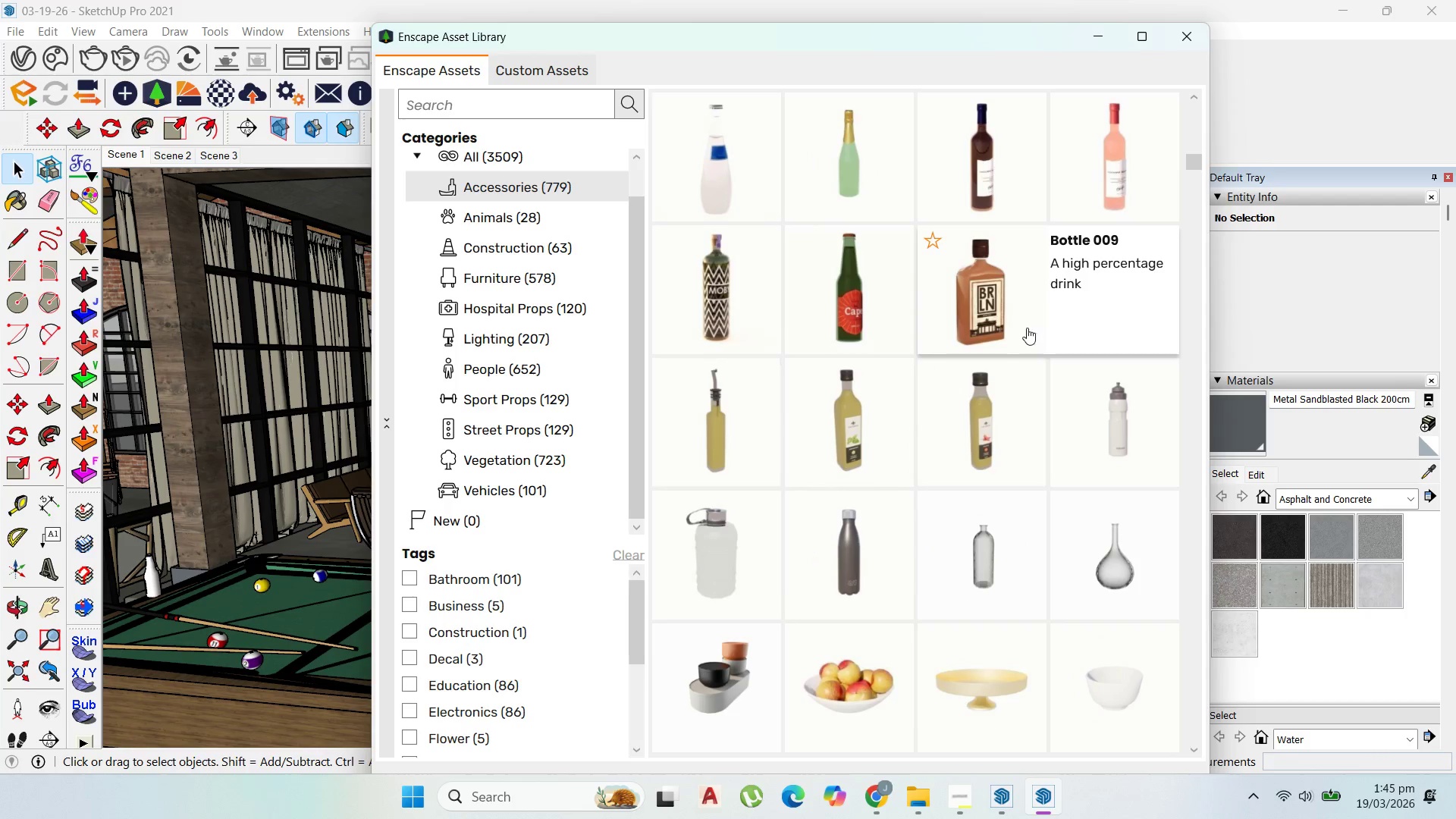 
left_click([1022, 325])
 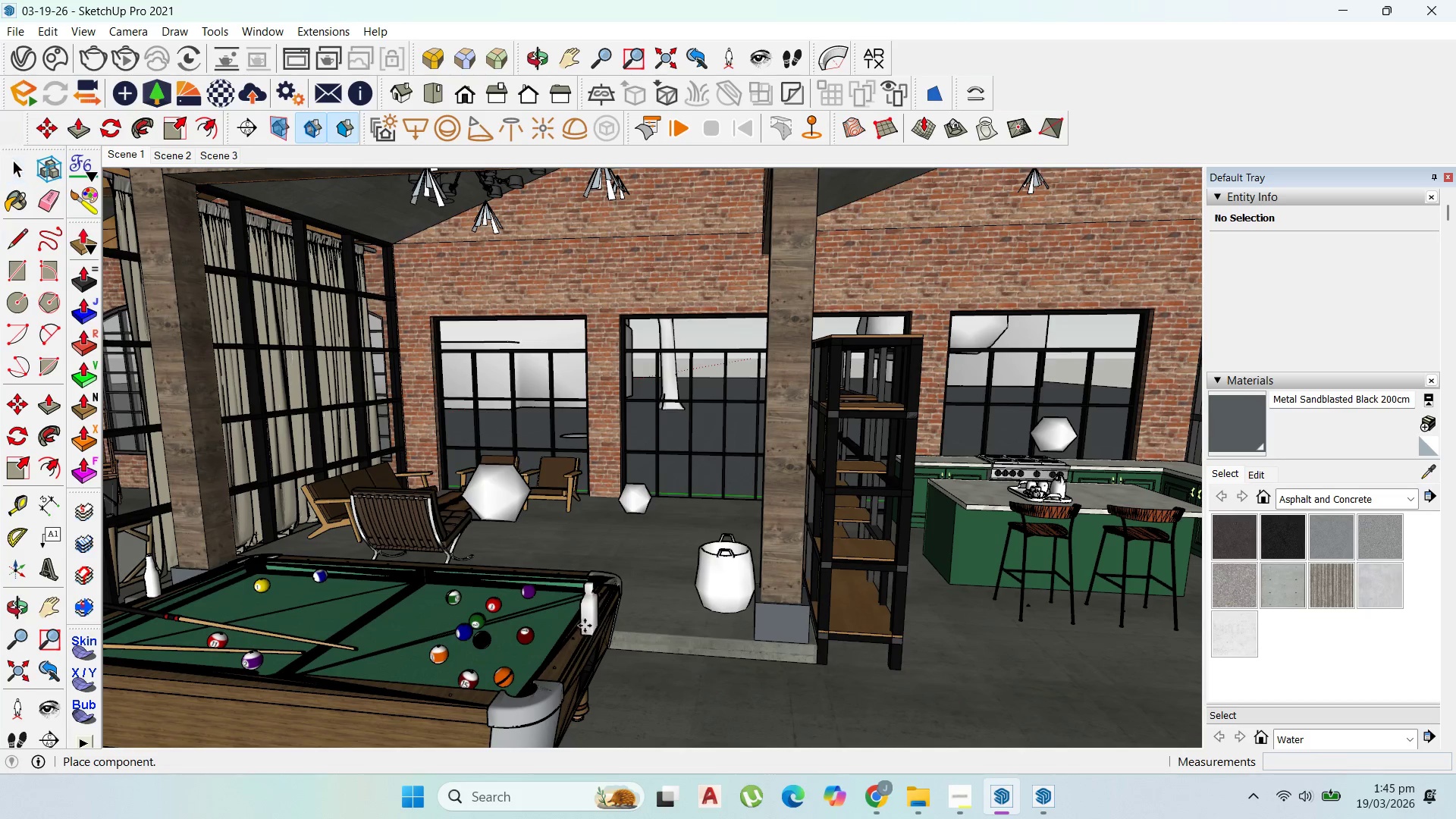 
scroll: coordinate [578, 626], scroll_direction: up, amount: 1.0
 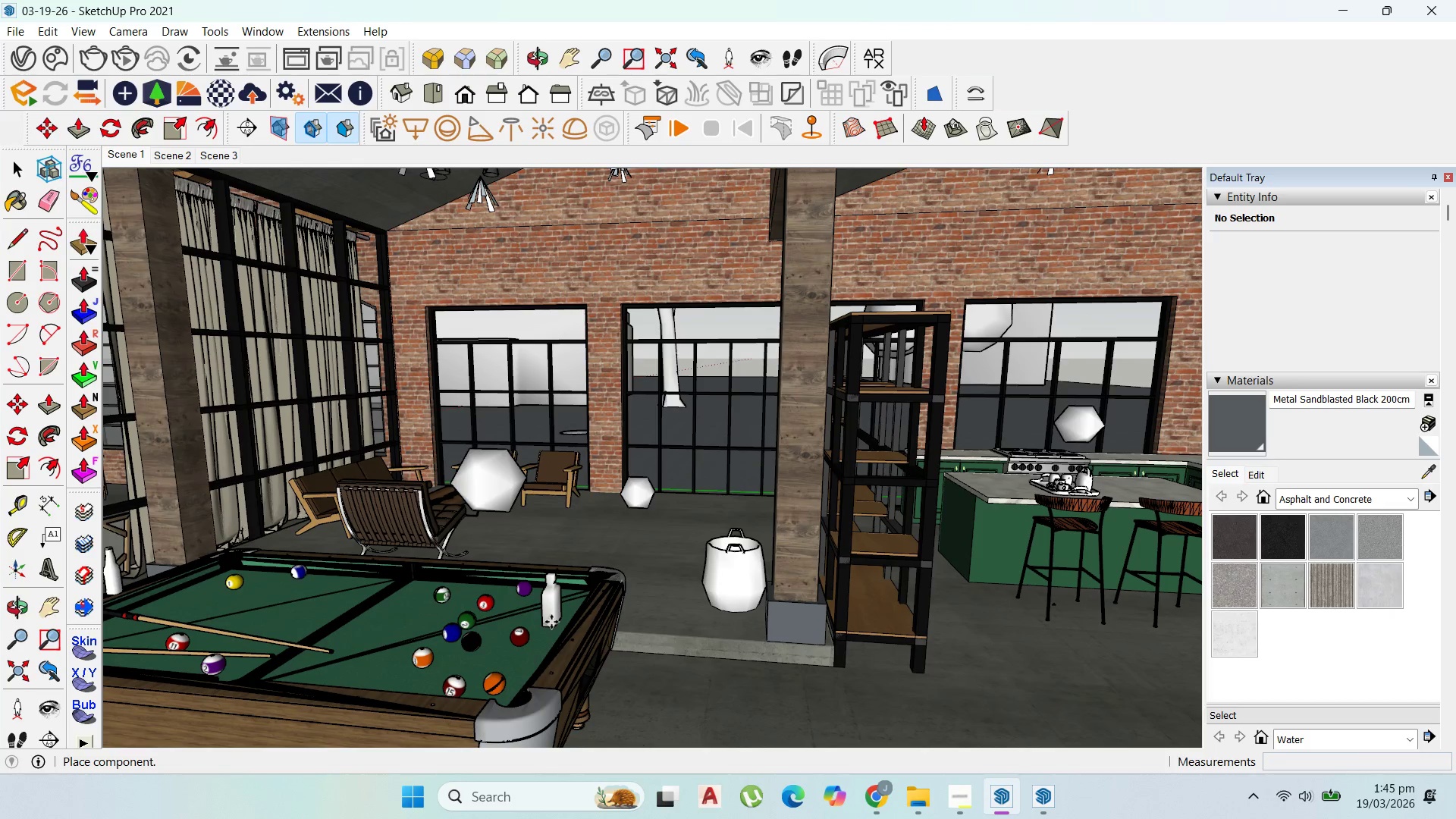 
left_click([551, 622])
 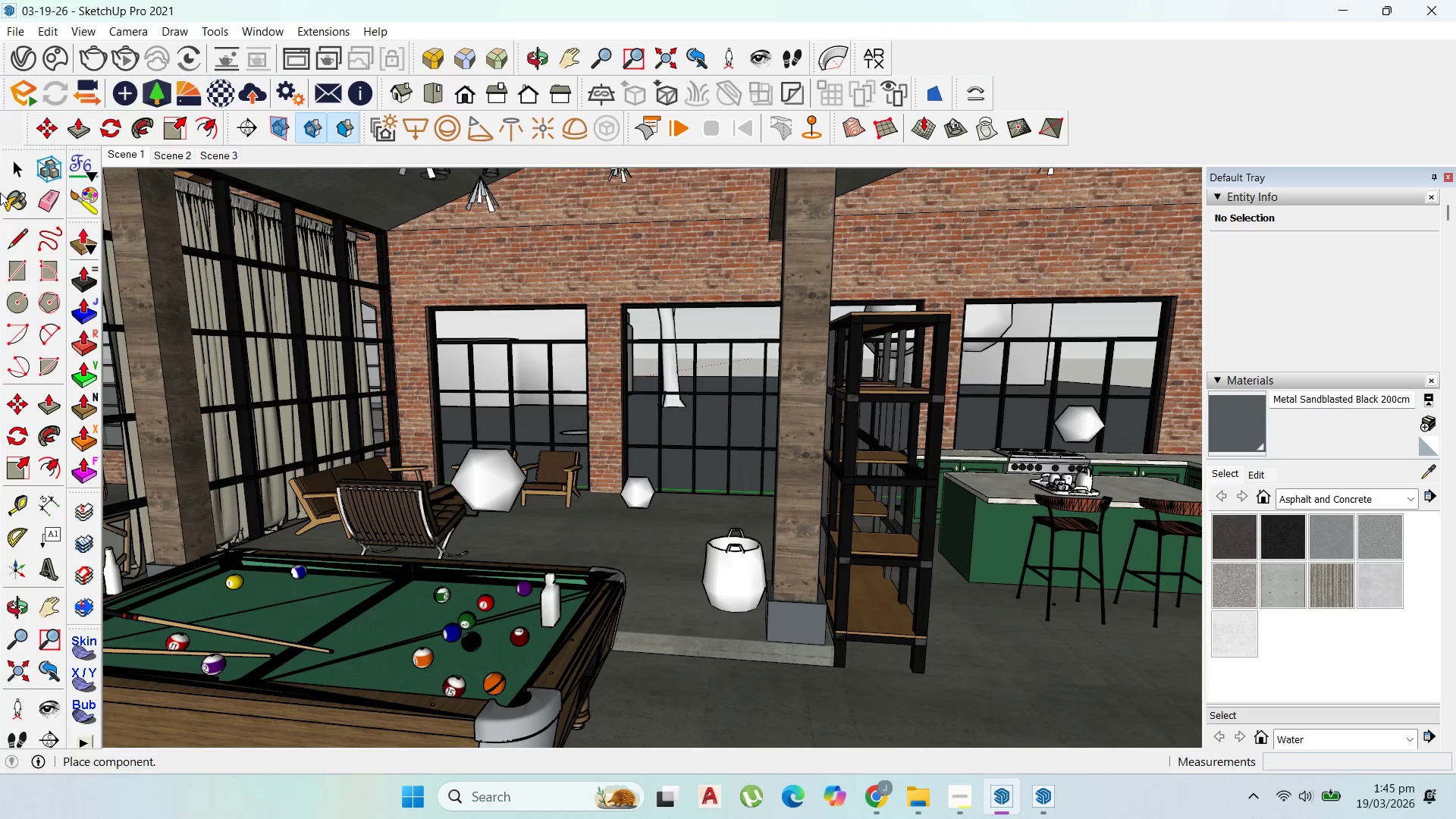 
left_click([20, 171])
 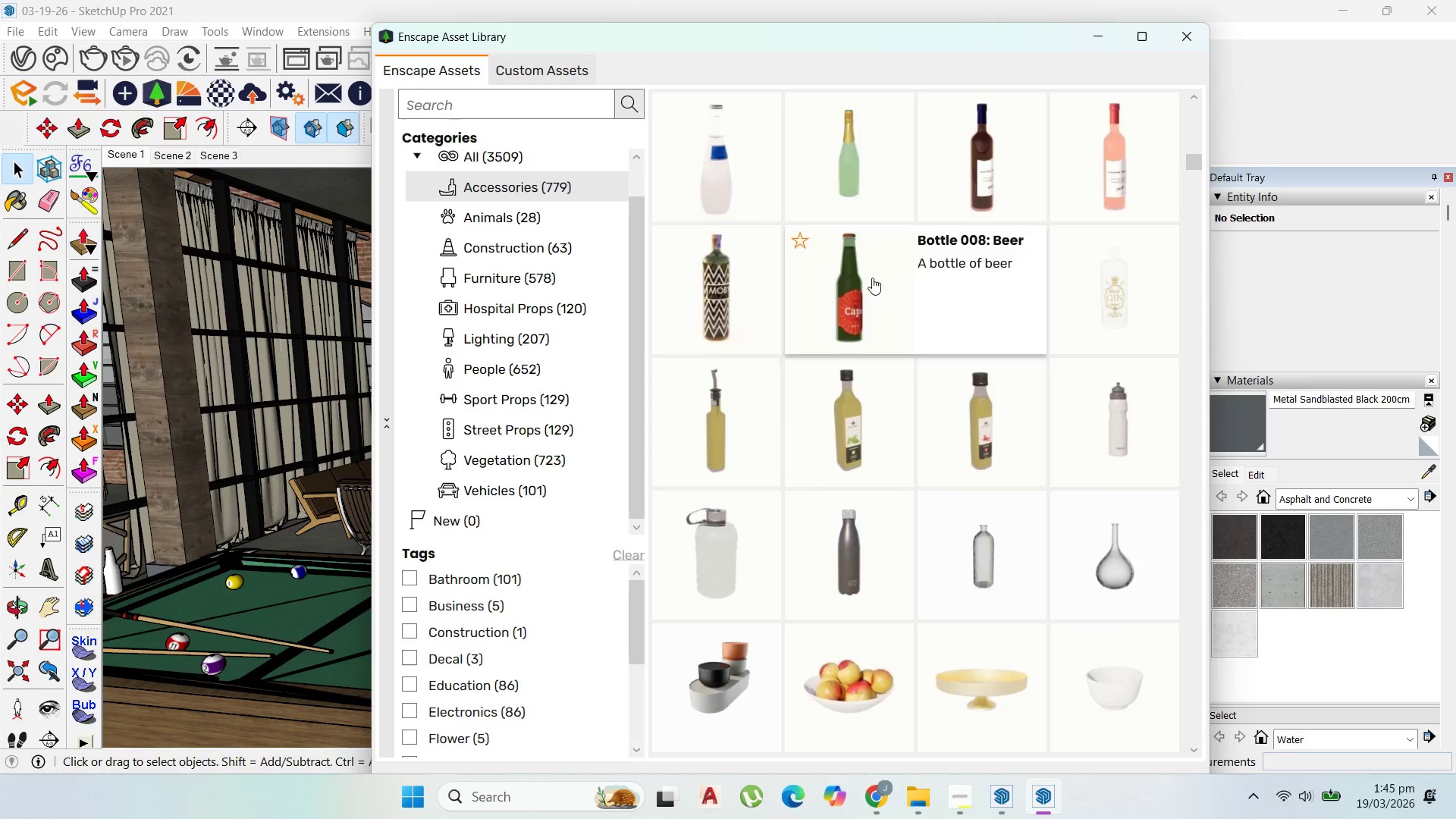 
scroll: coordinate [982, 492], scroll_direction: down, amount: 11.0
 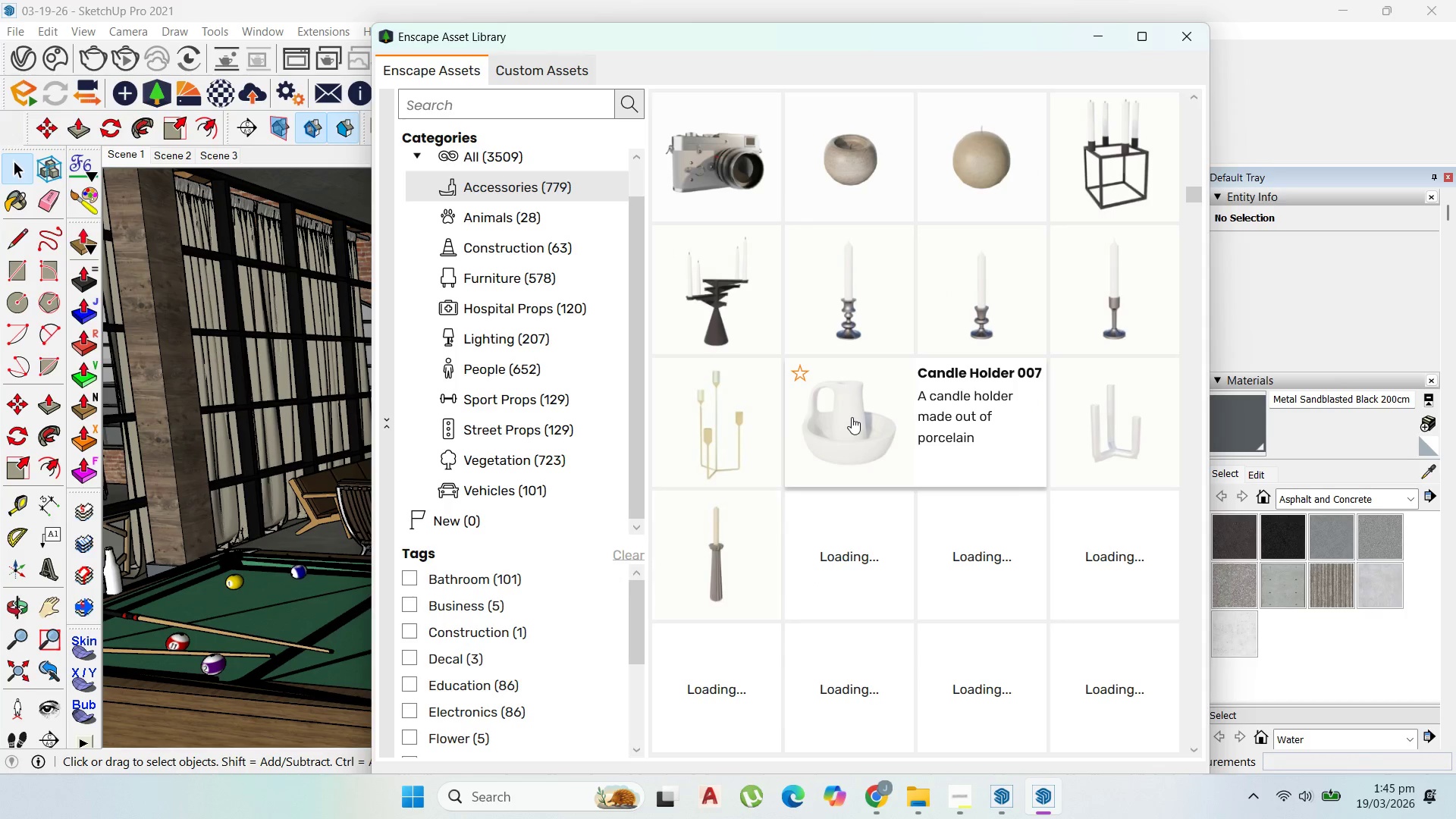 
scroll: coordinate [1109, 407], scroll_direction: up, amount: 9.0
 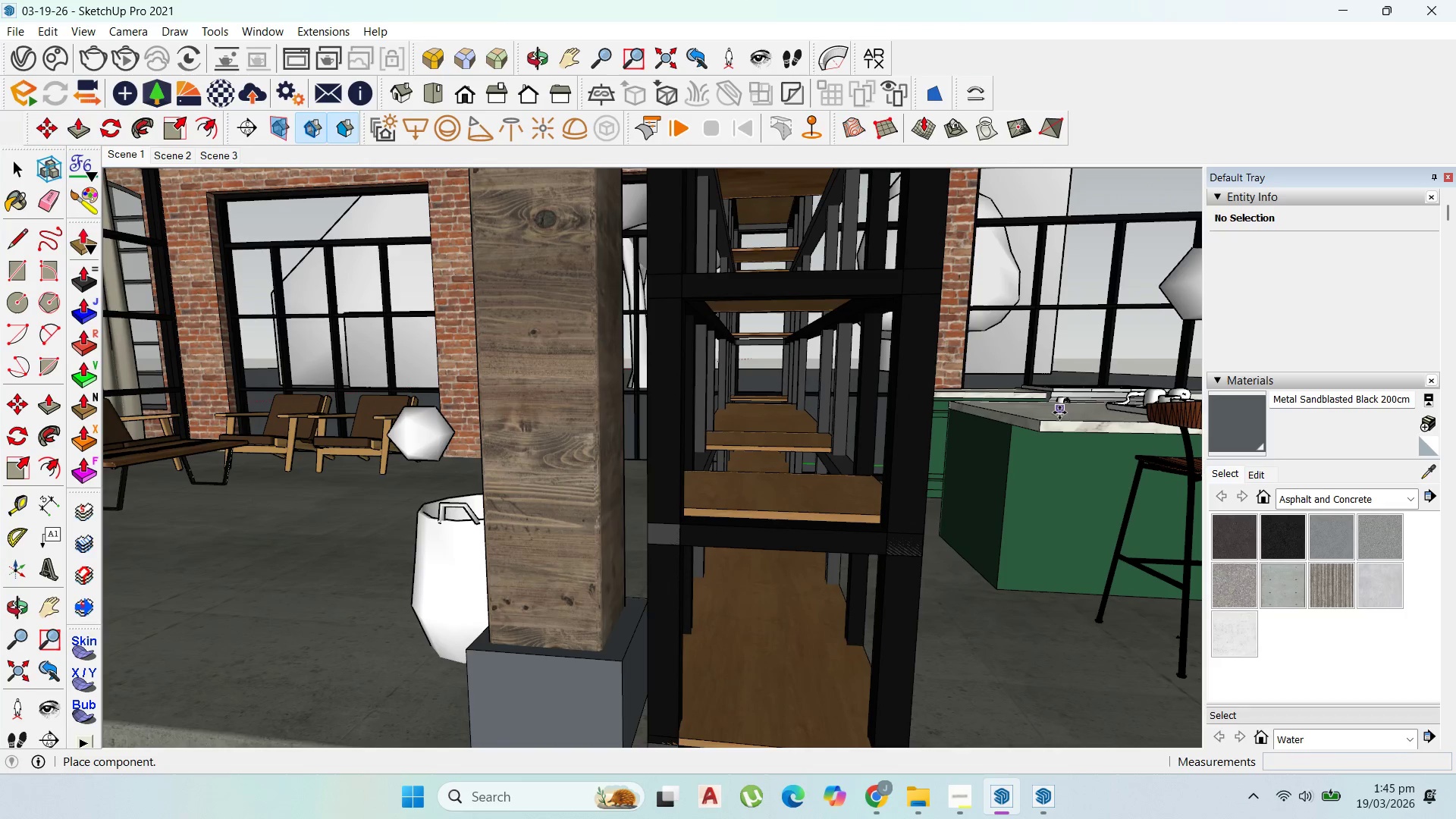 
left_click([1058, 411])
 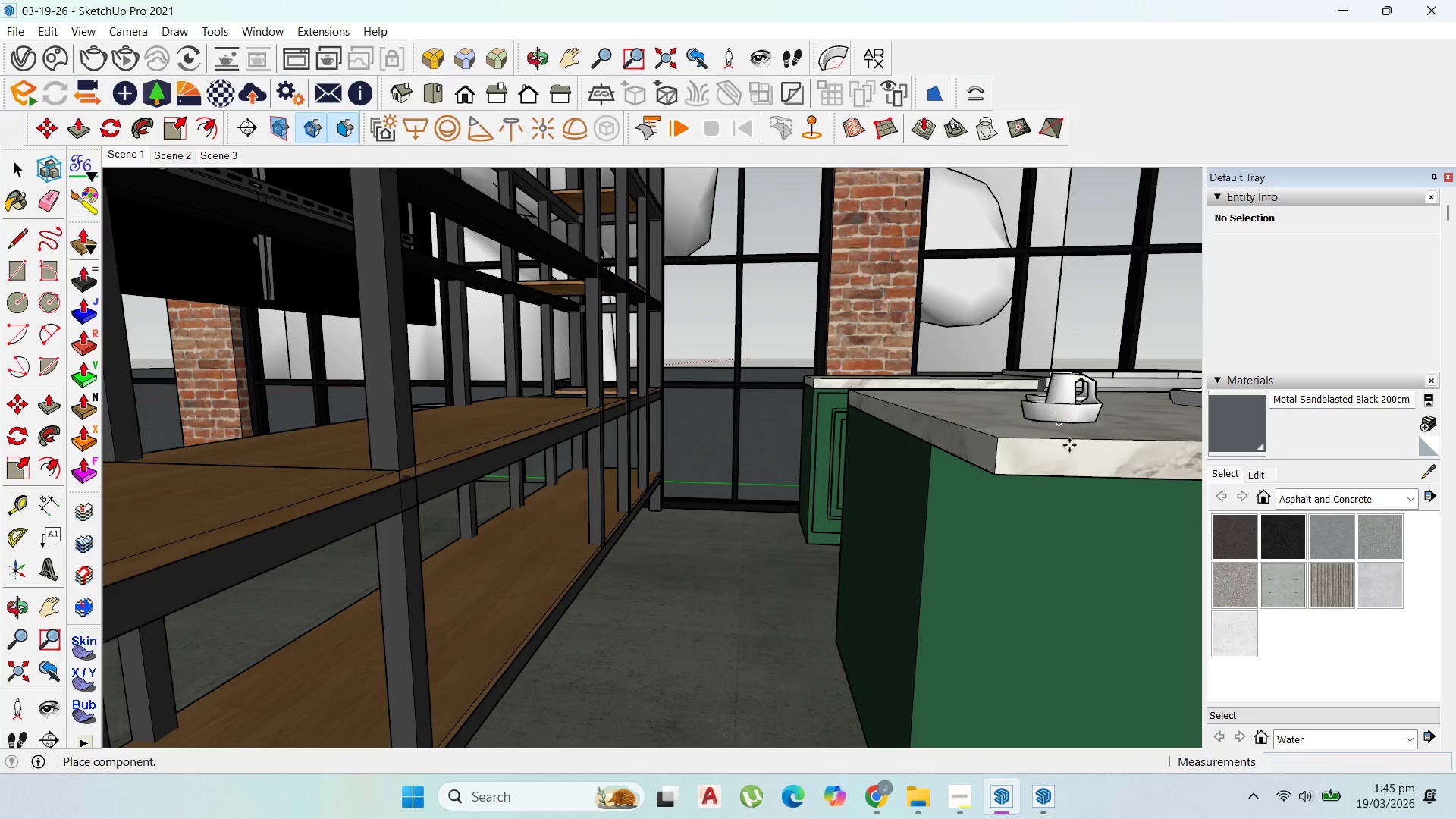 
scroll: coordinate [1059, 411], scroll_direction: up, amount: 11.0
 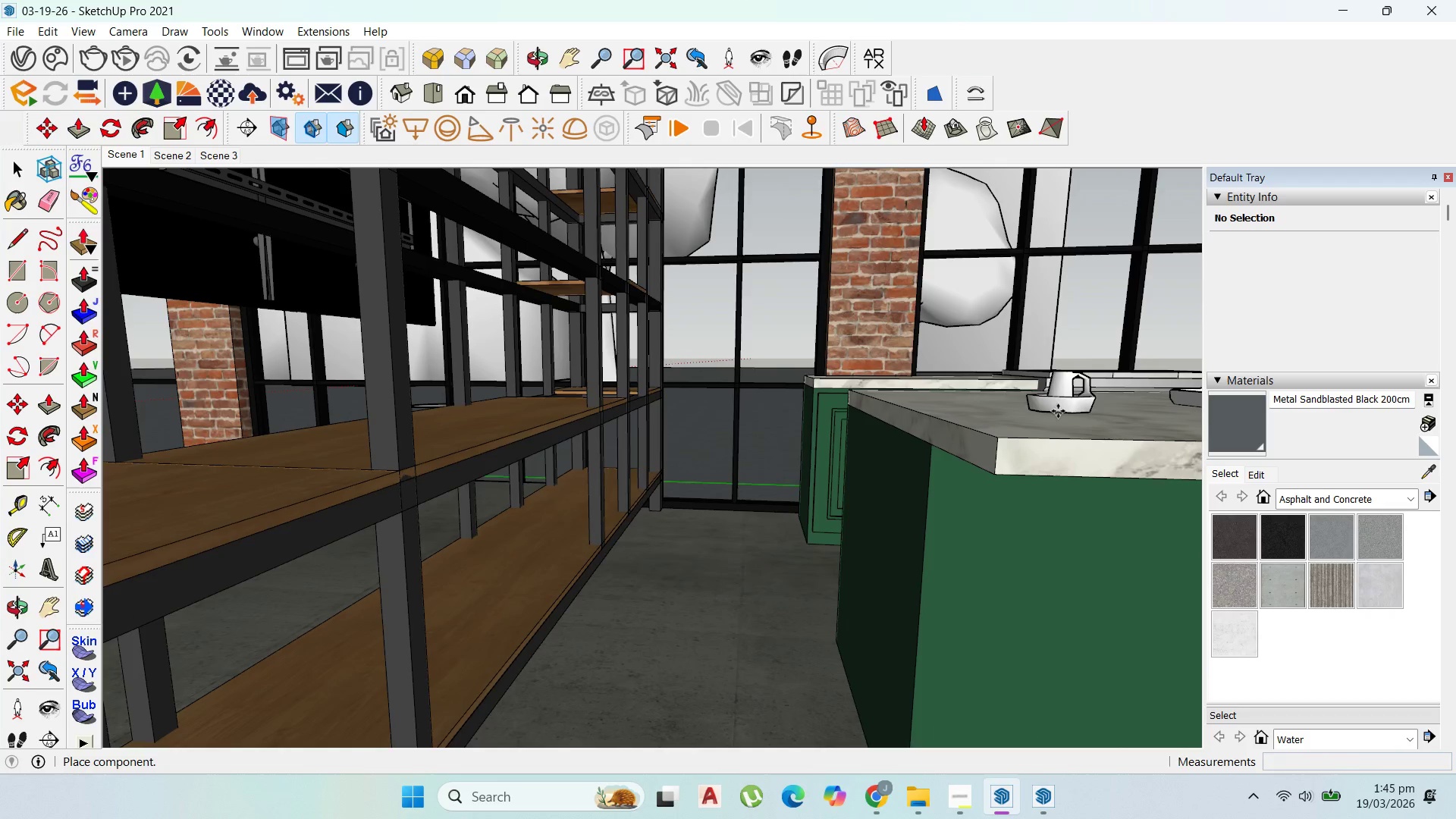 
scroll: coordinate [866, 284], scroll_direction: down, amount: 3.0
 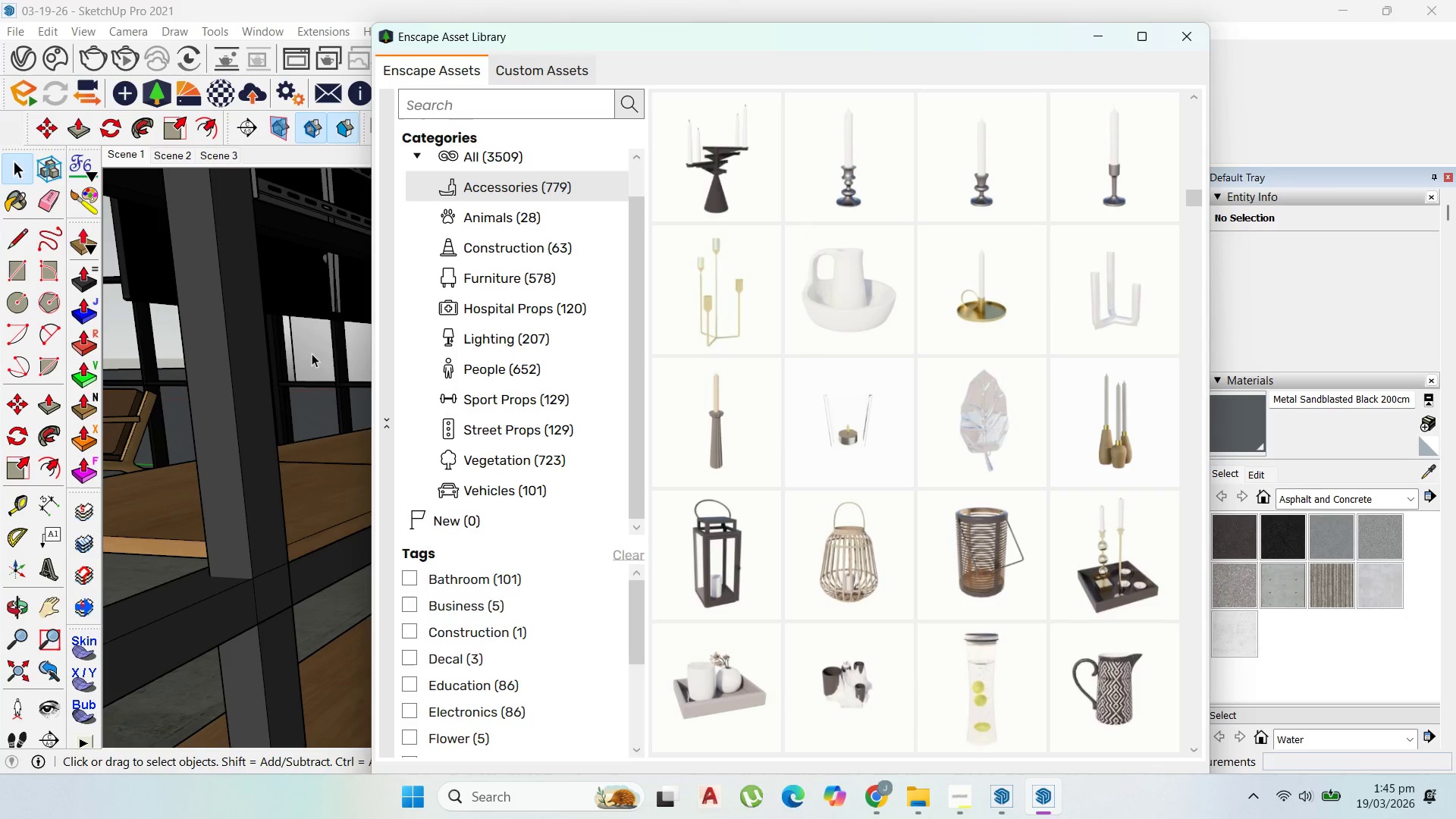 
scroll: coordinate [333, 335], scroll_direction: up, amount: 56.0
 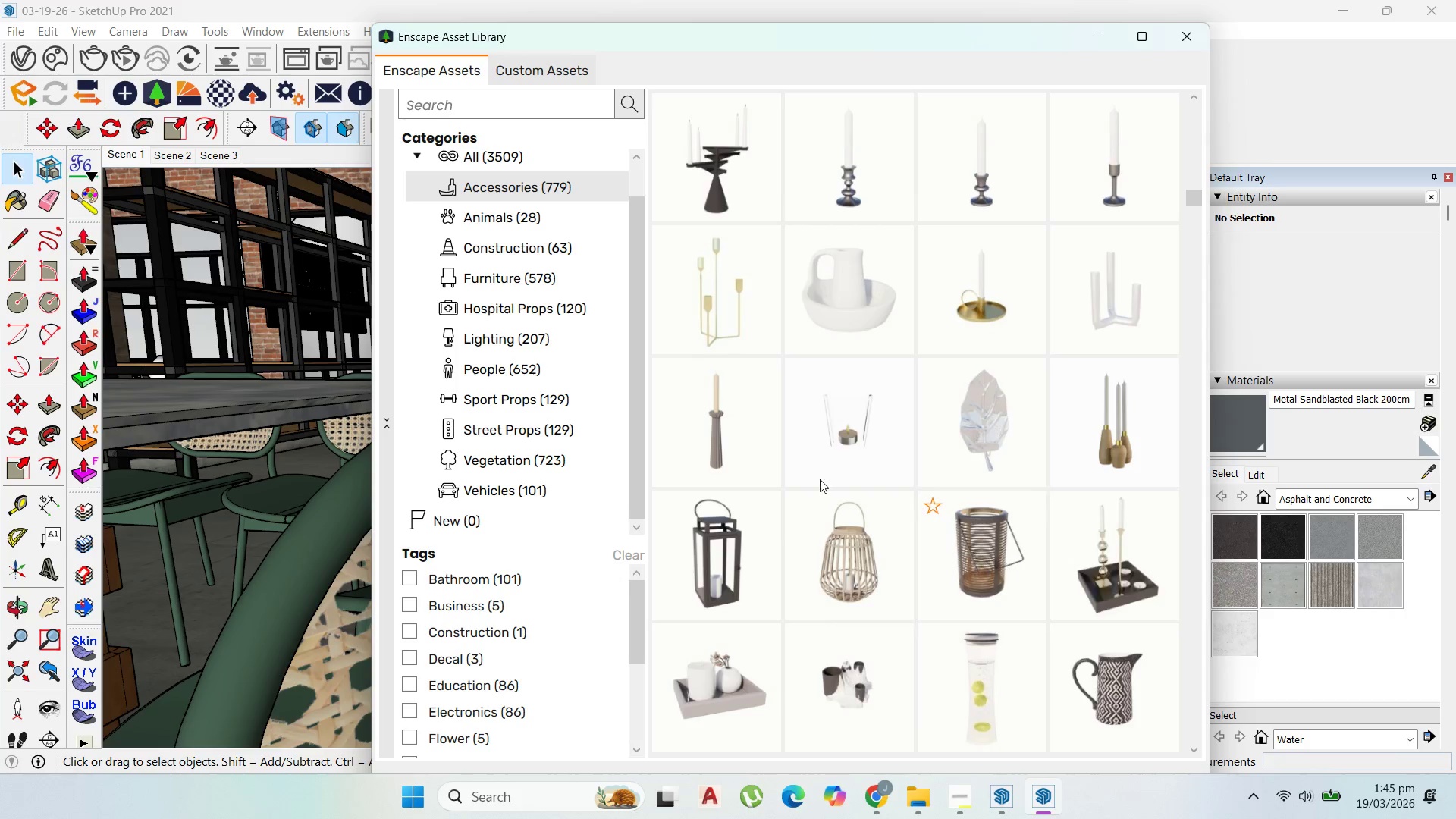 
scroll: coordinate [993, 306], scroll_direction: down, amount: 9.0
 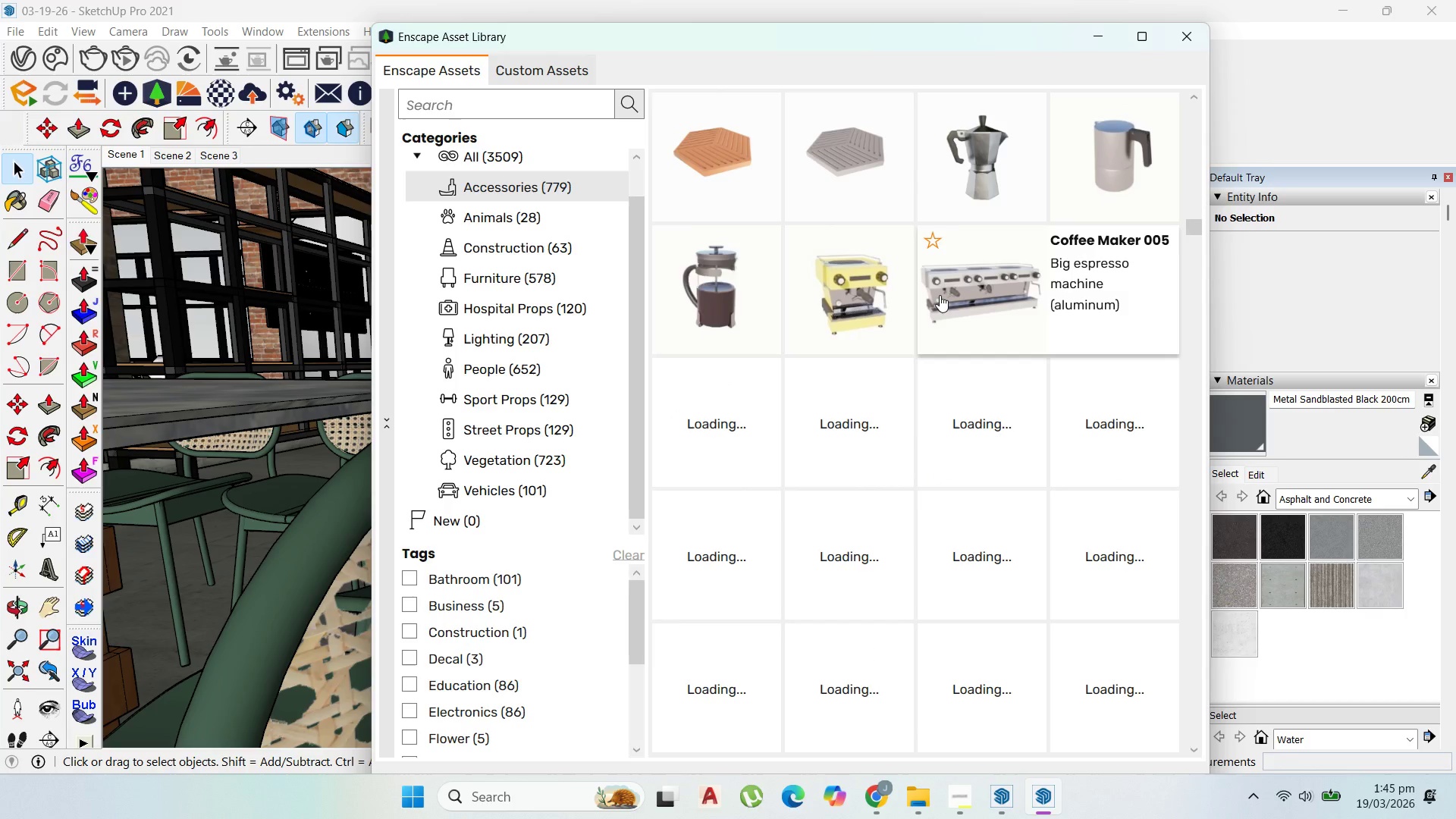 
scroll: coordinate [1024, 394], scroll_direction: up, amount: 13.0
 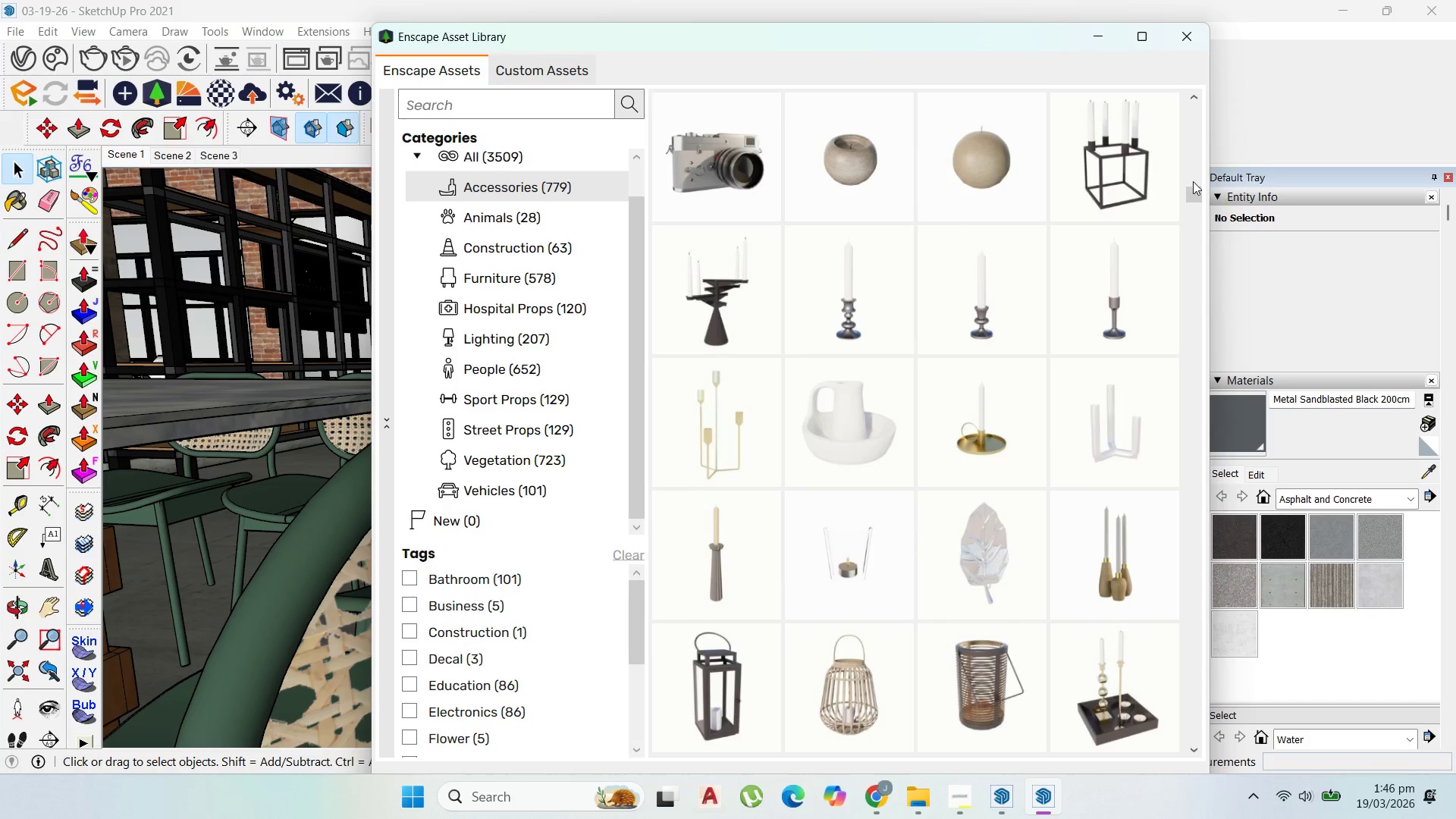 
left_click_drag(start_coordinate=[1193, 195], to_coordinate=[1193, 302])
 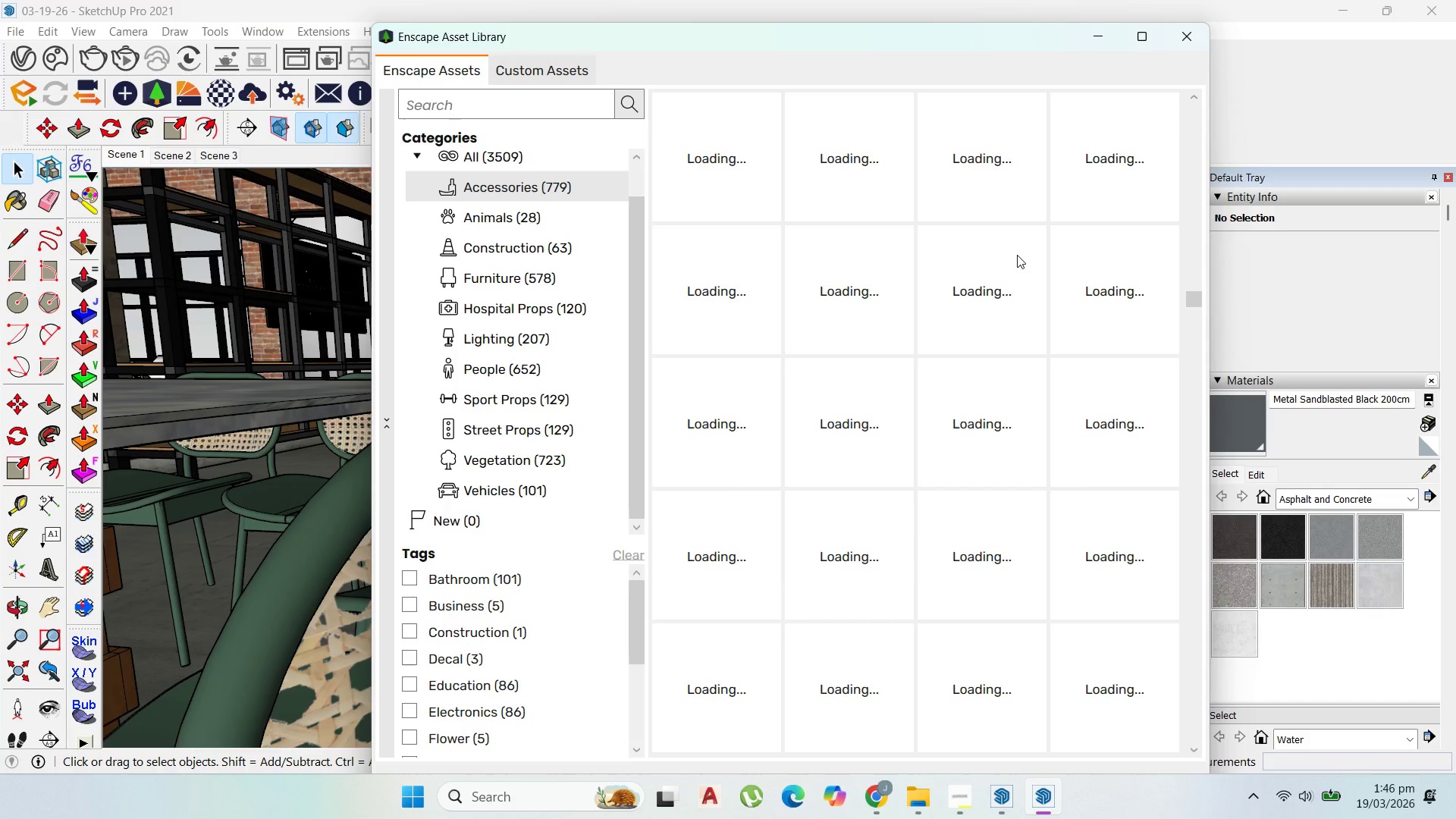 
scroll: coordinate [981, 279], scroll_direction: up, amount: 6.0
 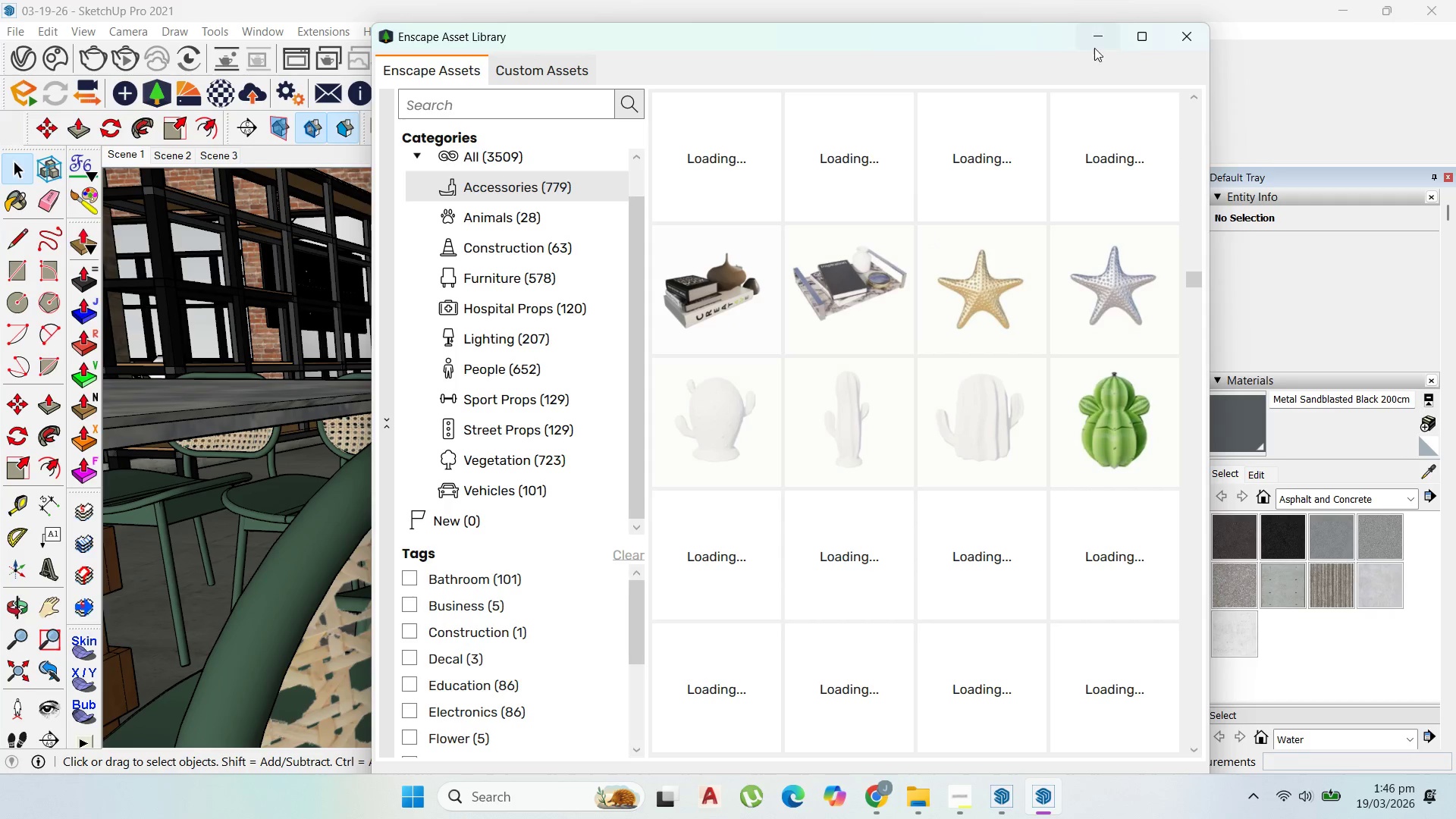 
left_click([1096, 43])
 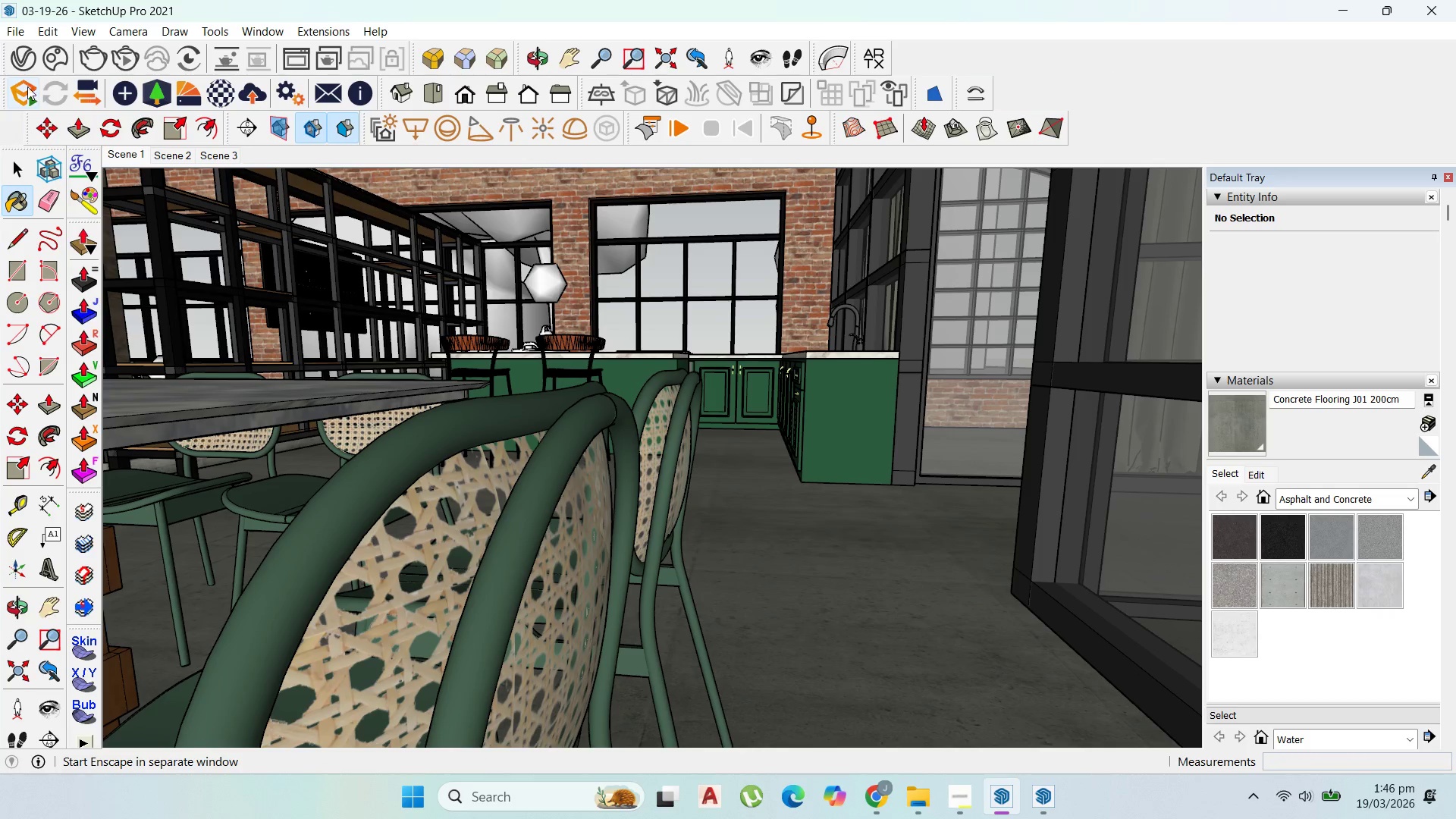 
wait(8.42)
 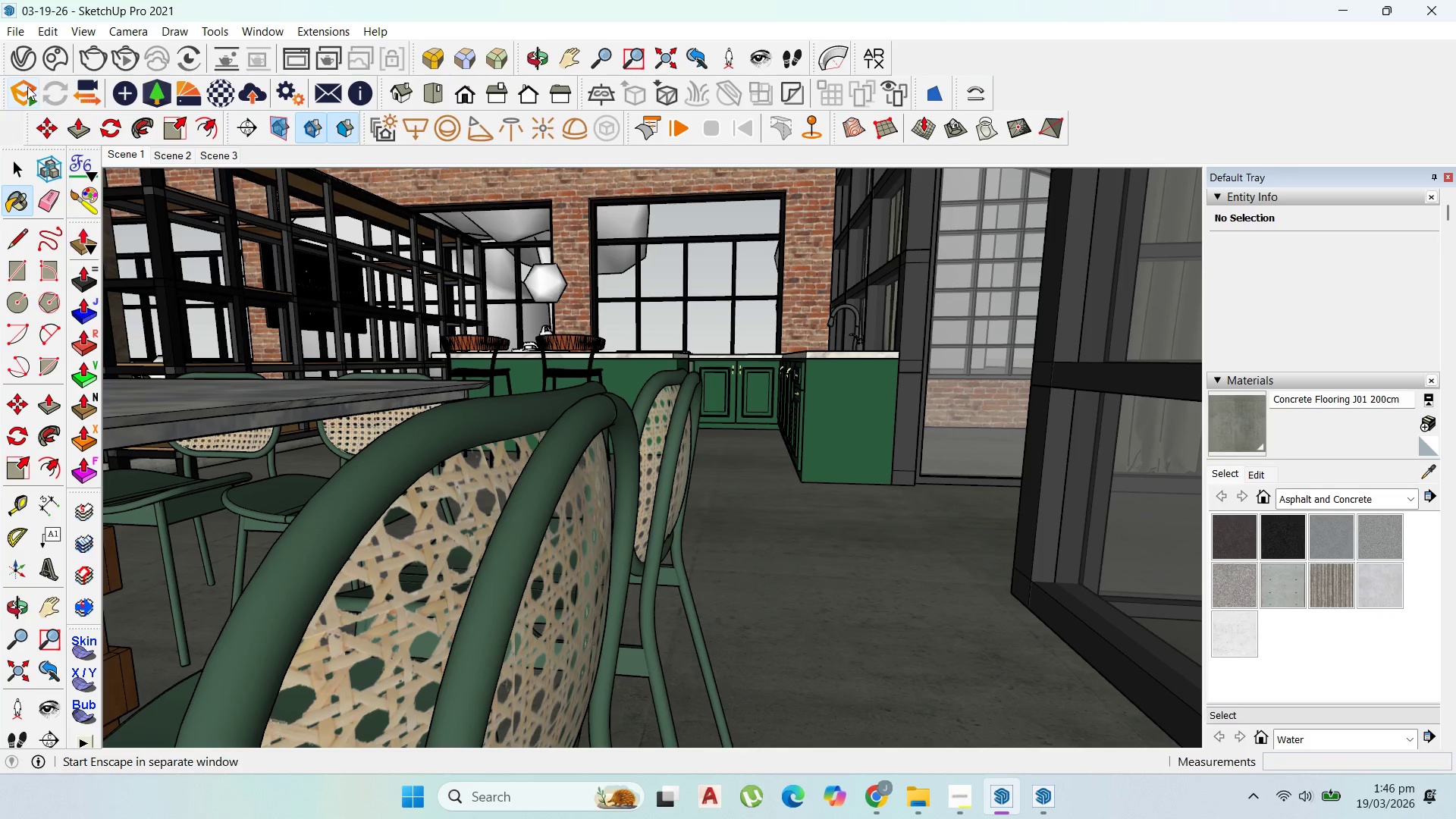 
left_click([221, 93])
 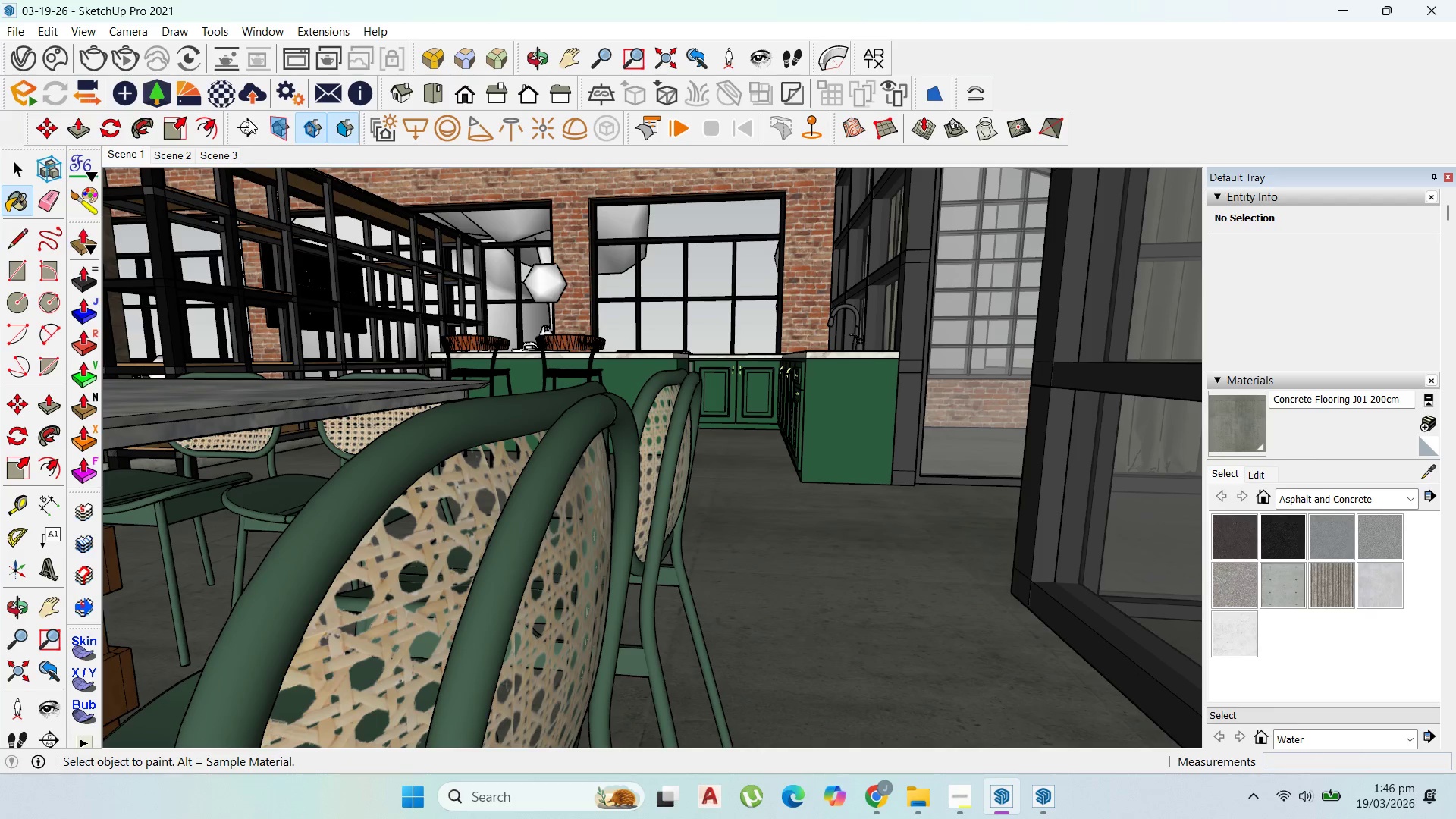 
mouse_move([263, 134])
 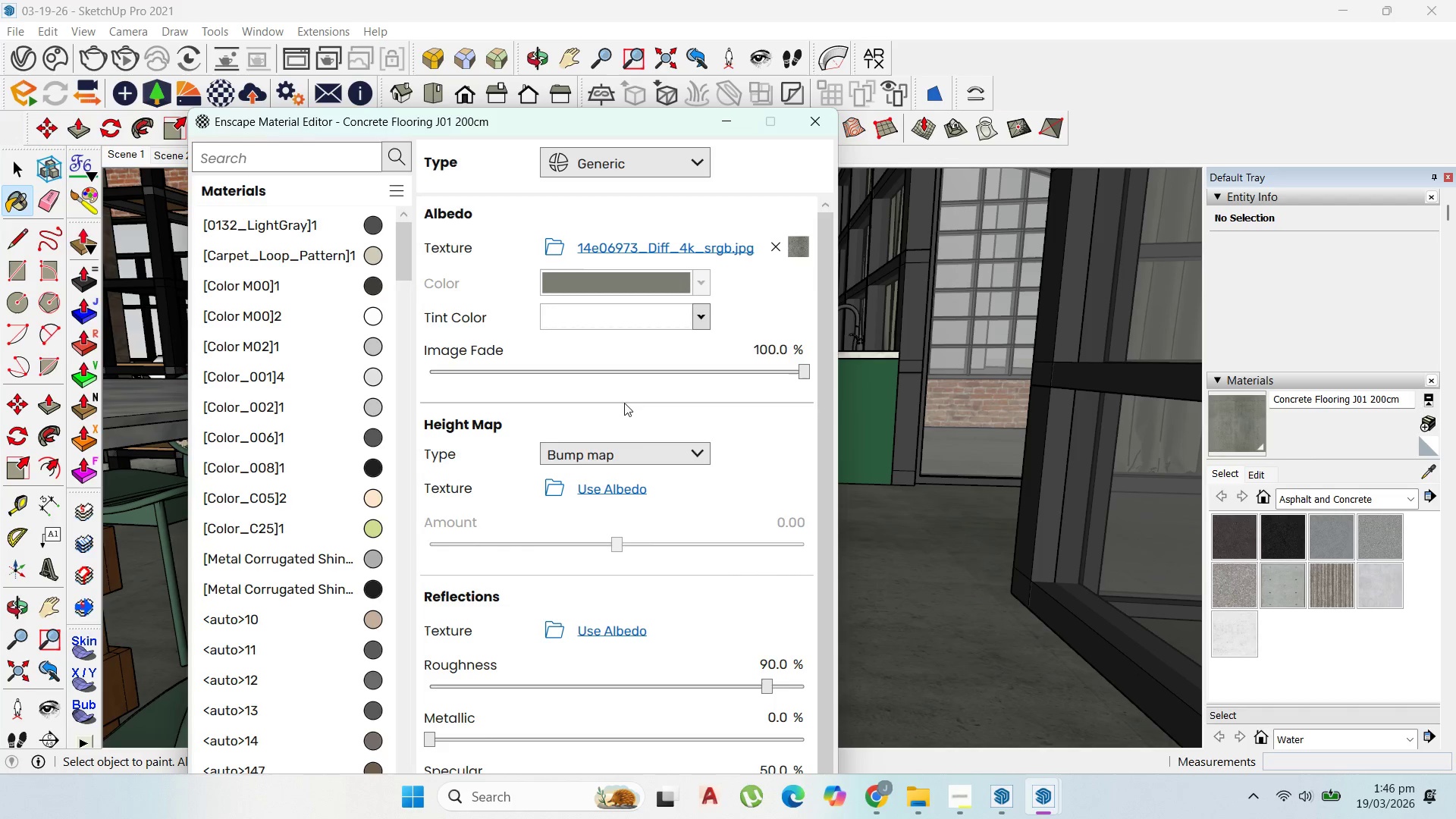 
scroll: coordinate [697, 595], scroll_direction: down, amount: 1.0
 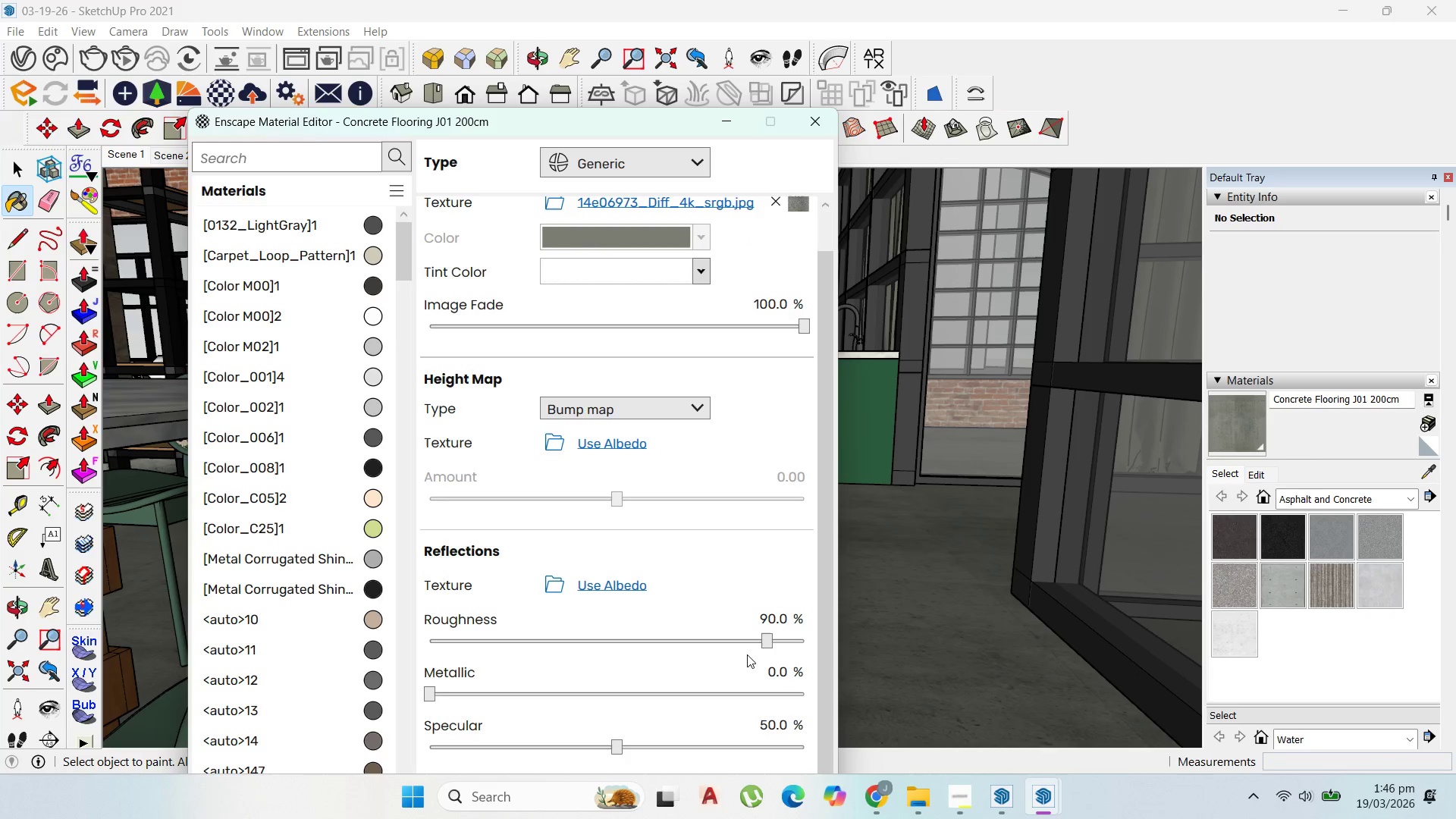 
mouse_move([766, 643])
 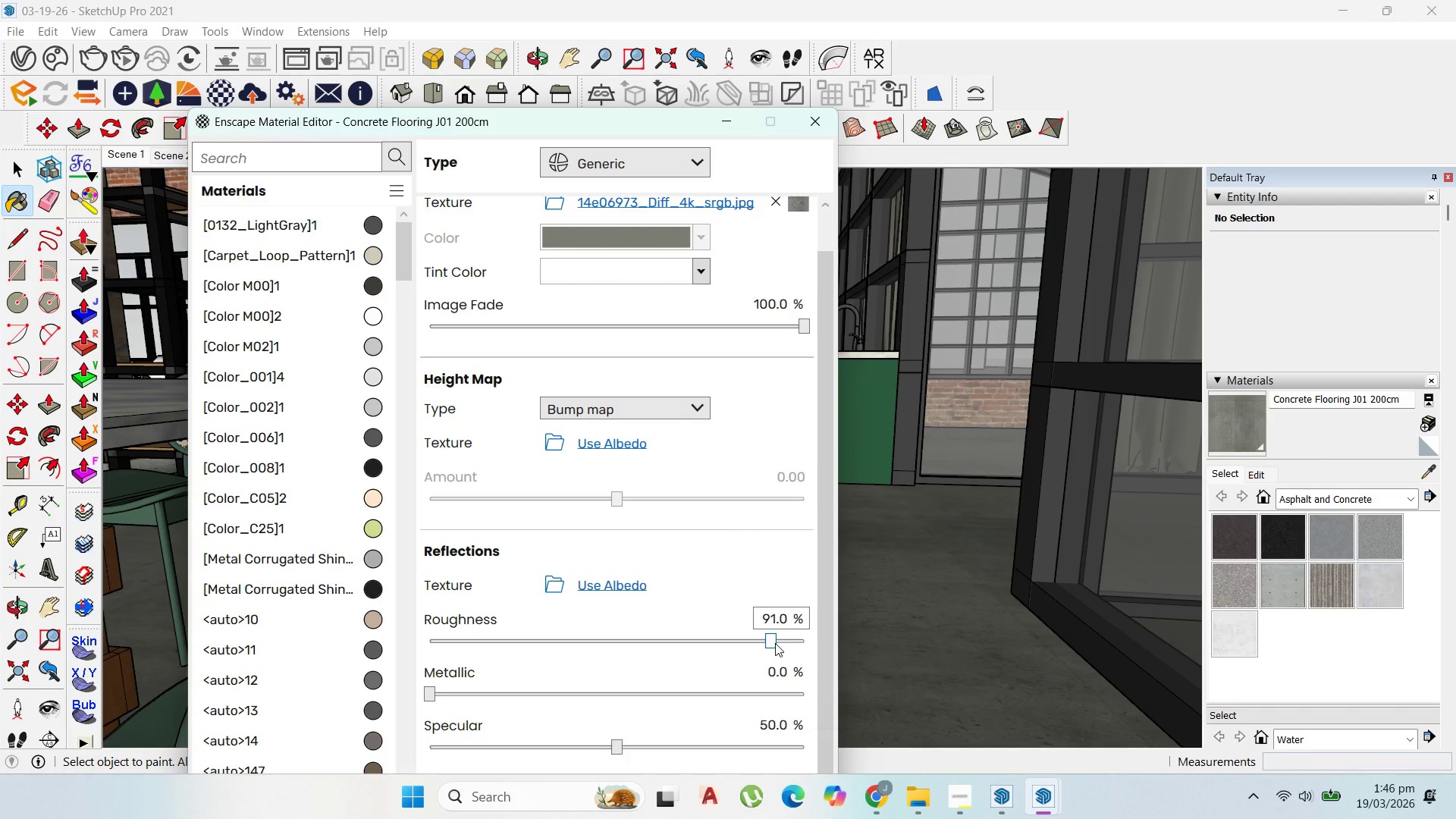 
left_click_drag(start_coordinate=[773, 643], to_coordinate=[725, 648])
 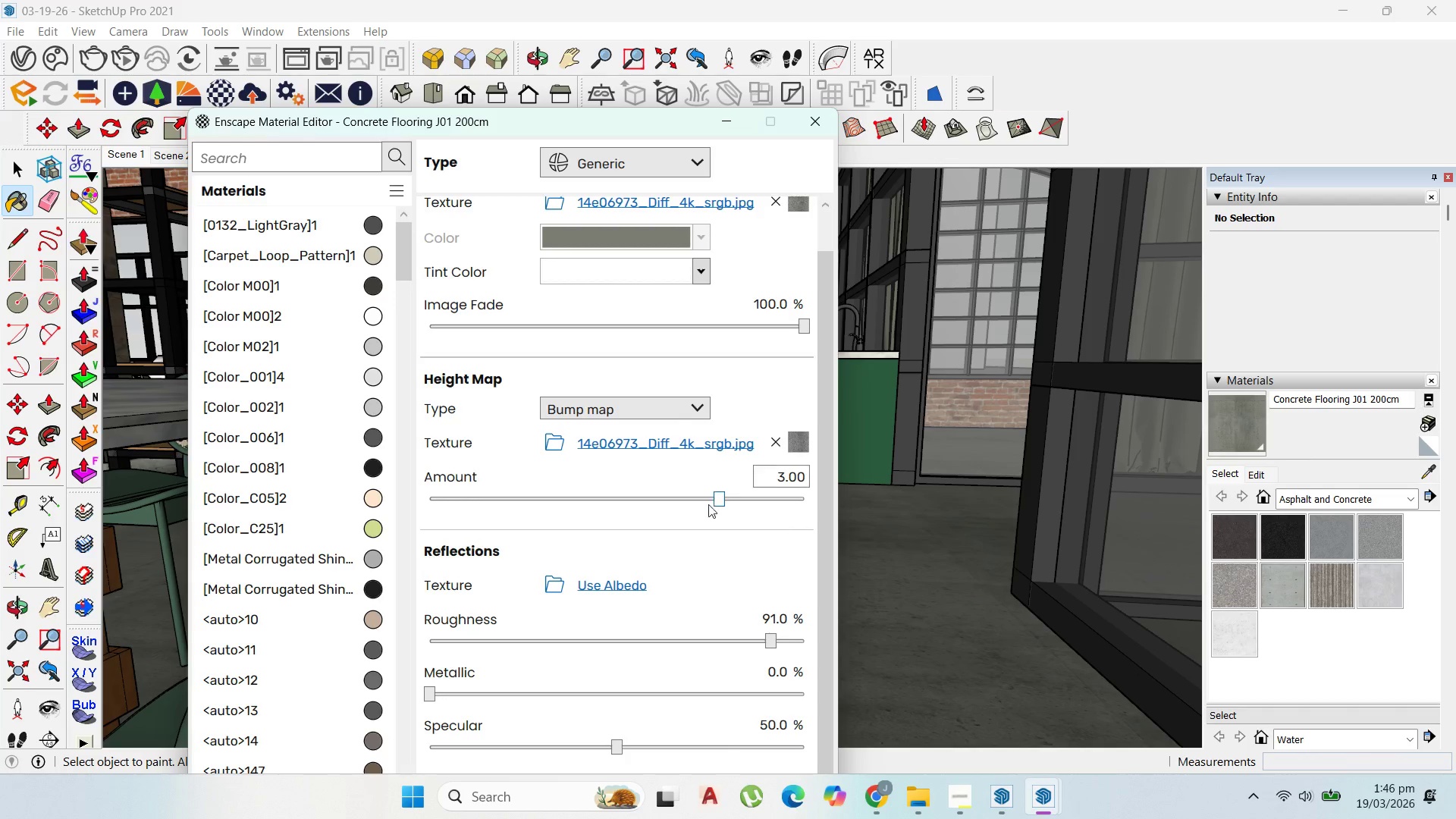 
left_click_drag(start_coordinate=[714, 500], to_coordinate=[623, 502])
 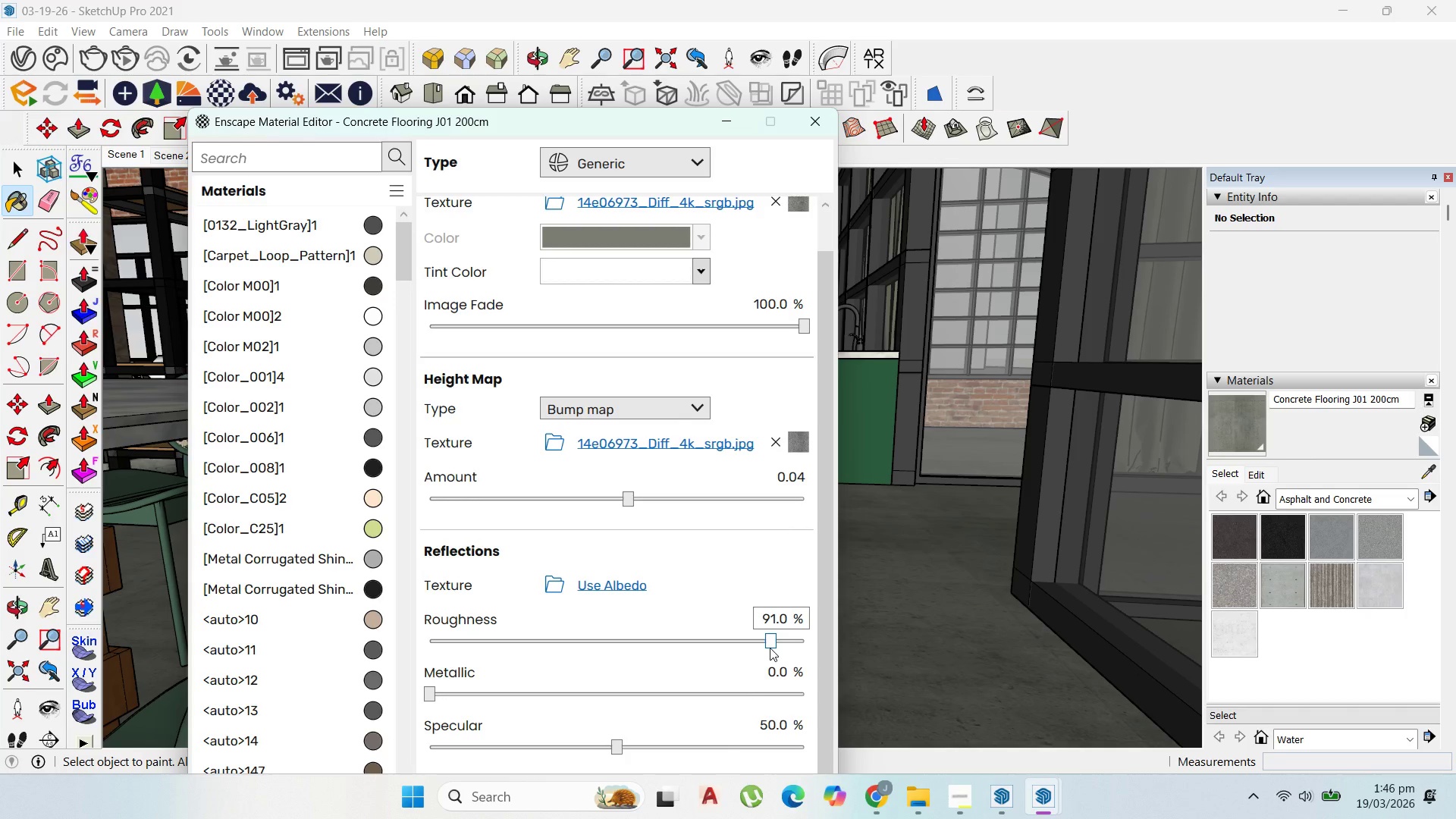 
left_click_drag(start_coordinate=[769, 648], to_coordinate=[613, 633])
 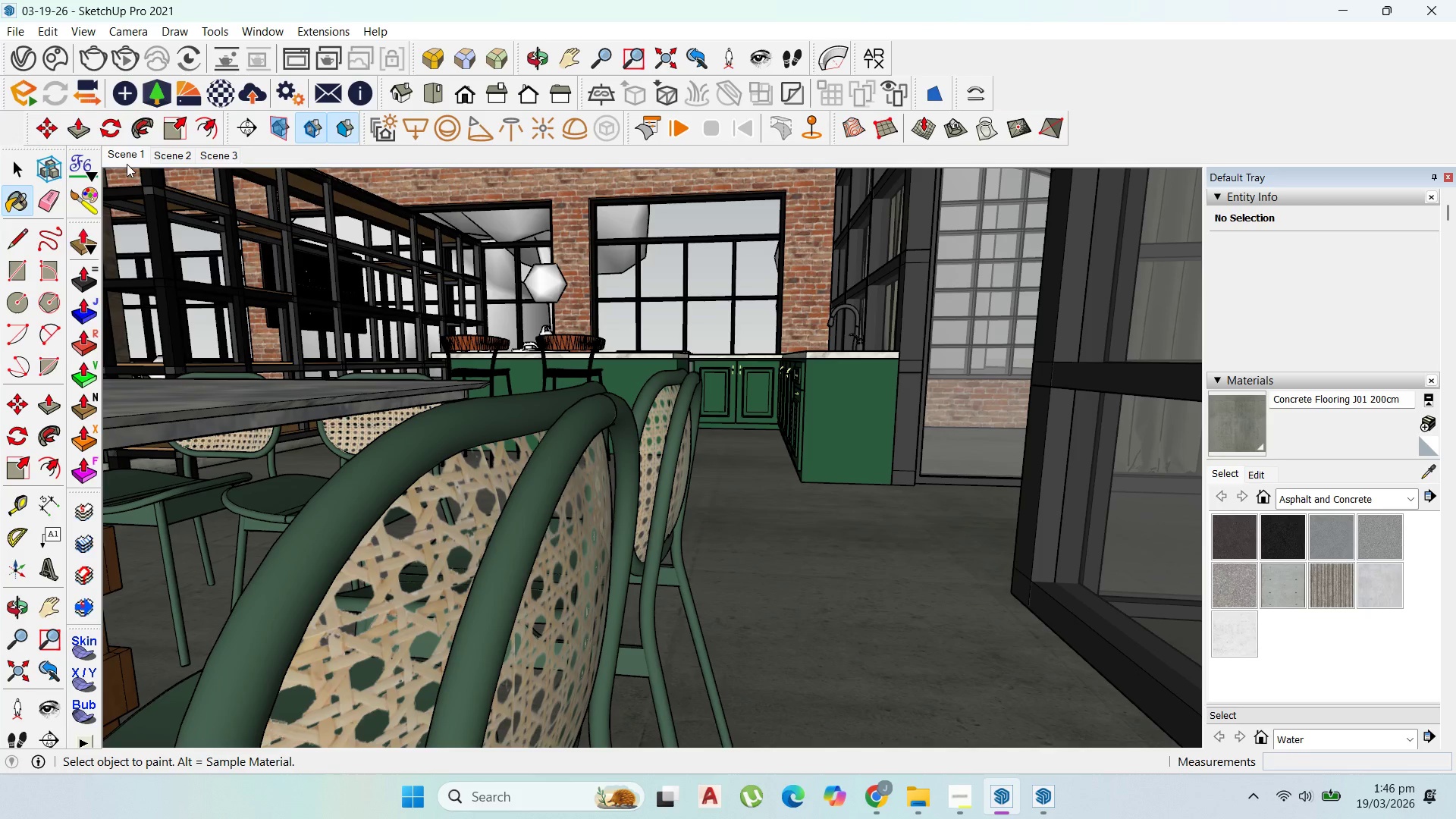 
left_click([127, 161])
 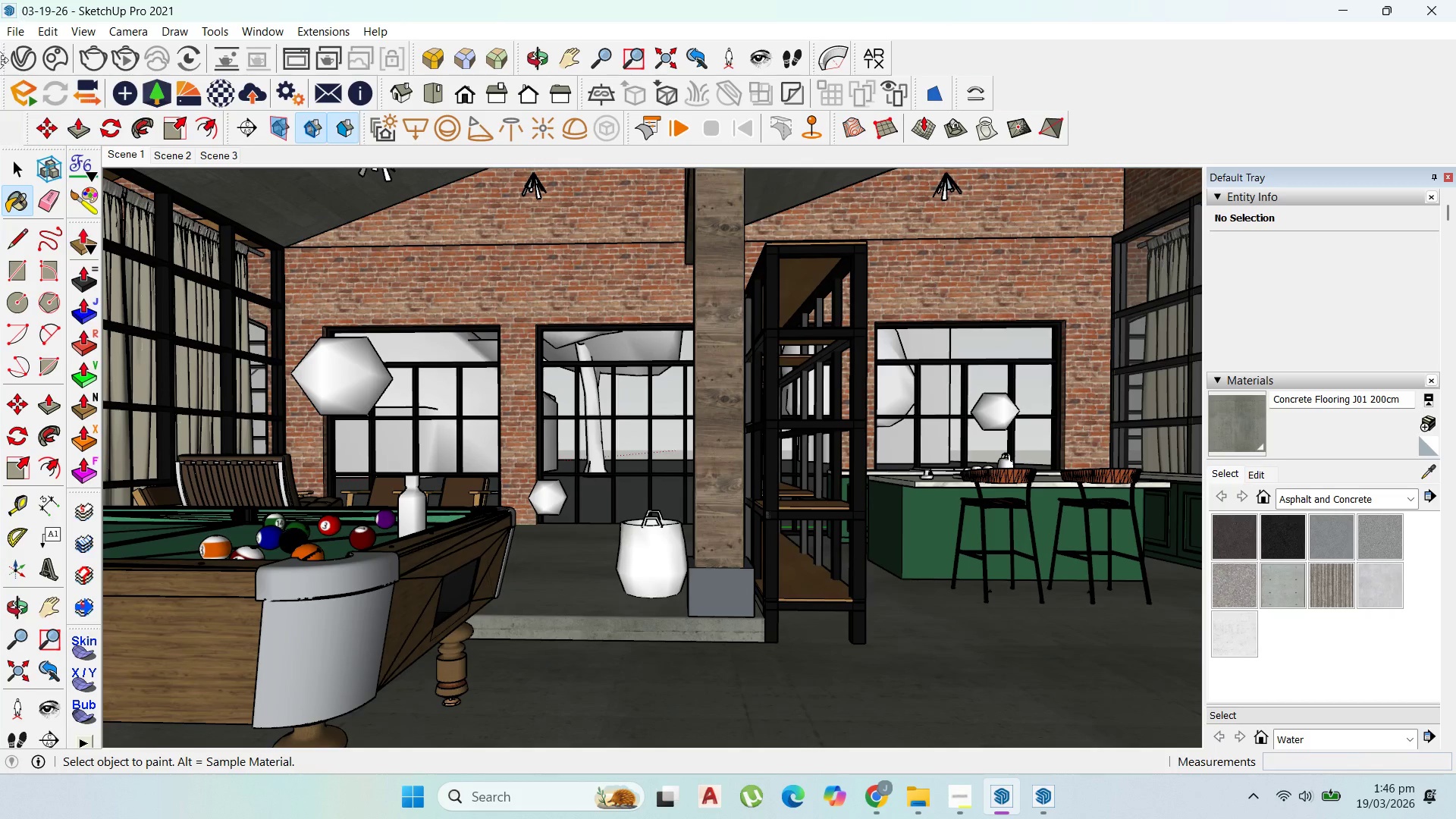 
left_click([20, 158])
 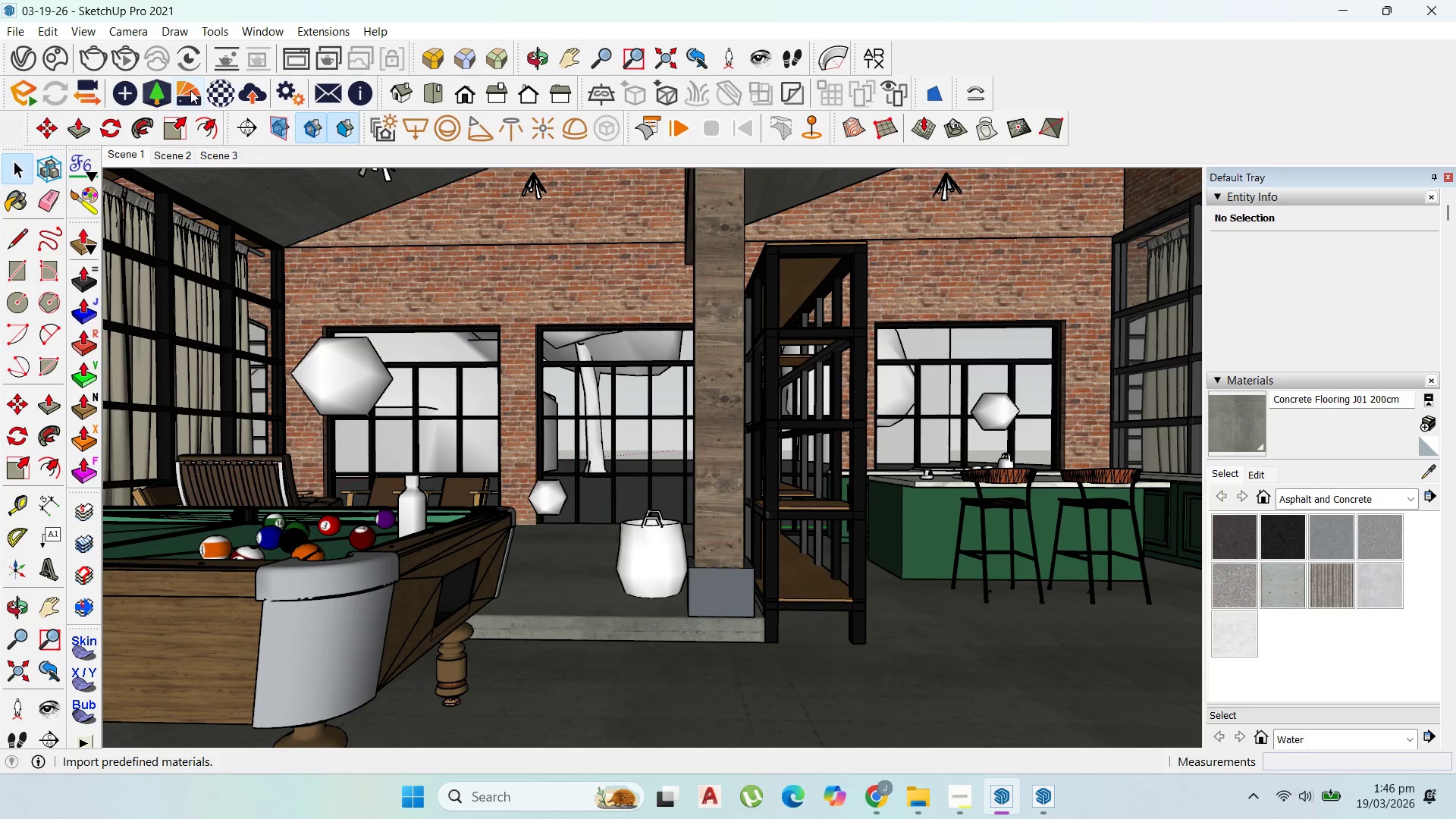 
left_click([162, 90])
 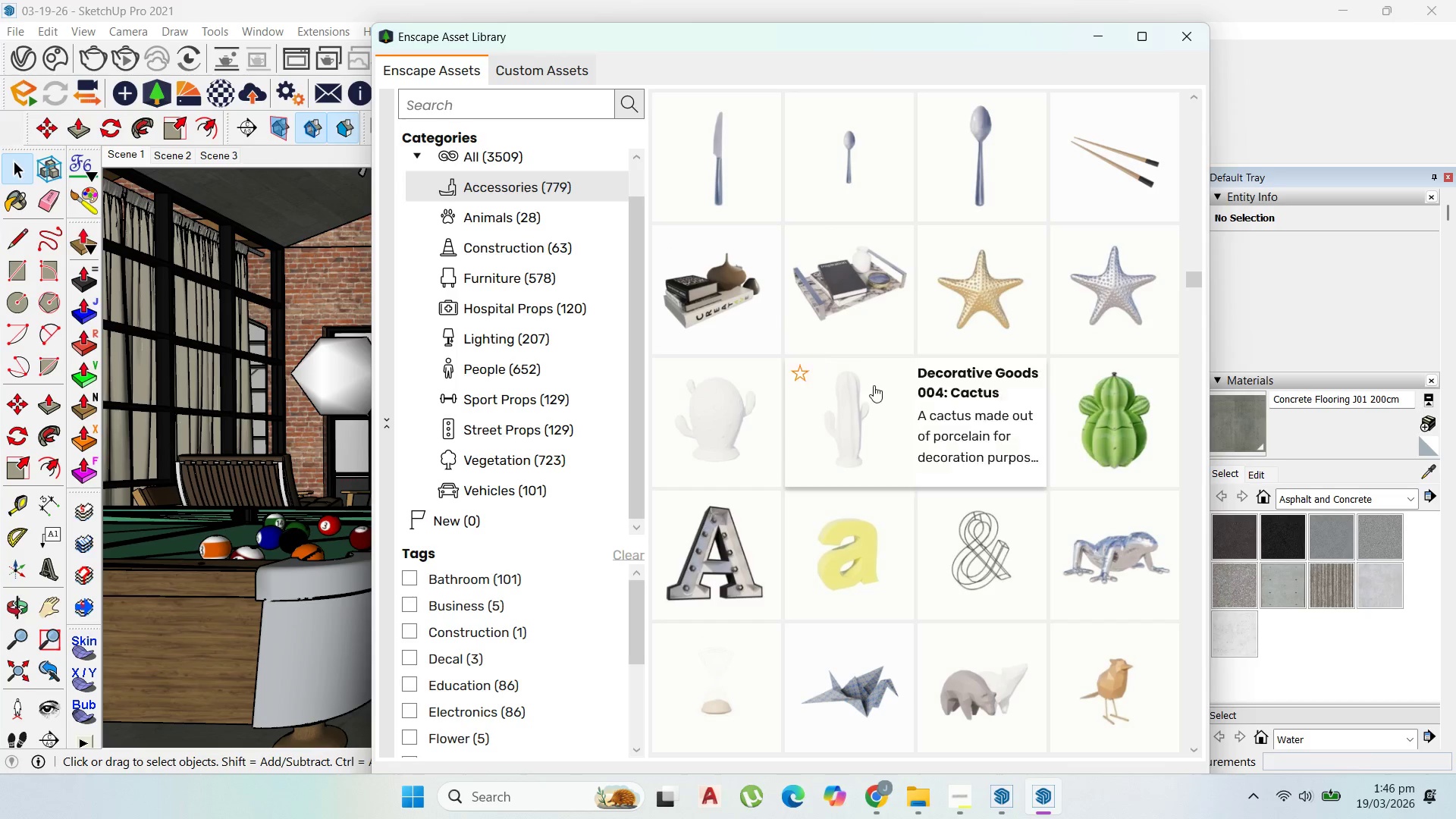 
scroll: coordinate [938, 411], scroll_direction: down, amount: 2.0
 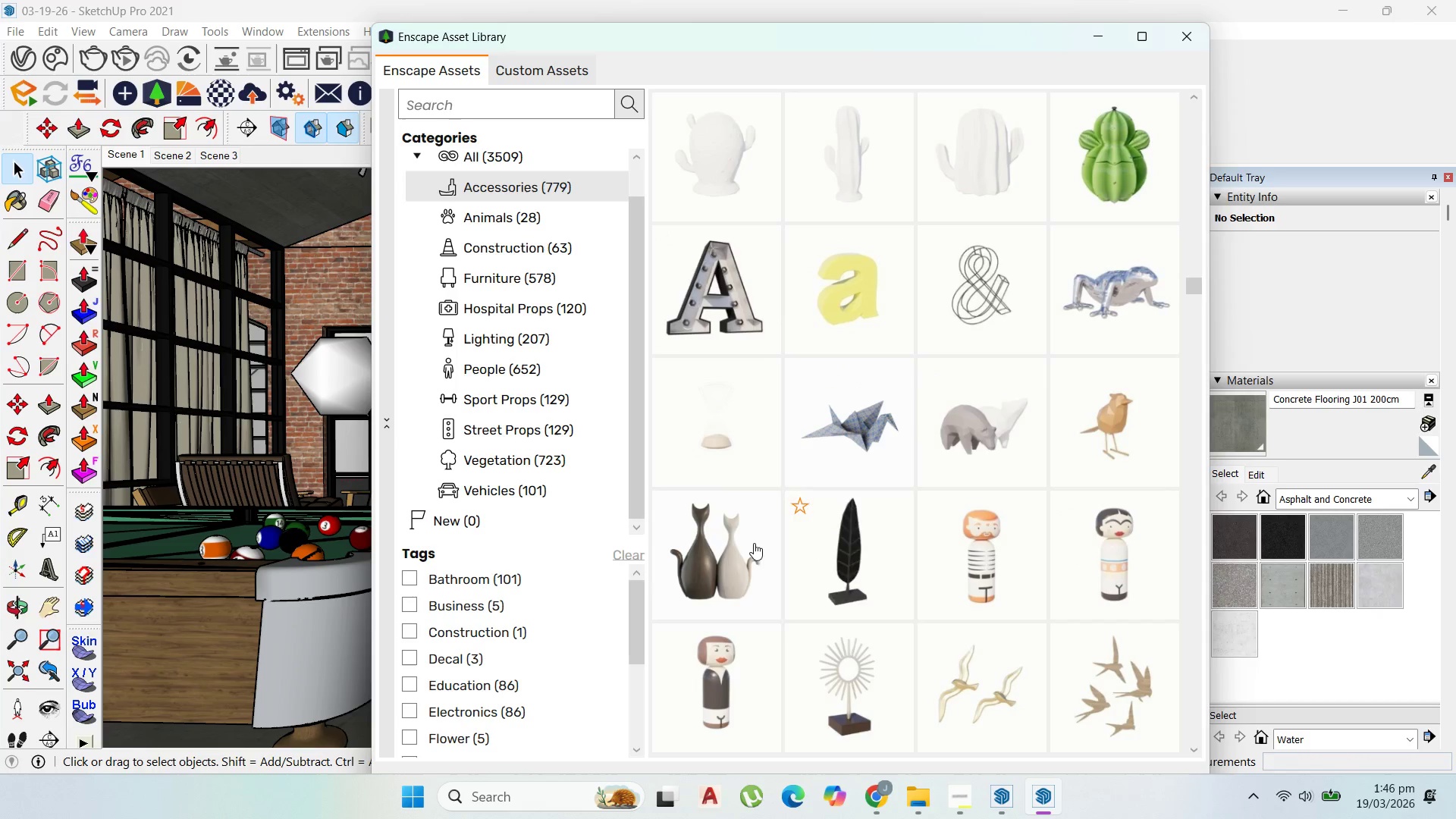 
left_click([741, 559])
 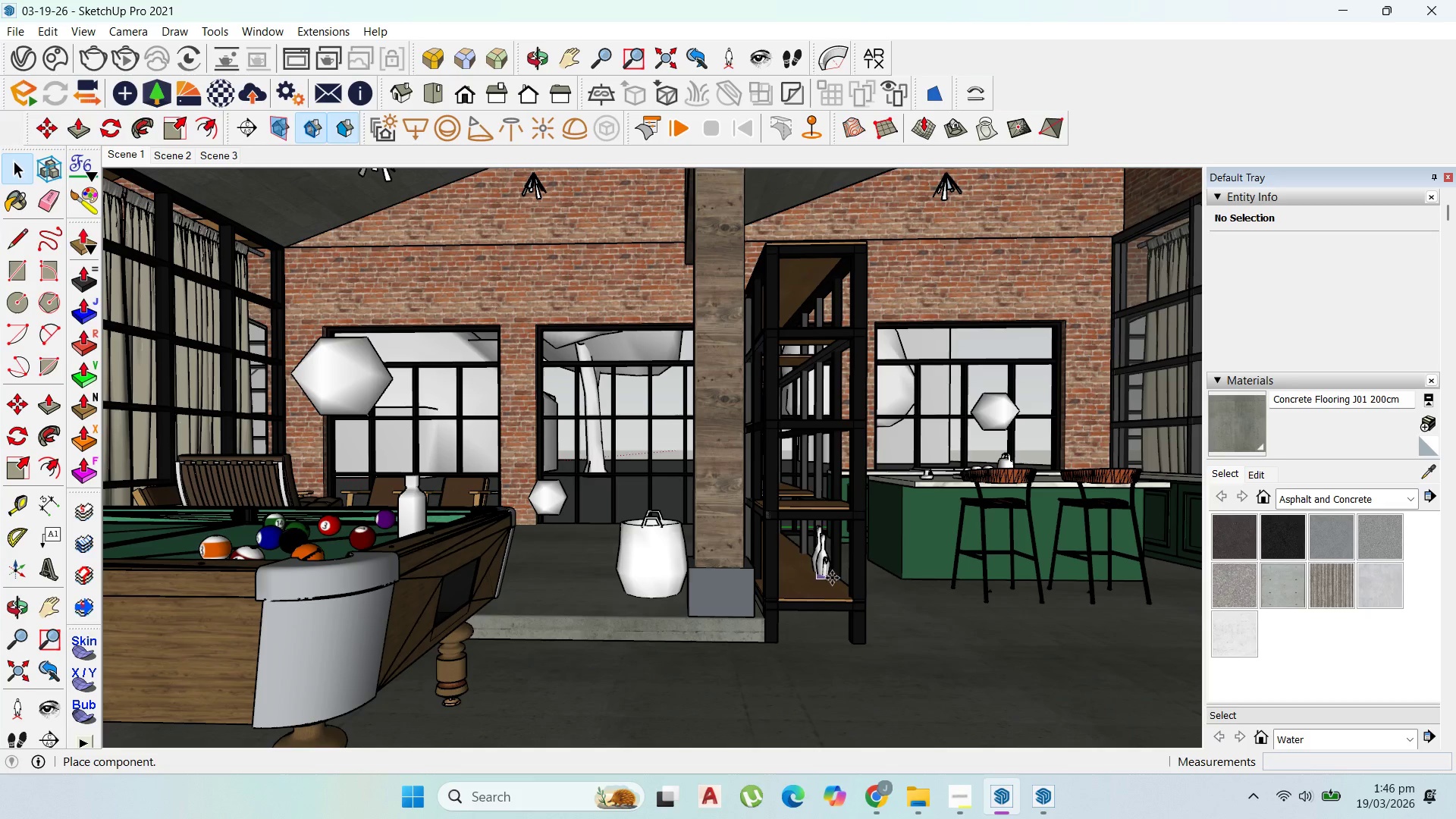 
scroll: coordinate [825, 585], scroll_direction: up, amount: 3.0
 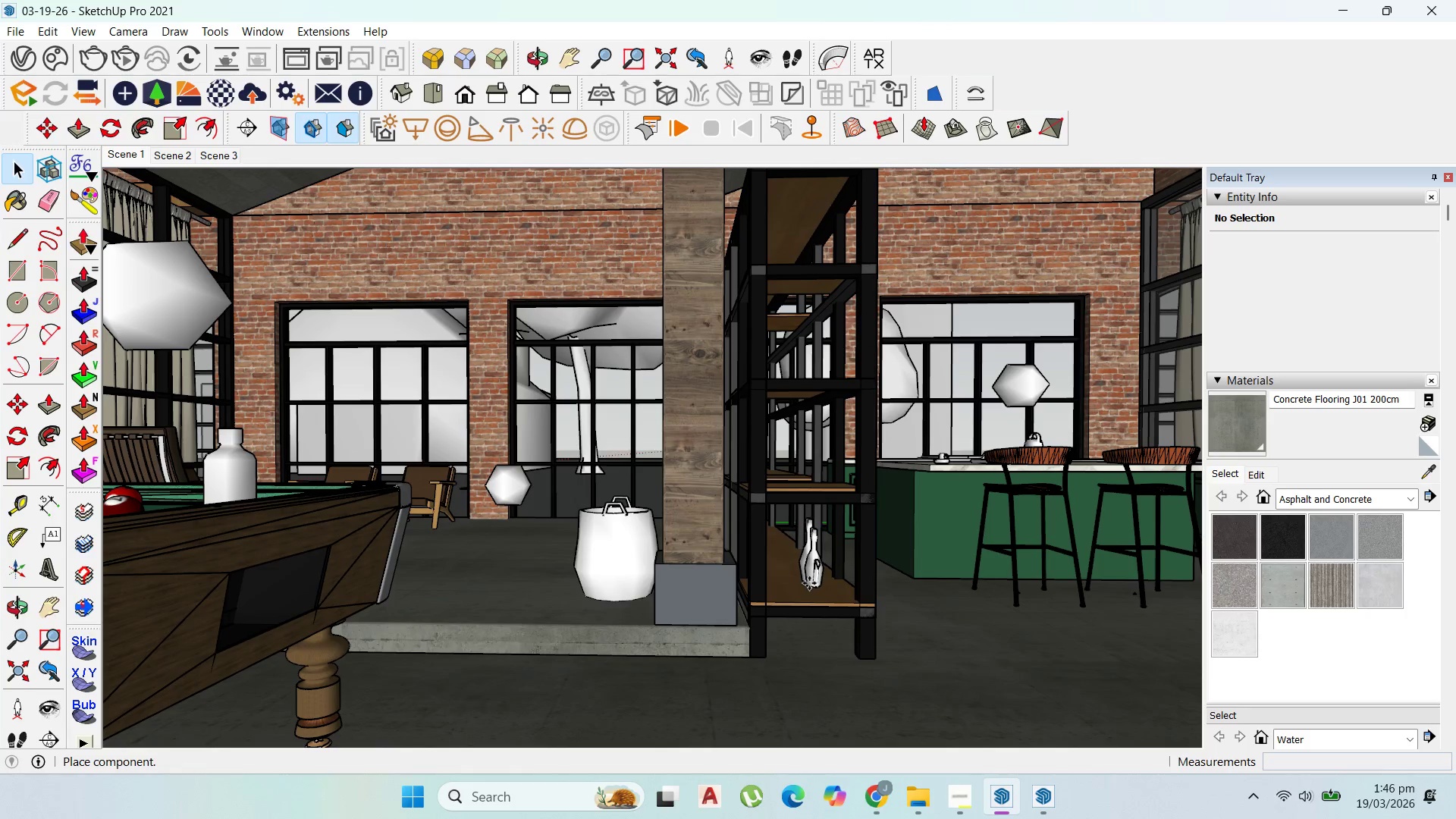 
left_click([809, 583])
 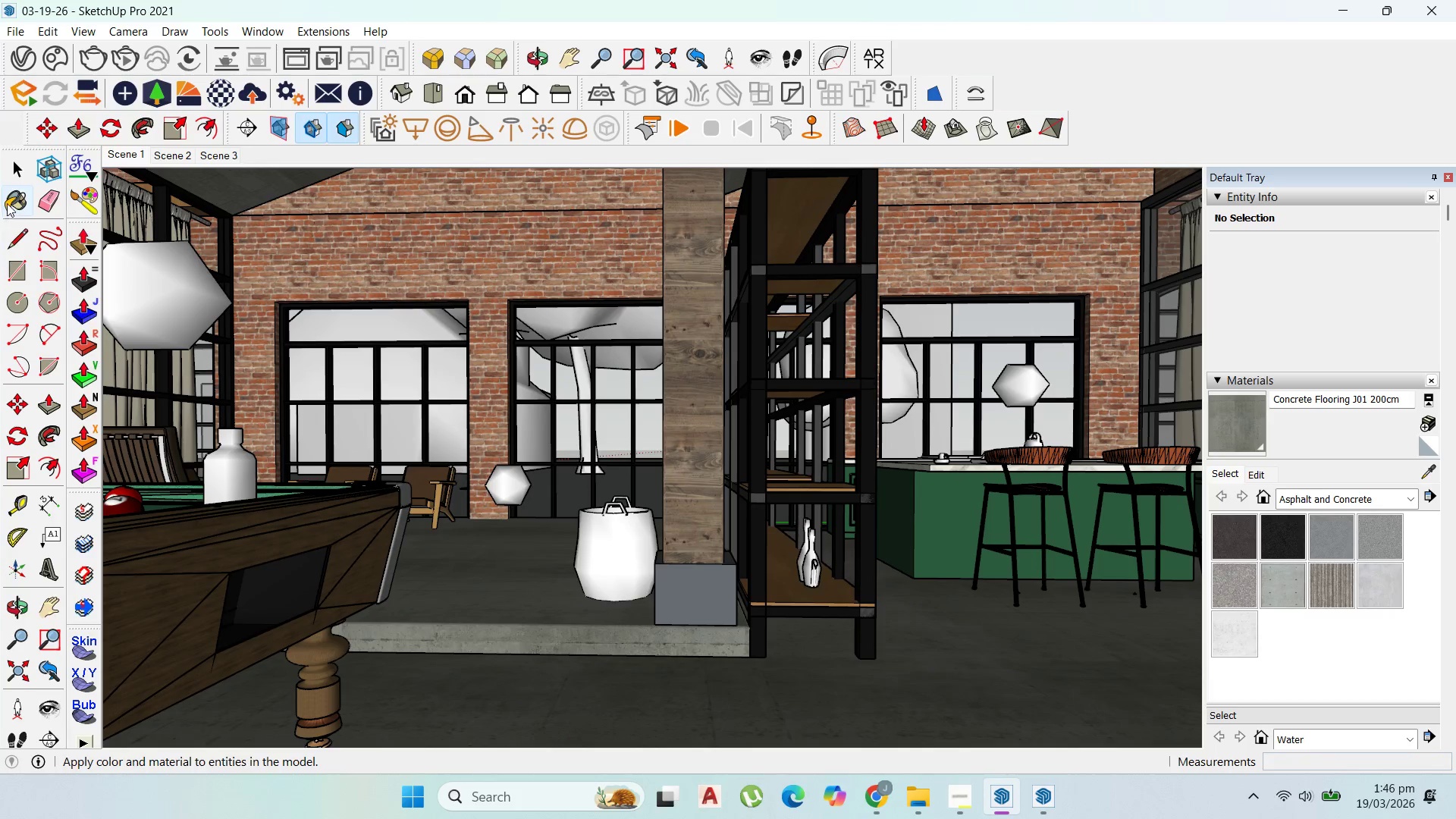 
left_click([14, 172])
 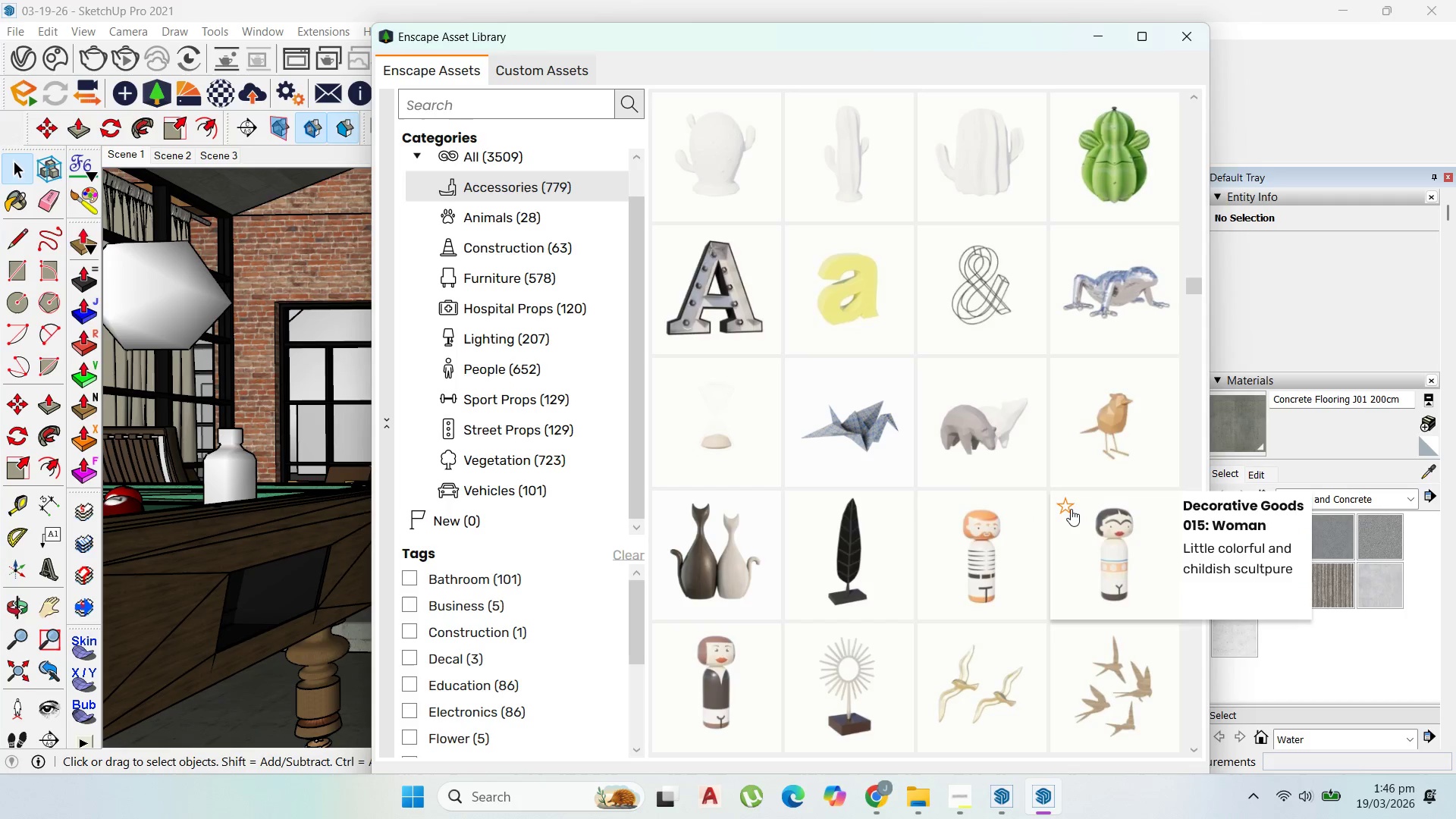 
scroll: coordinate [898, 553], scroll_direction: down, amount: 3.0
 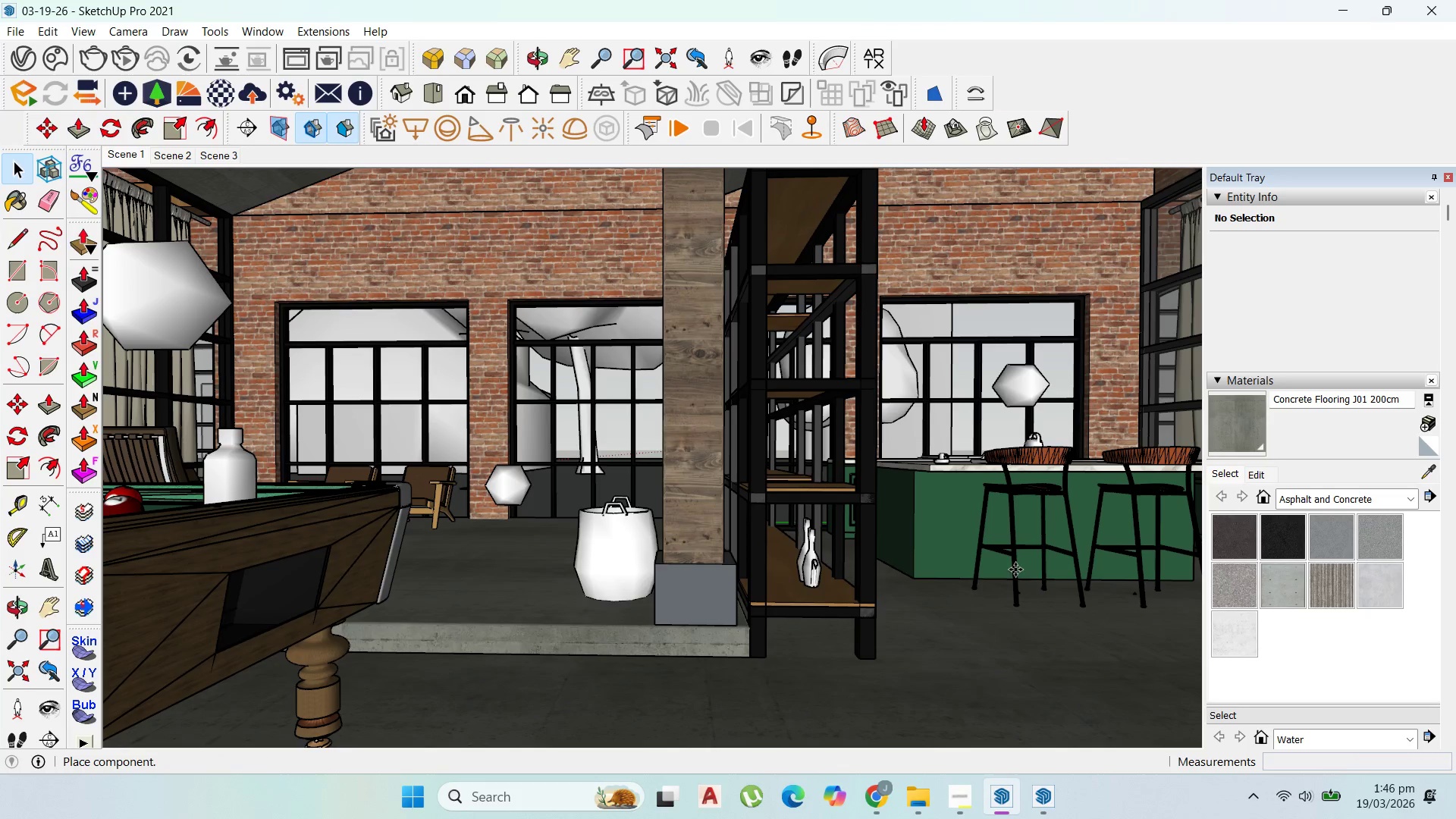 
scroll: coordinate [842, 559], scroll_direction: up, amount: 4.0
 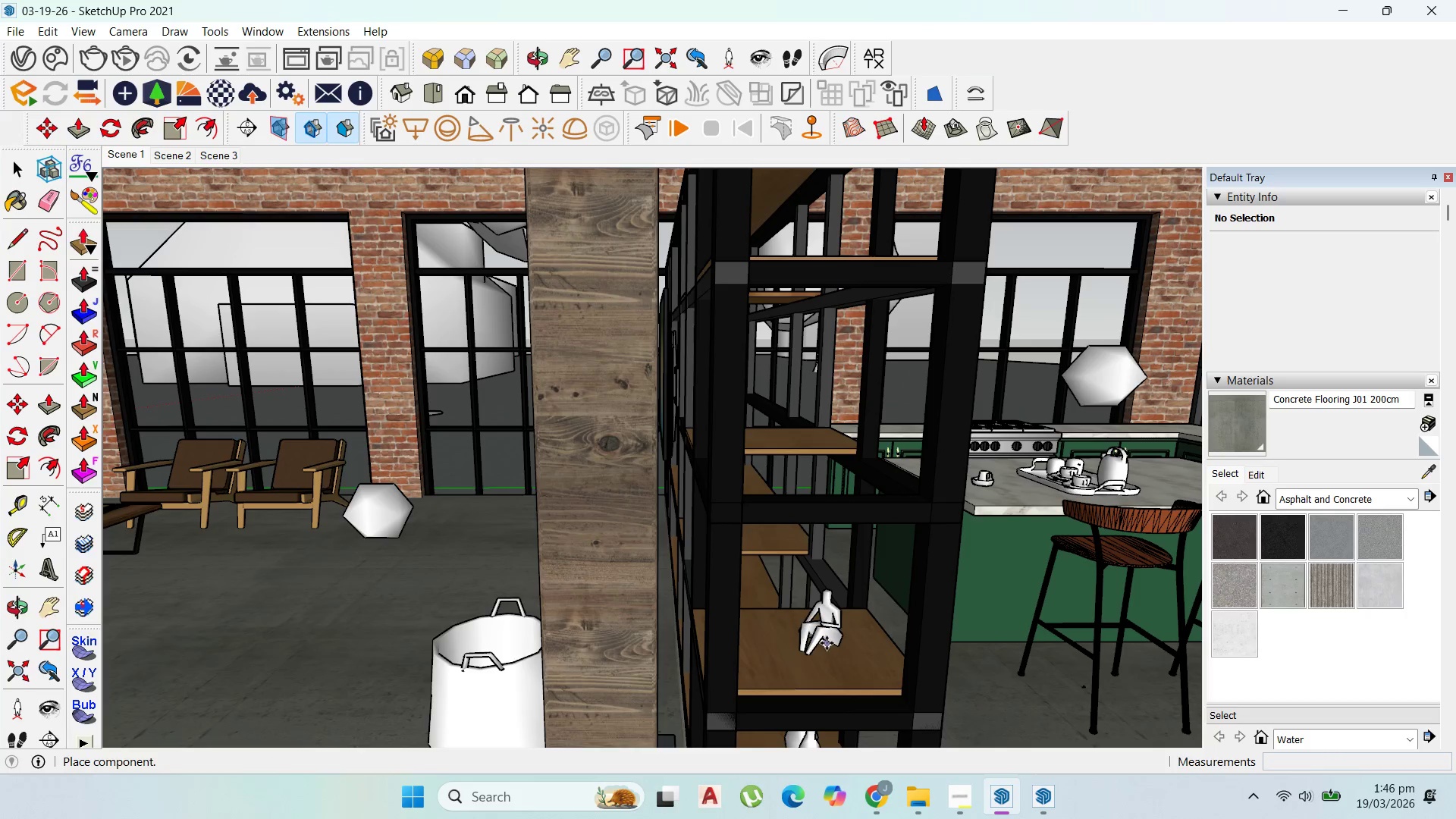 
left_click([824, 643])
 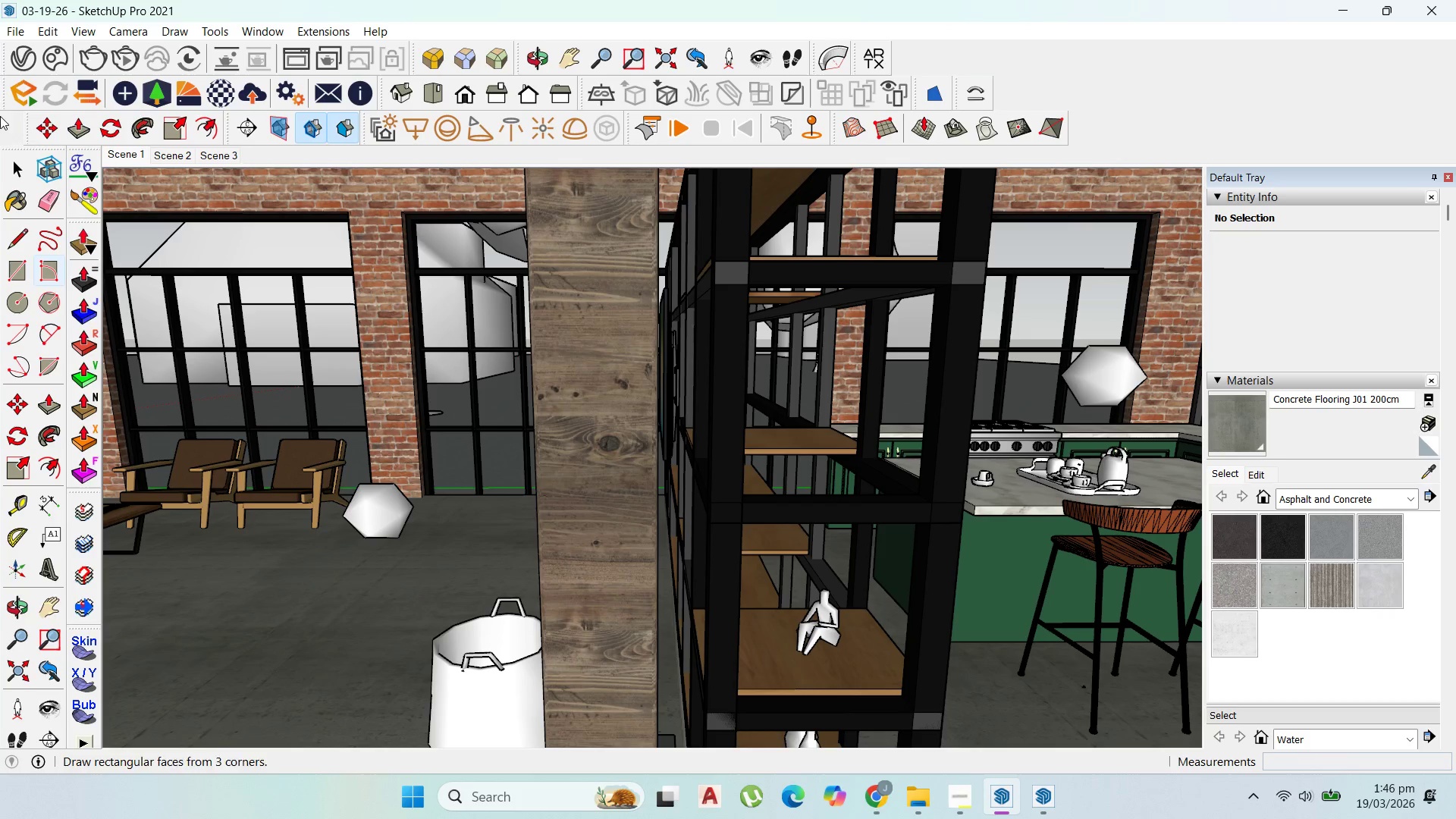 
left_click([27, 177])
 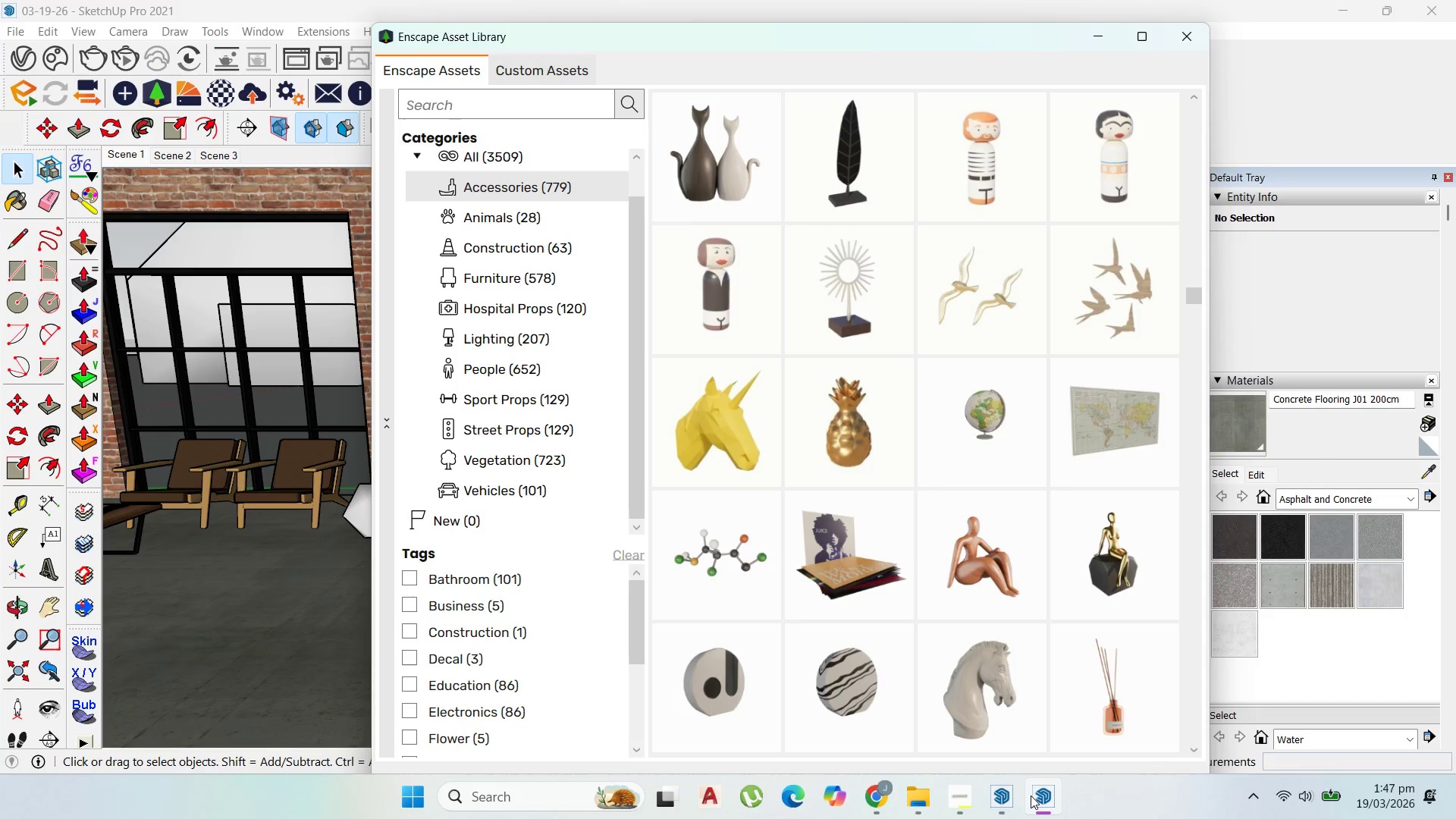 
scroll: coordinate [970, 538], scroll_direction: up, amount: 6.0
 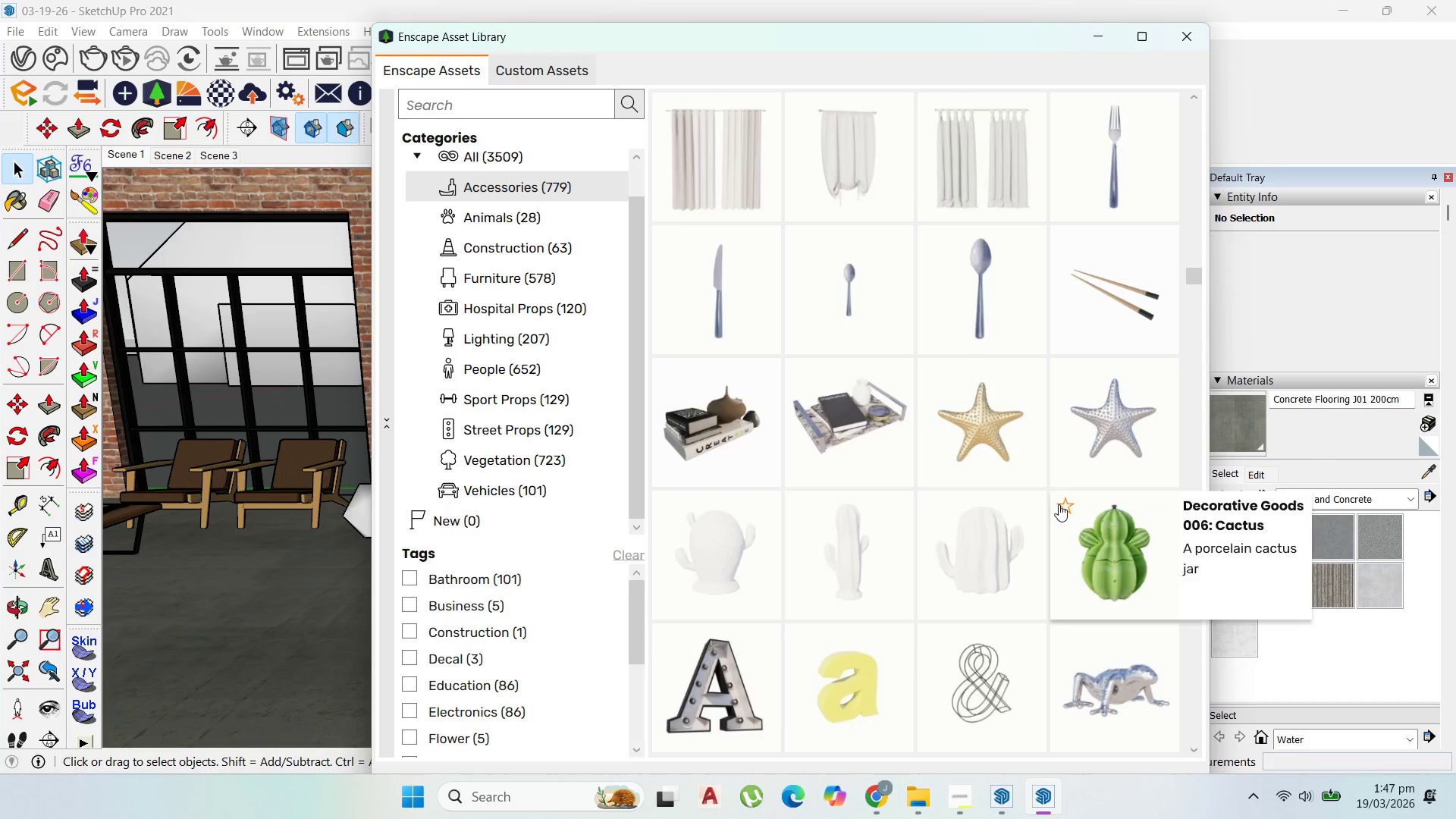 
scroll: coordinate [1036, 499], scroll_direction: down, amount: 13.0
 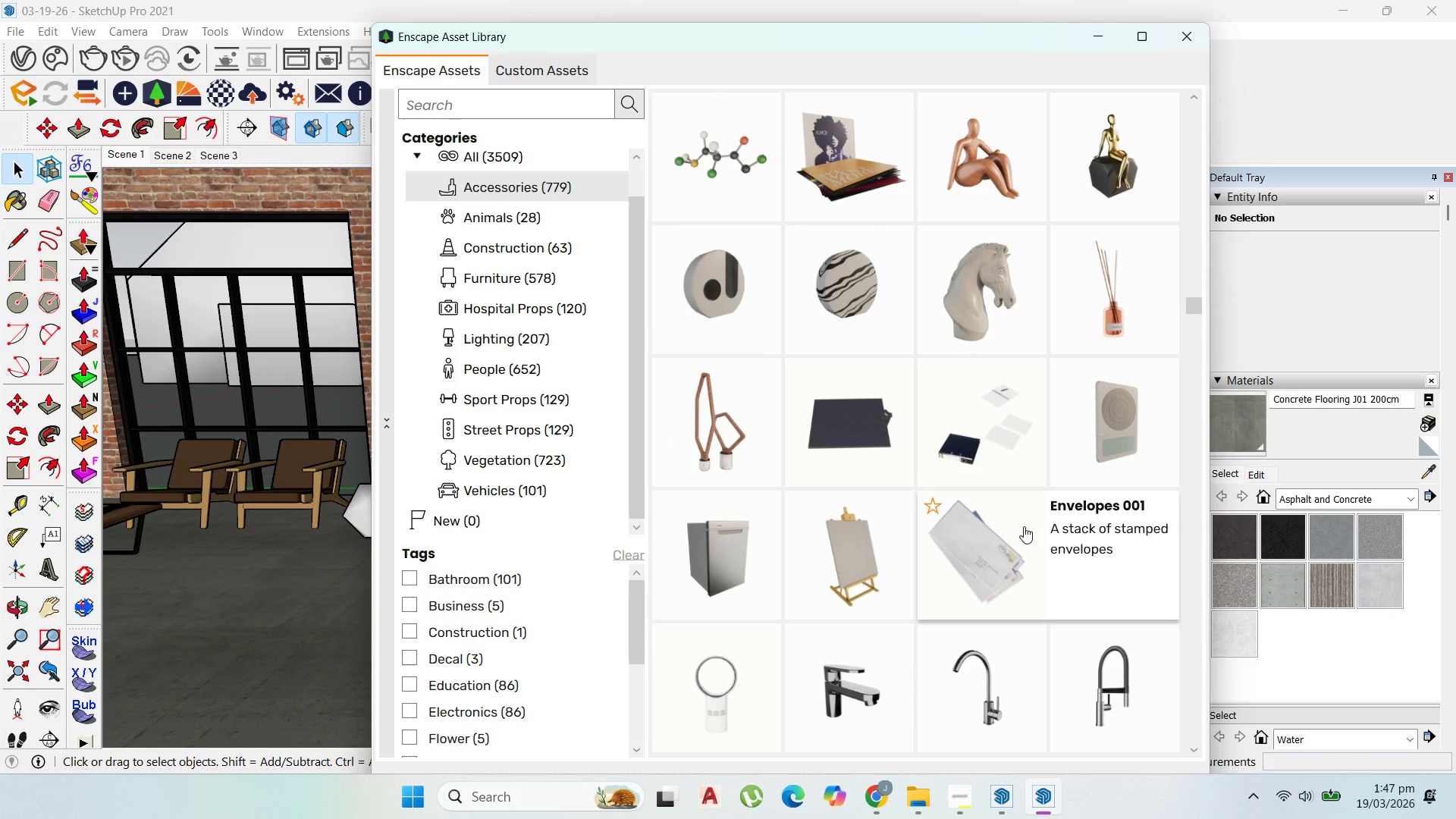 
left_click([740, 450])
 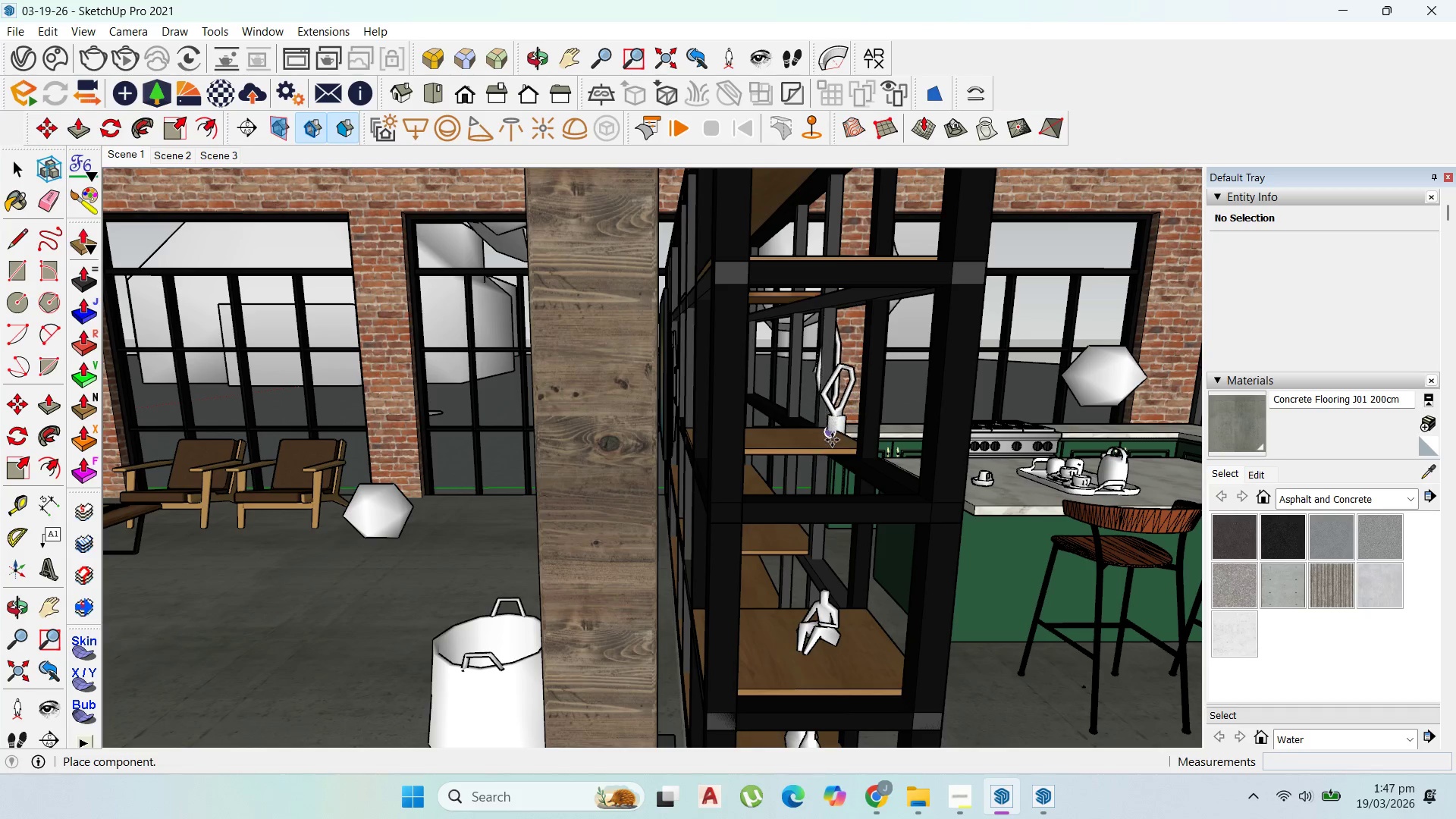 
scroll: coordinate [832, 440], scroll_direction: up, amount: 1.0
 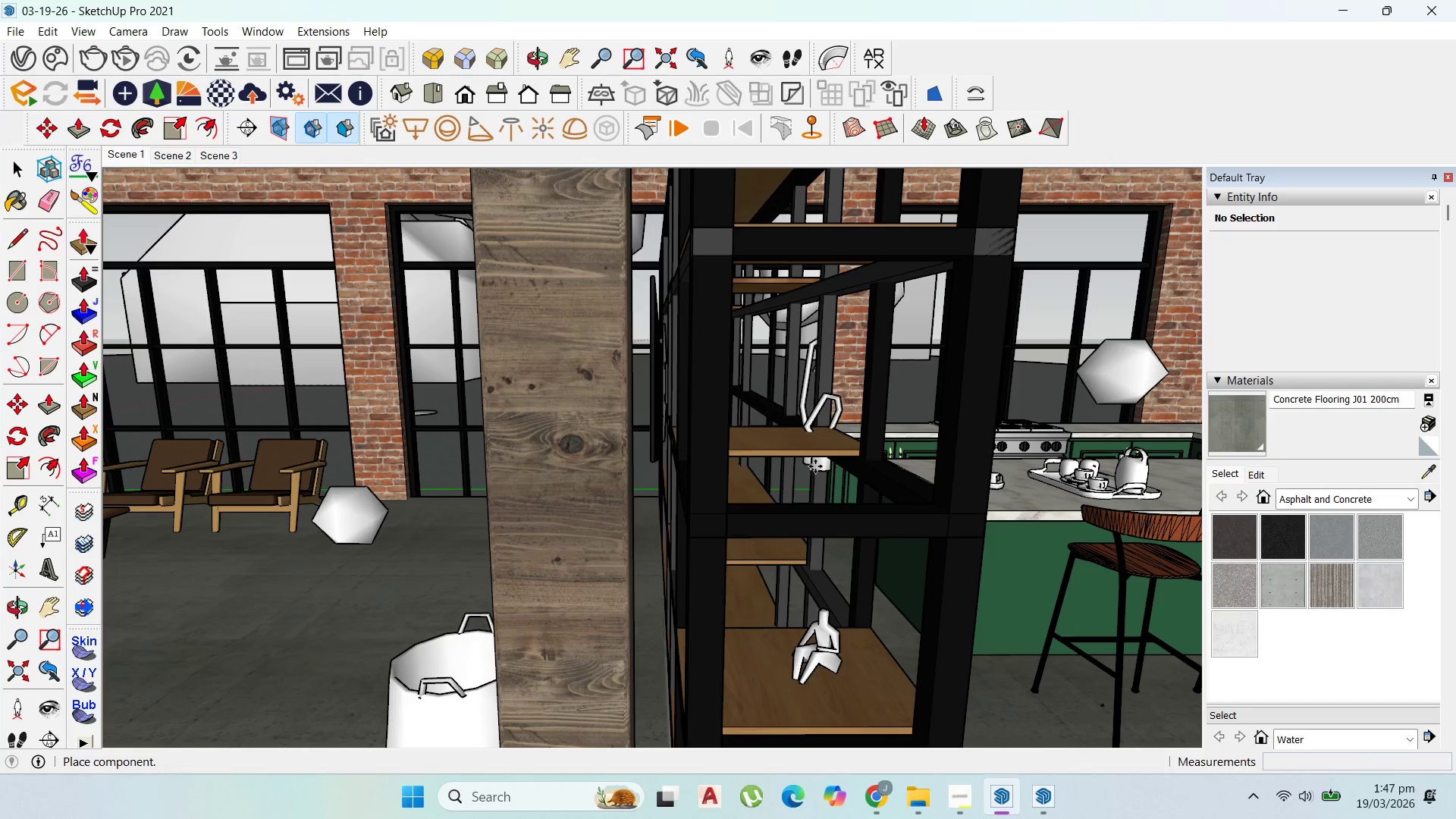 
scroll: coordinate [815, 466], scroll_direction: down, amount: 2.0
 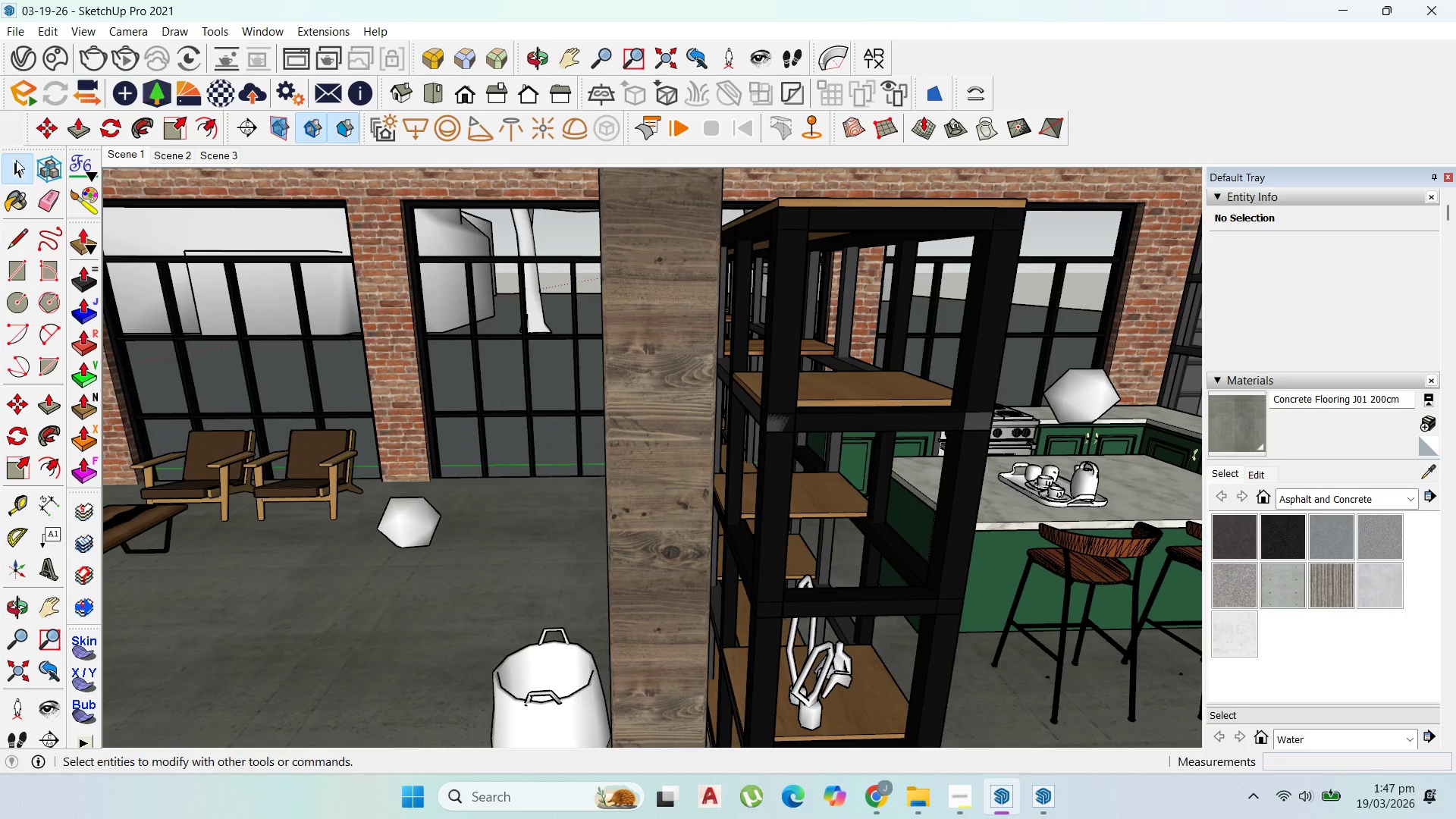 
wait(5.95)
 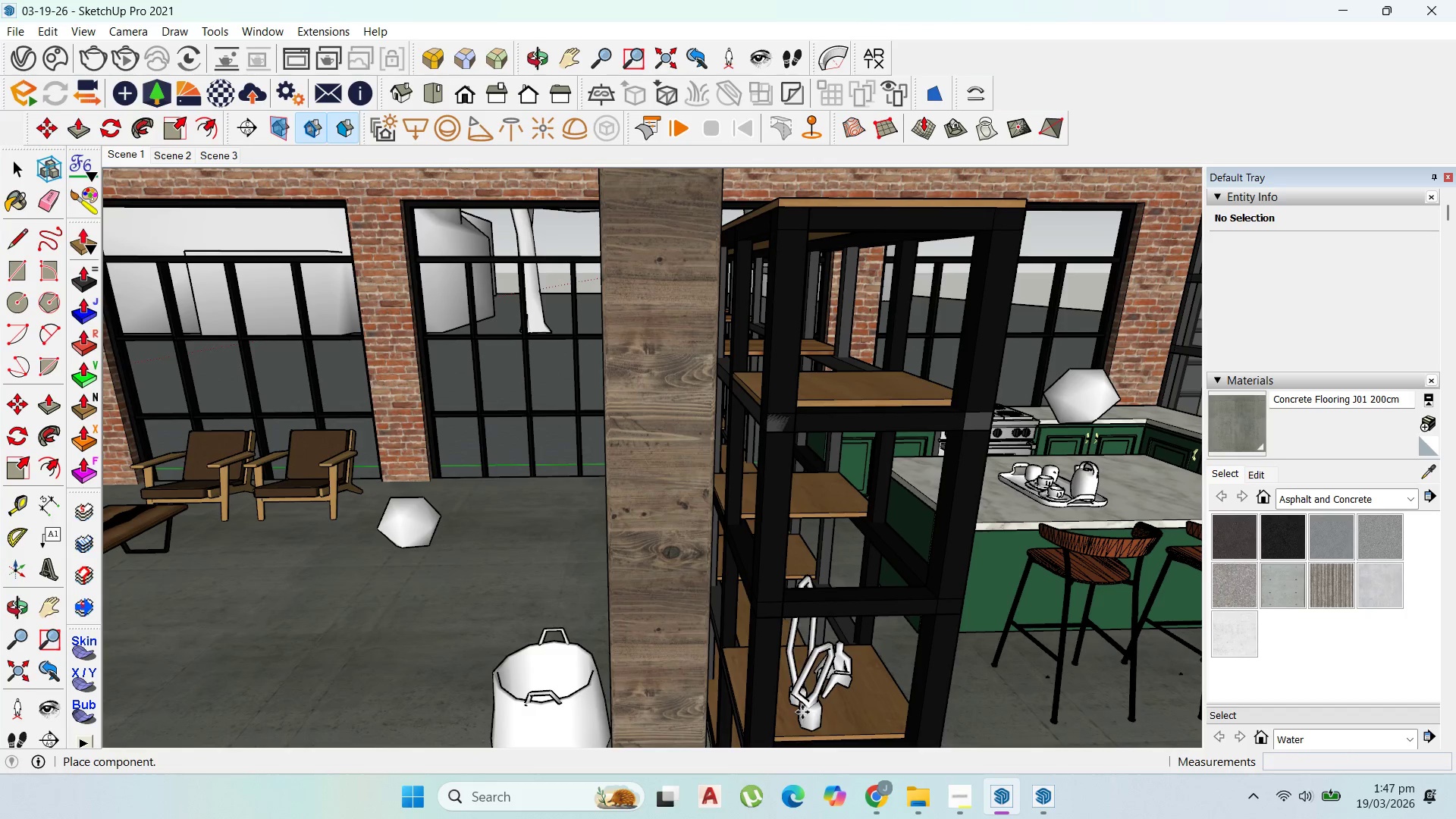 
left_click([1058, 814])
 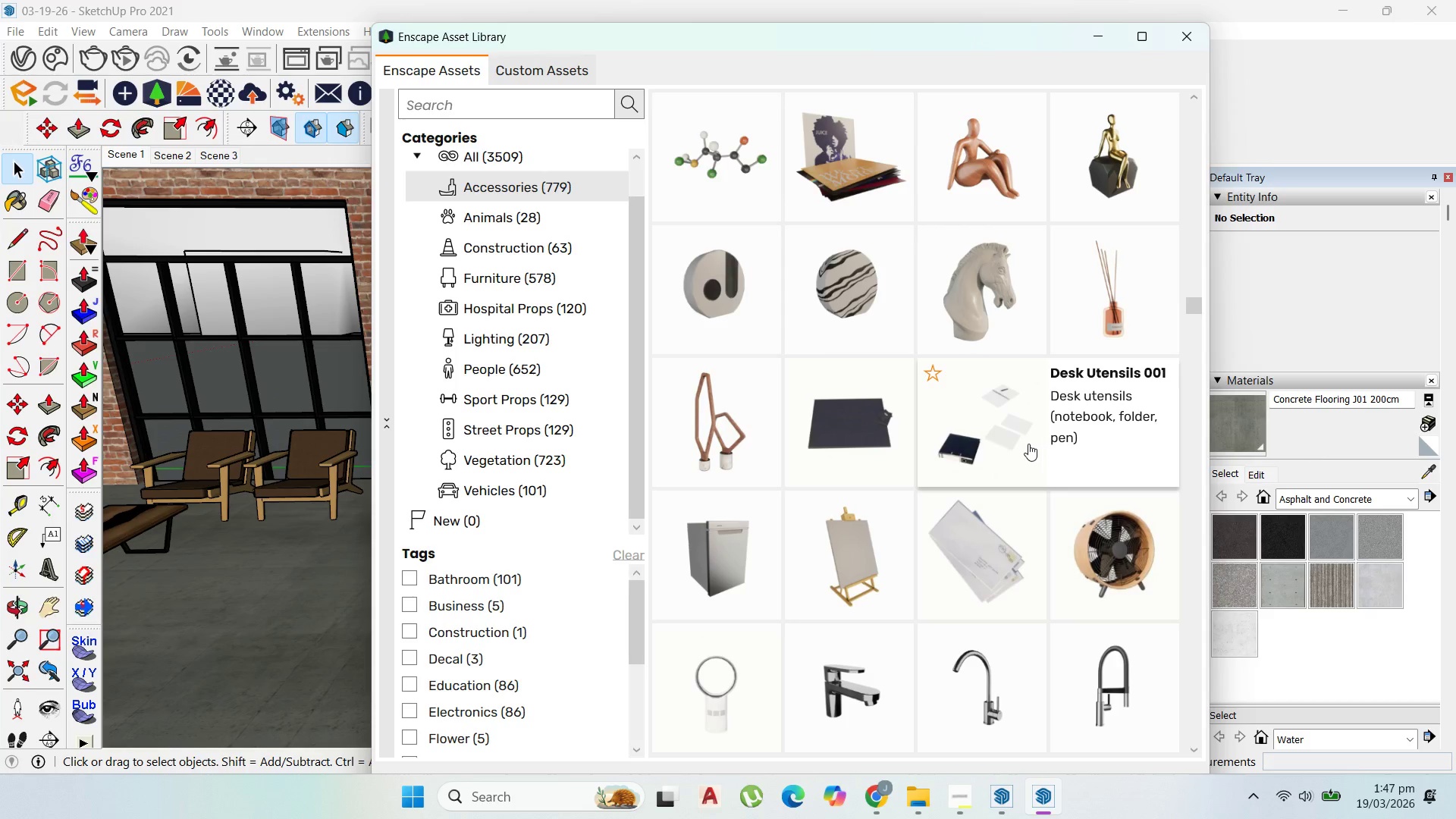 
scroll: coordinate [1020, 435], scroll_direction: up, amount: 1.0
 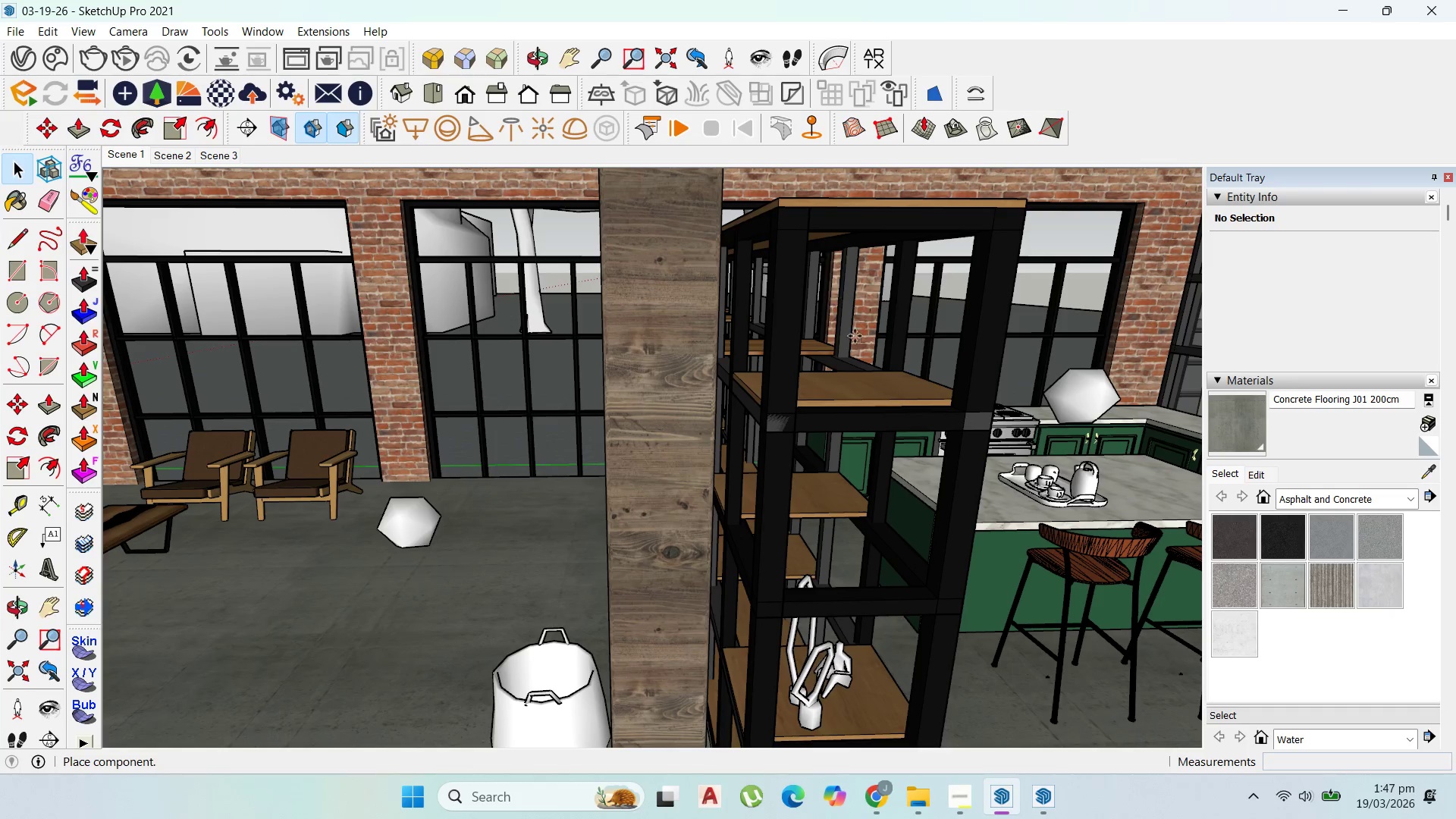 
left_click([860, 408])
 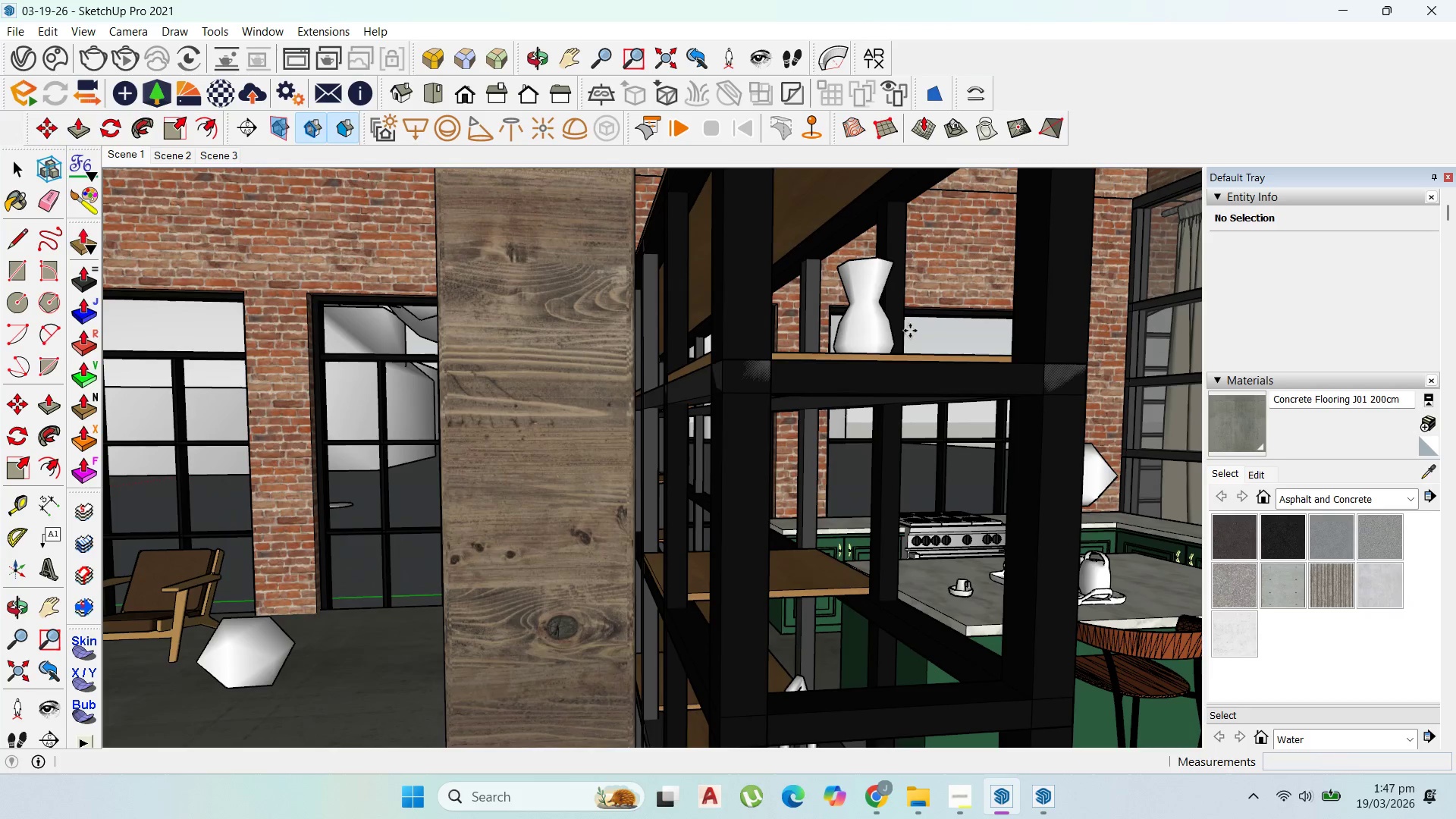 
scroll: coordinate [874, 405], scroll_direction: up, amount: 2.0
 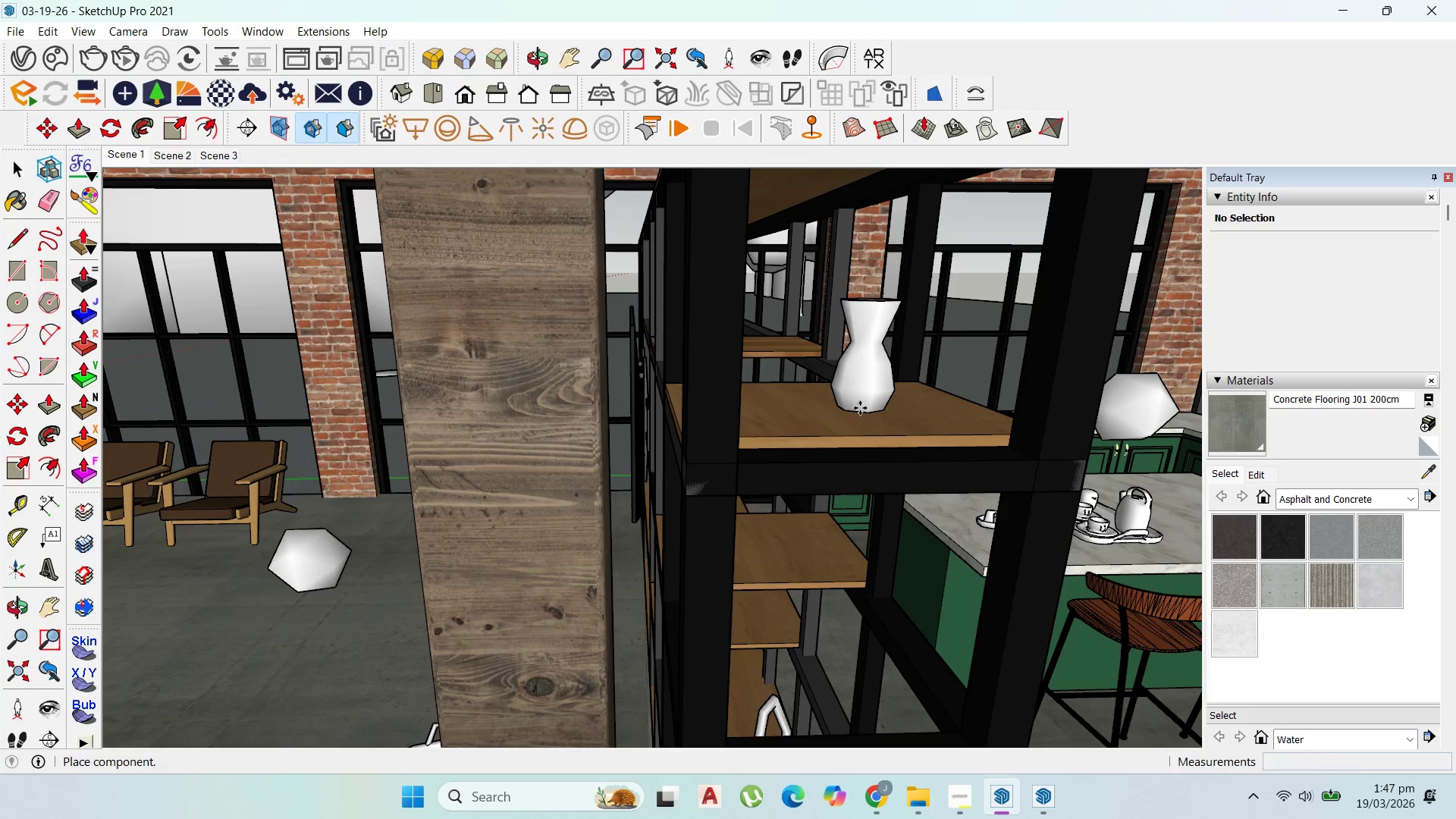 
scroll: coordinate [919, 302], scroll_direction: down, amount: 5.0
 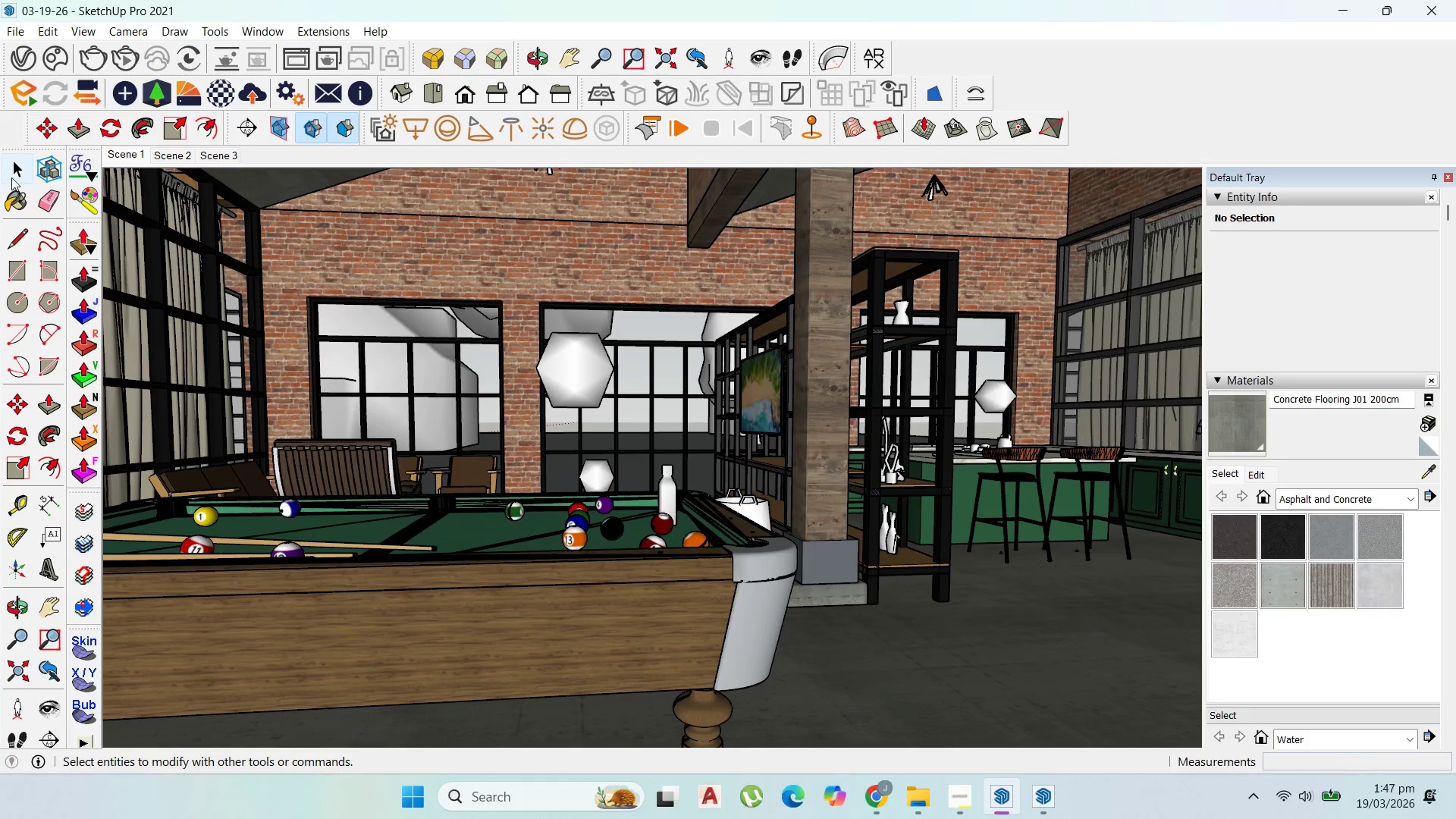 
left_click([12, 174])
 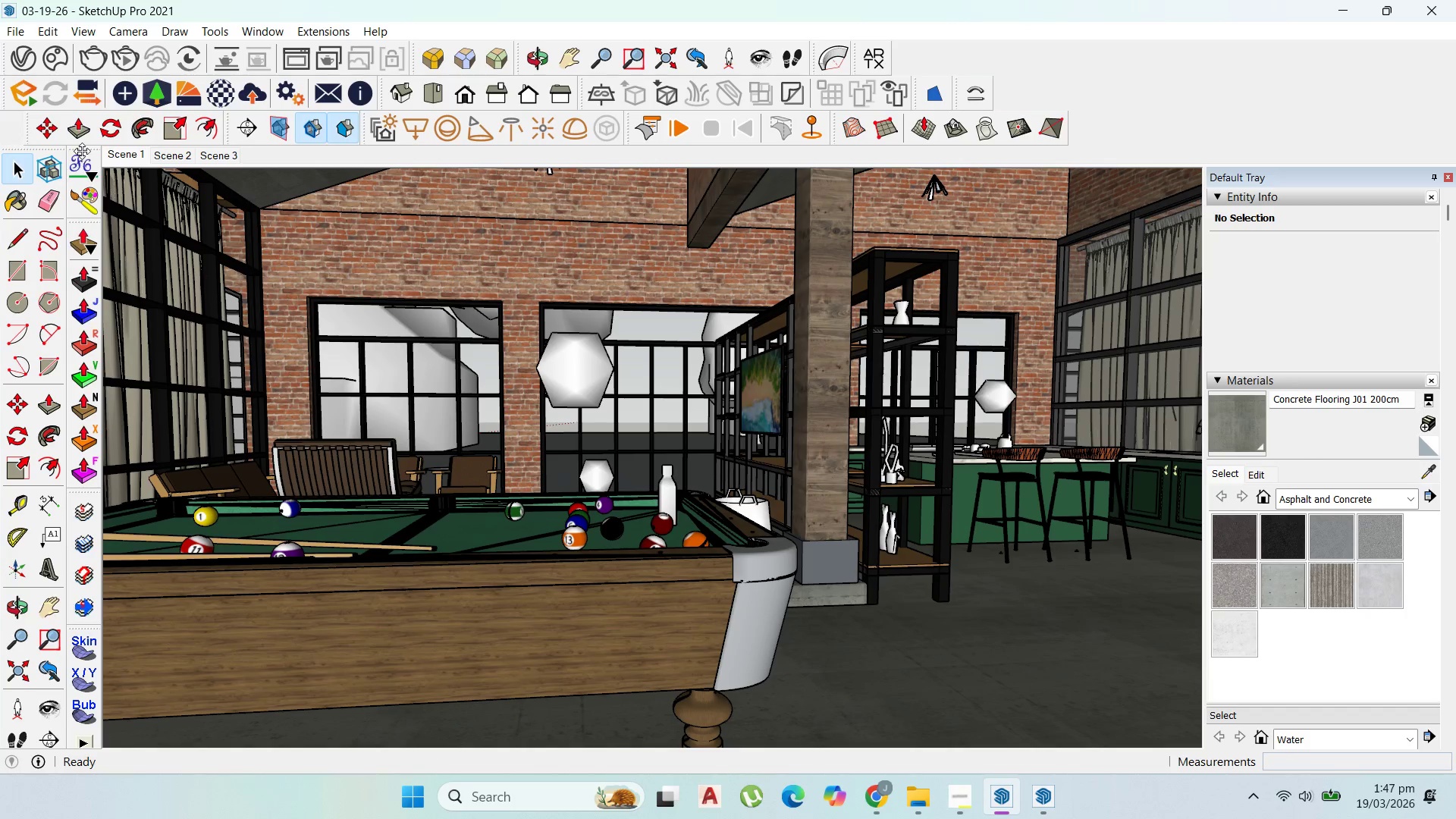 
left_click([140, 161])
 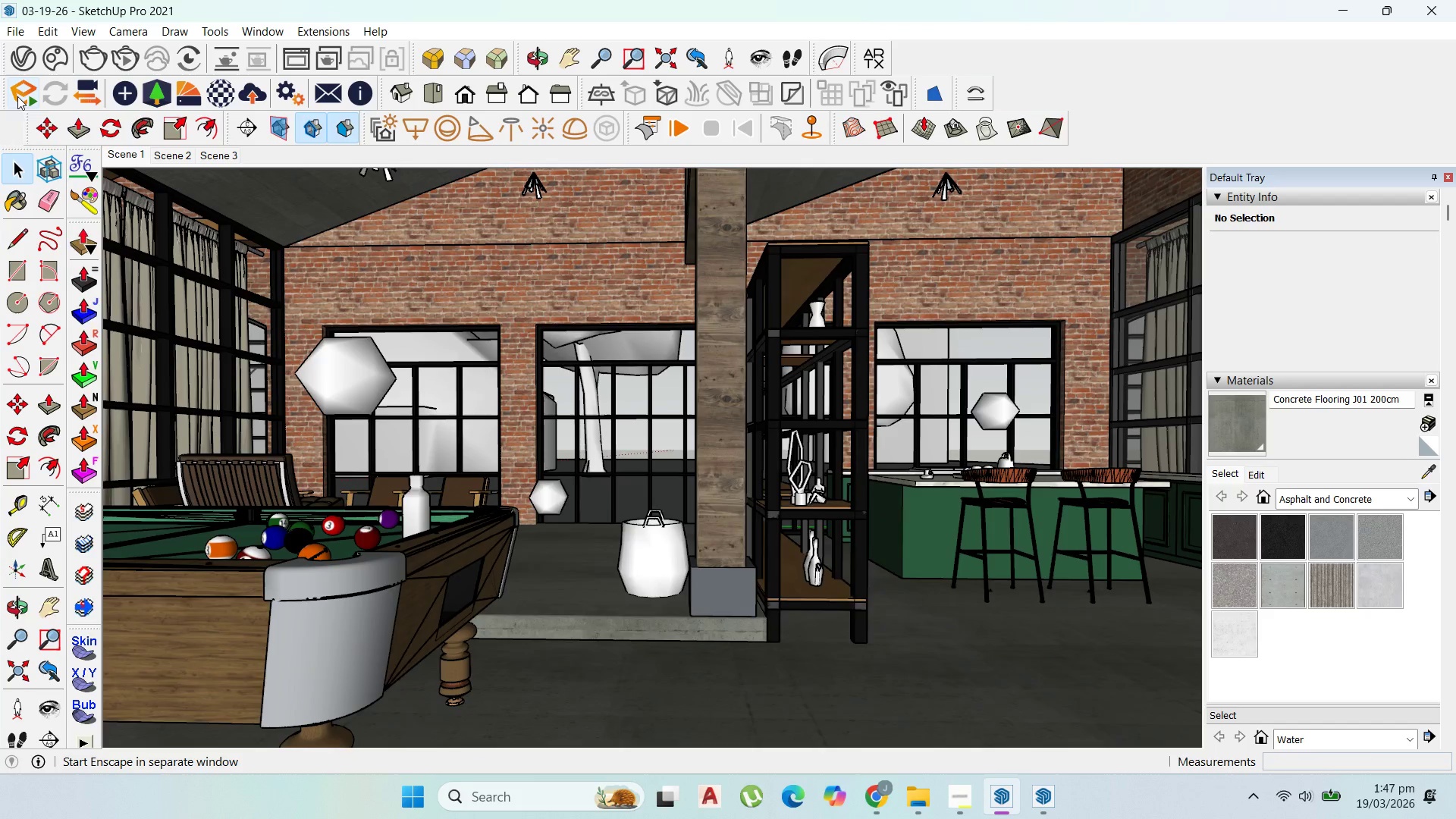 
left_click([24, 96])
 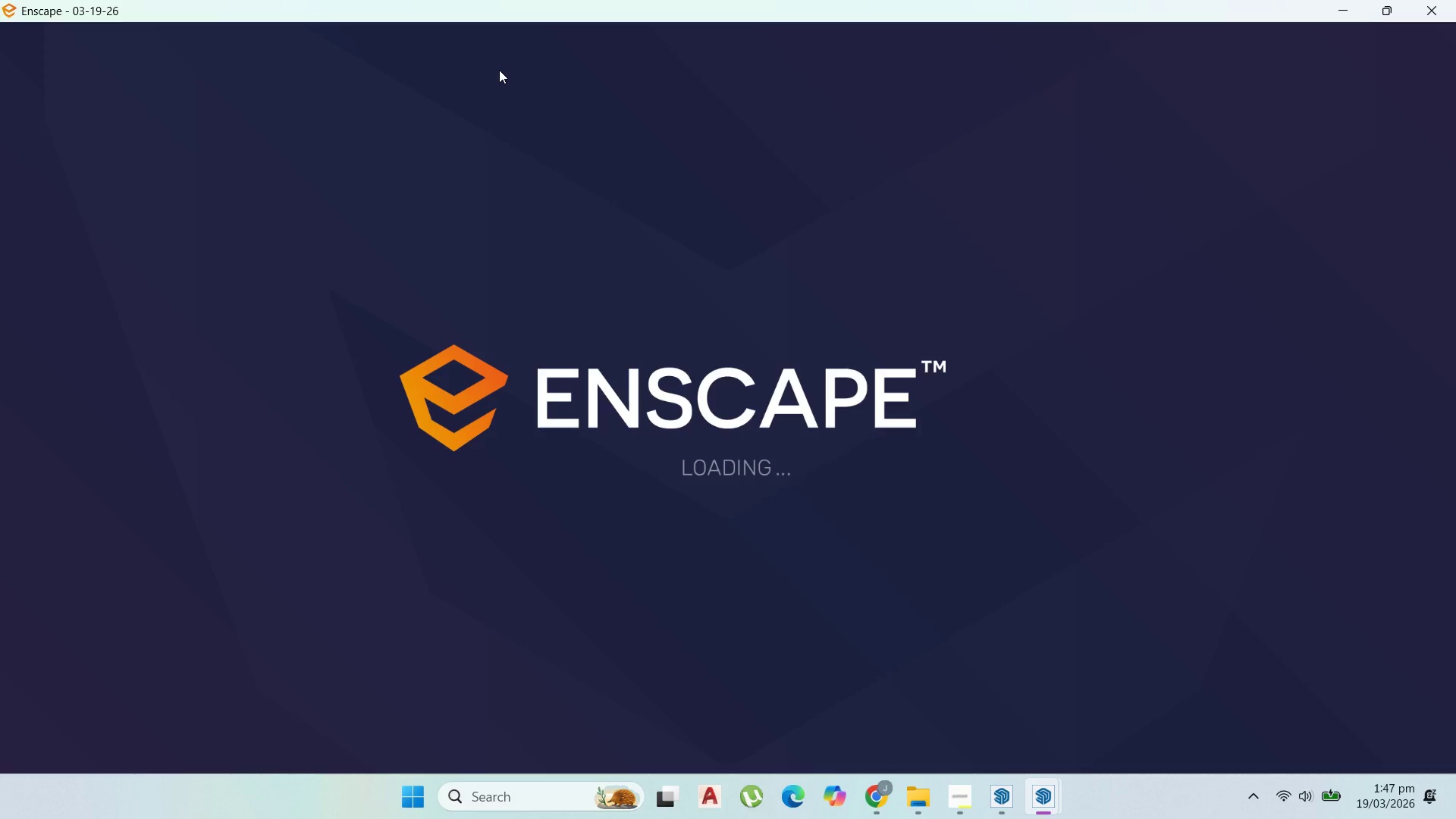 
wait(18.69)
 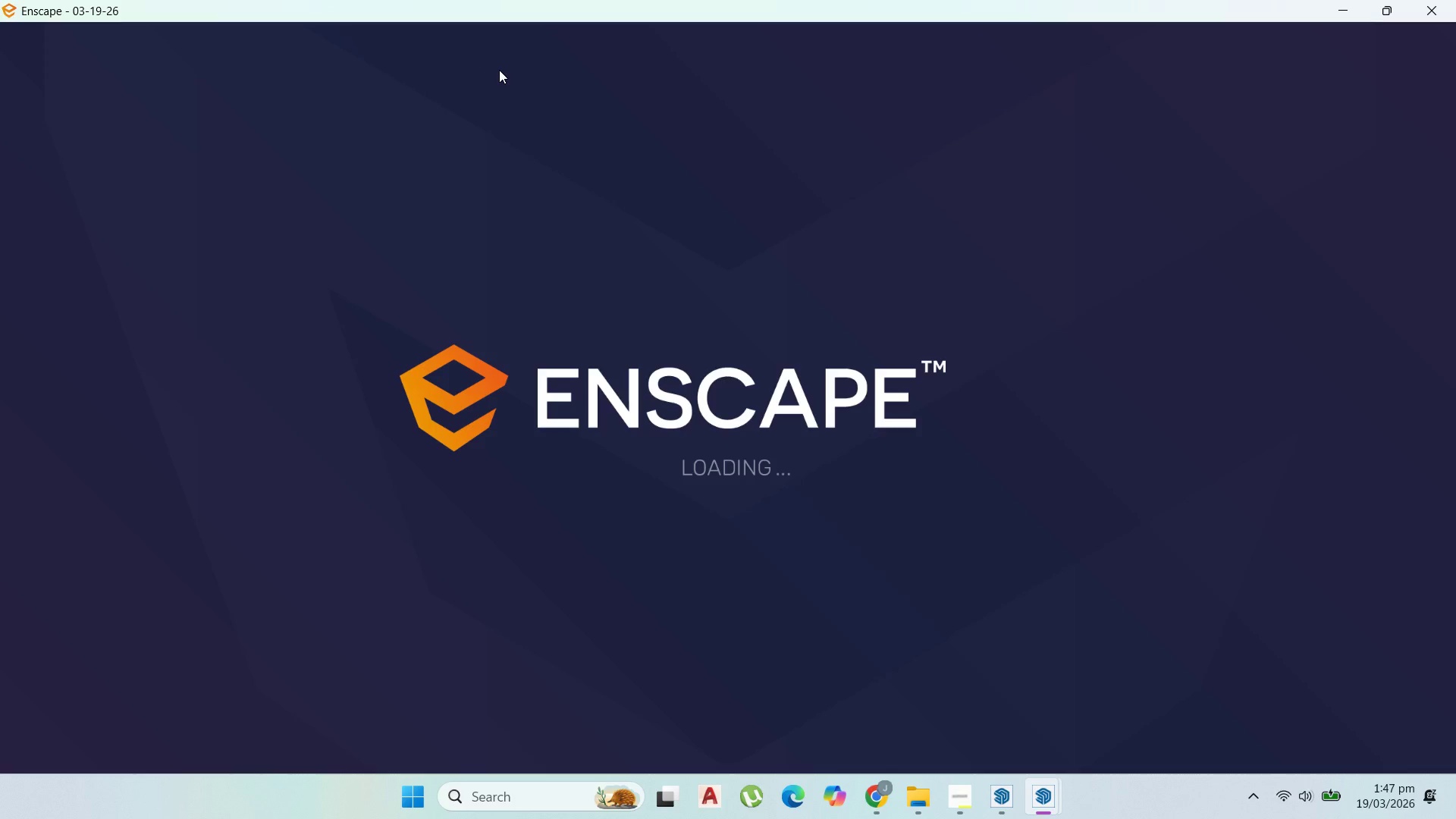 
left_click([637, 248])
 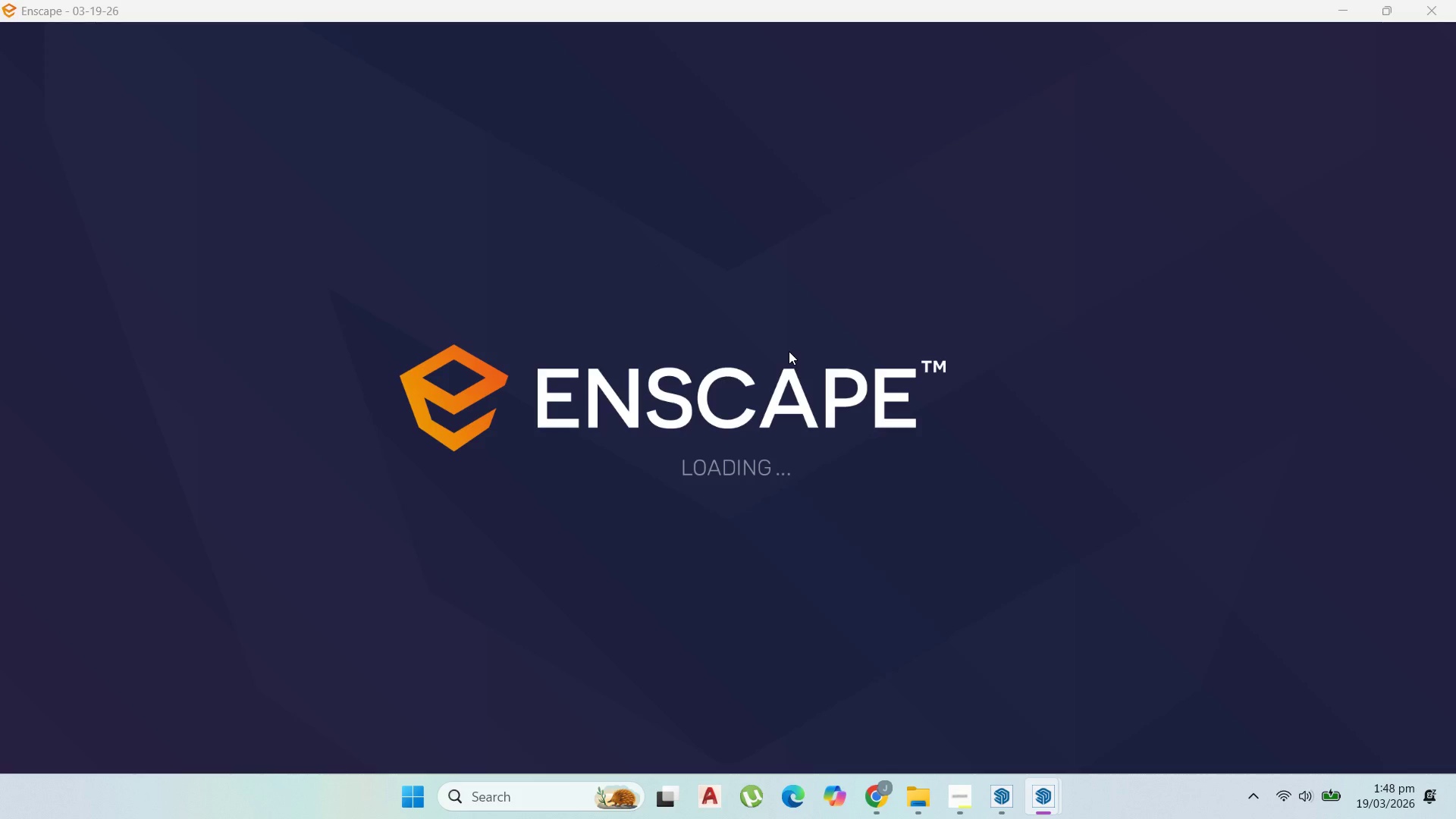 
wait(22.7)
 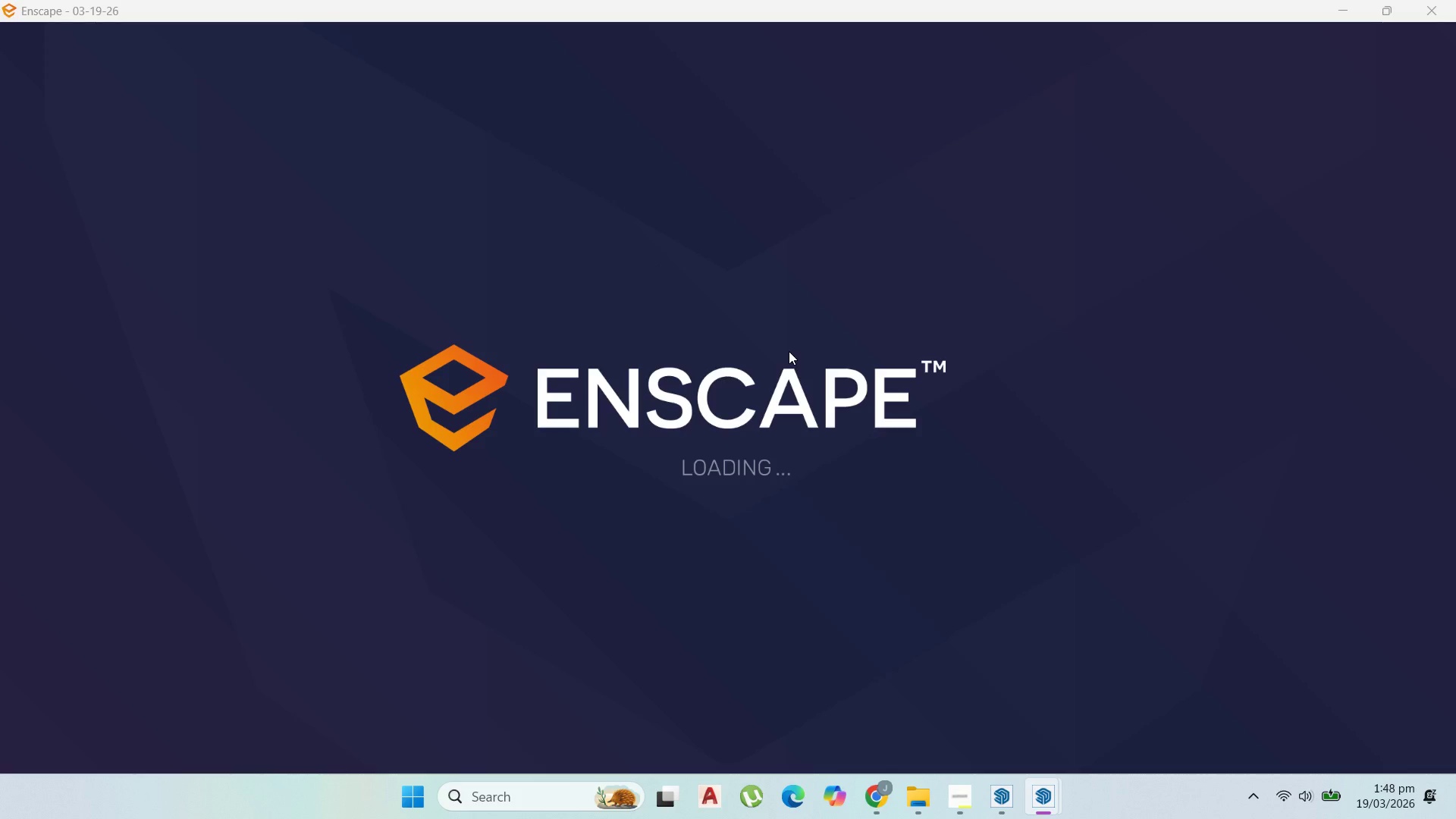 
left_click([768, 377])
 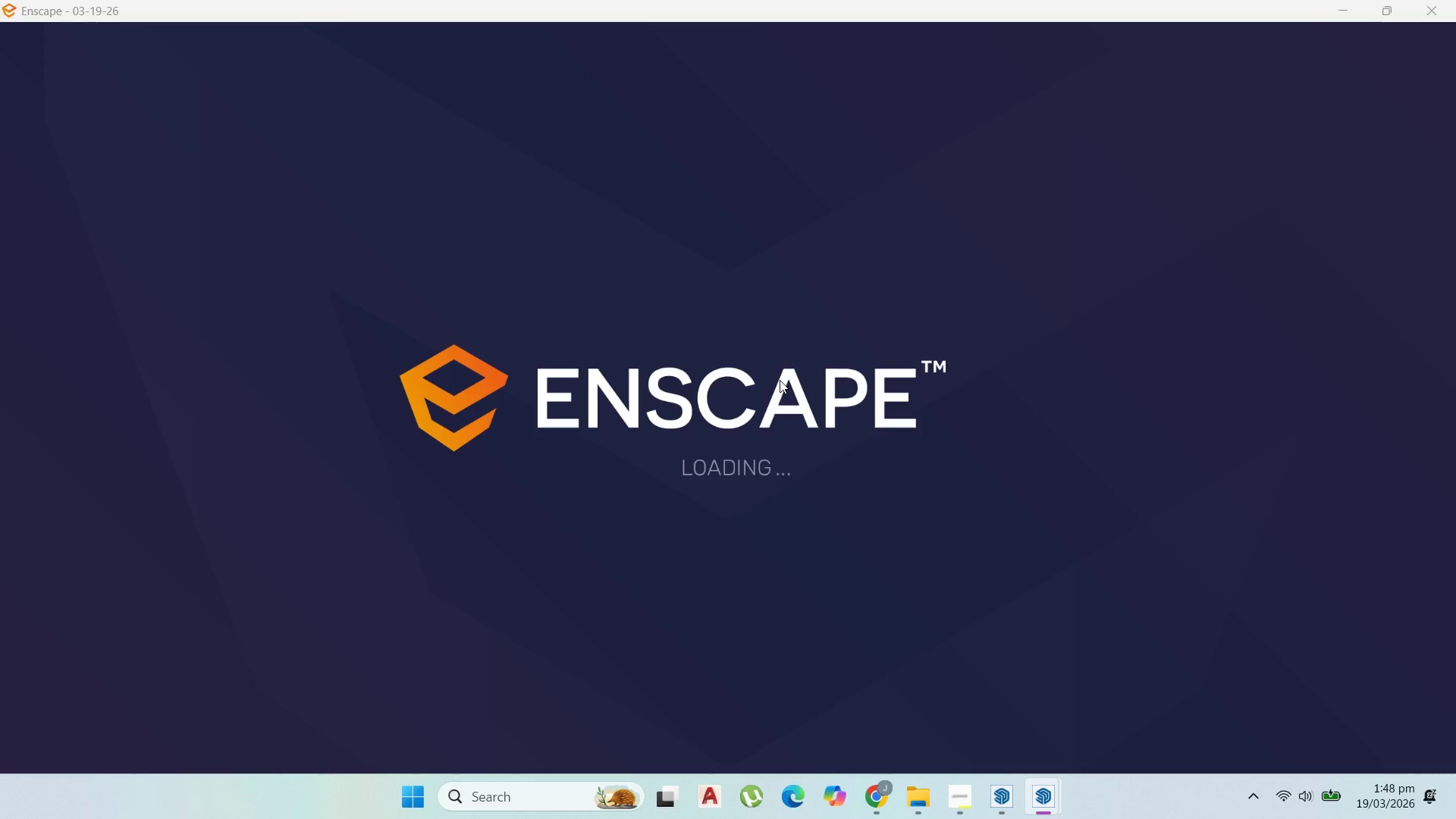 
wait(15.52)
 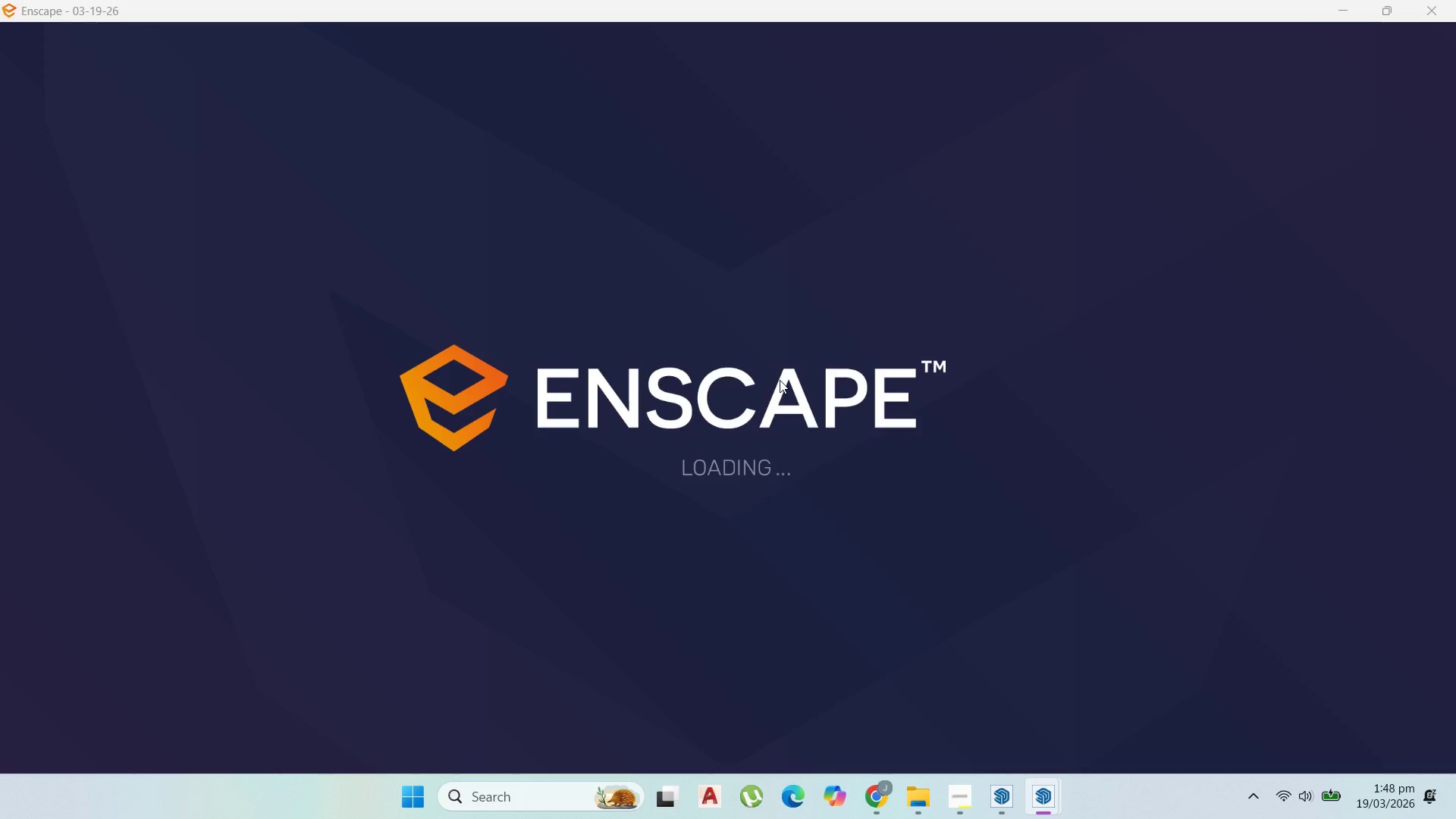 
left_click([781, 356])
 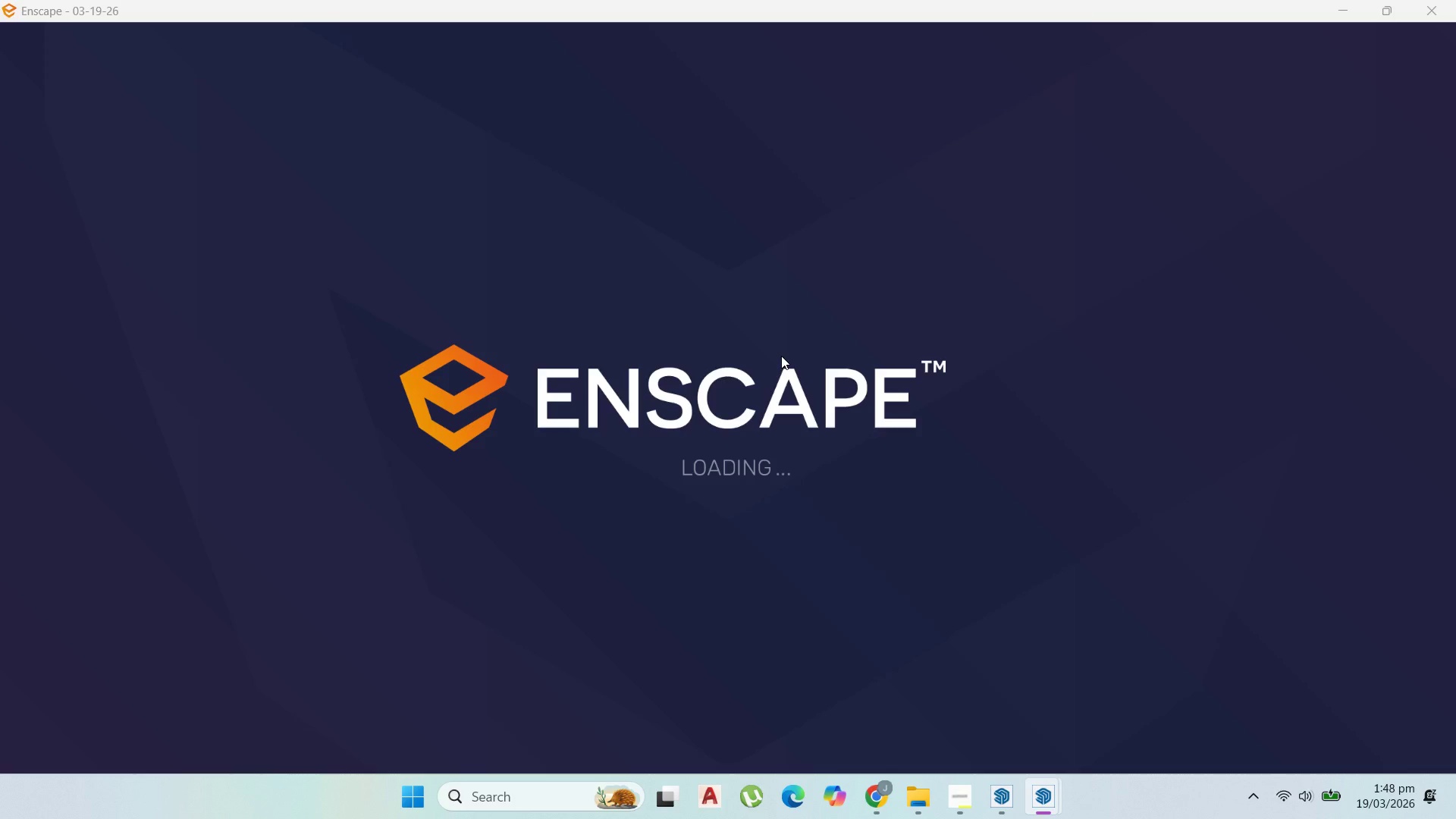 
wait(15.14)
 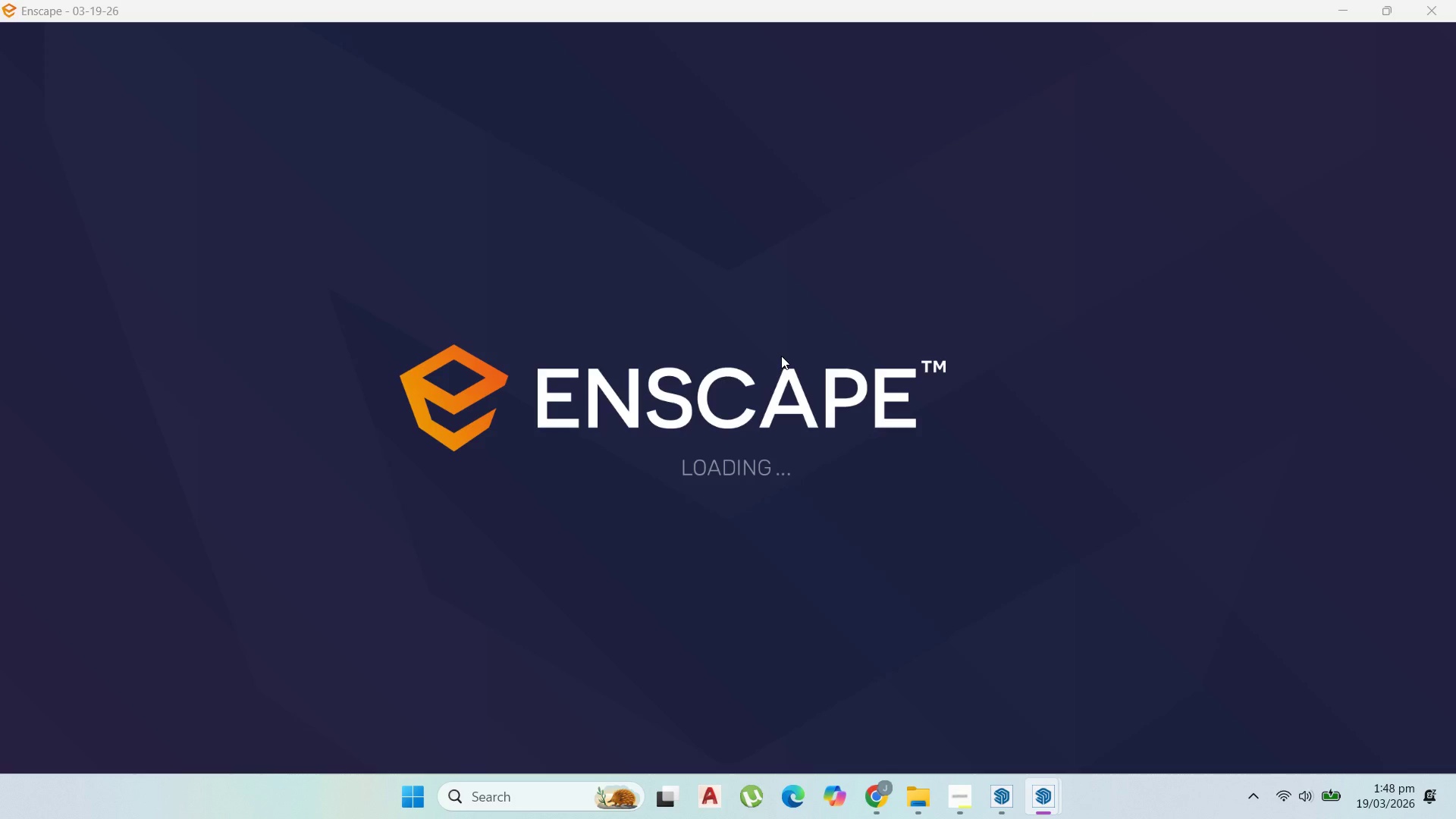 
left_click([801, 406])
 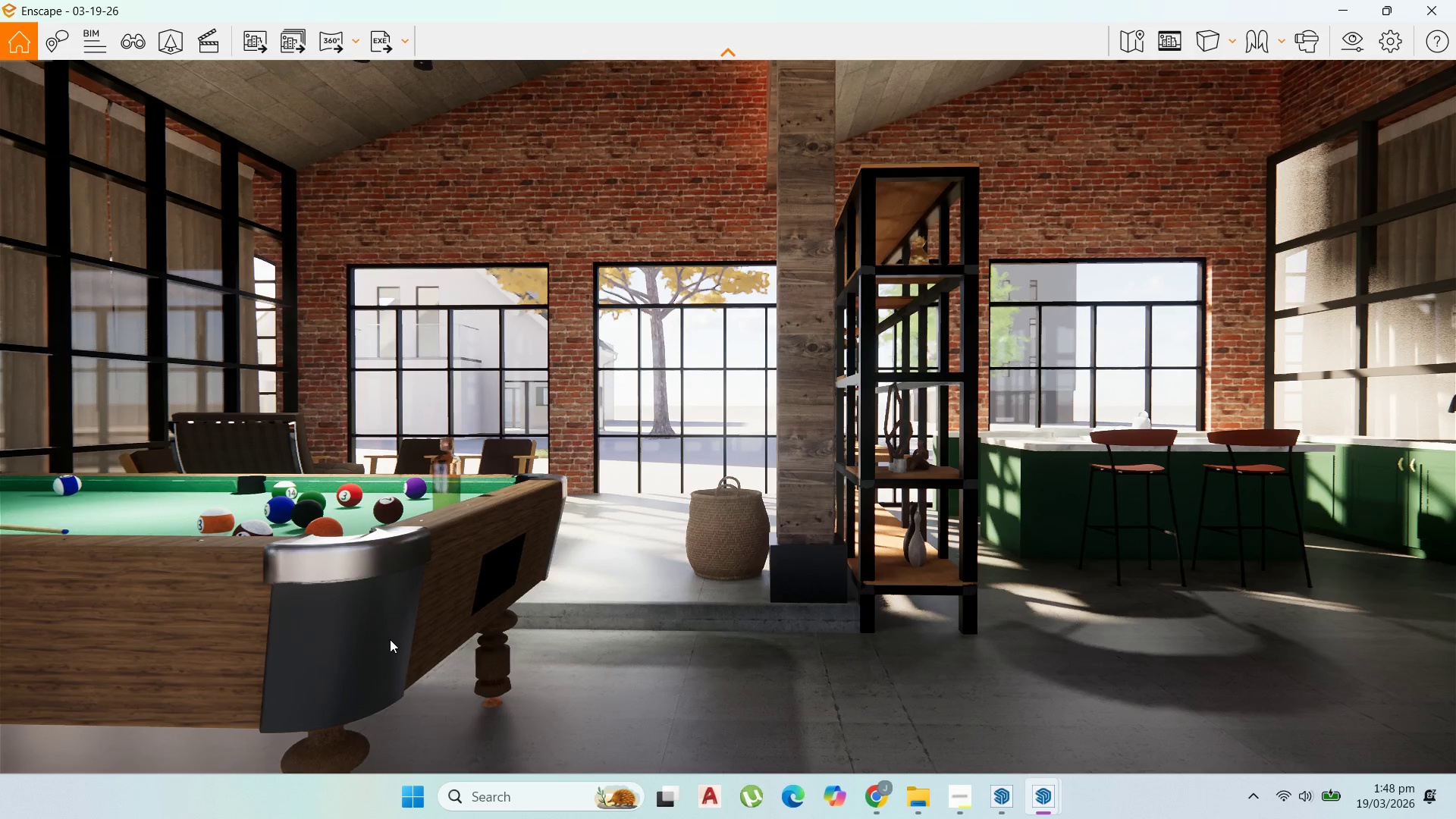 
wait(12.39)
 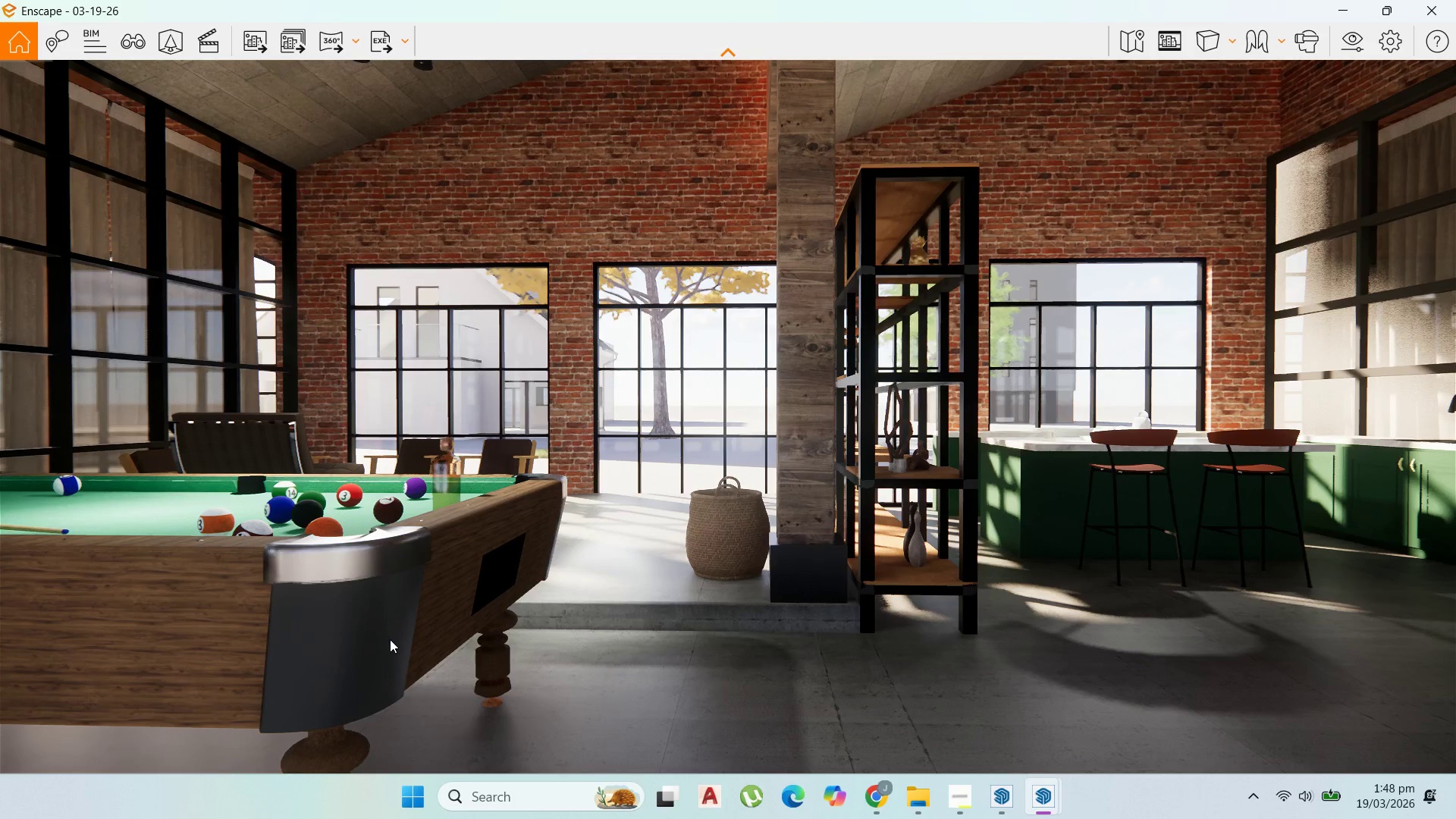 
left_click_drag(start_coordinate=[733, 389], to_coordinate=[766, 395])
 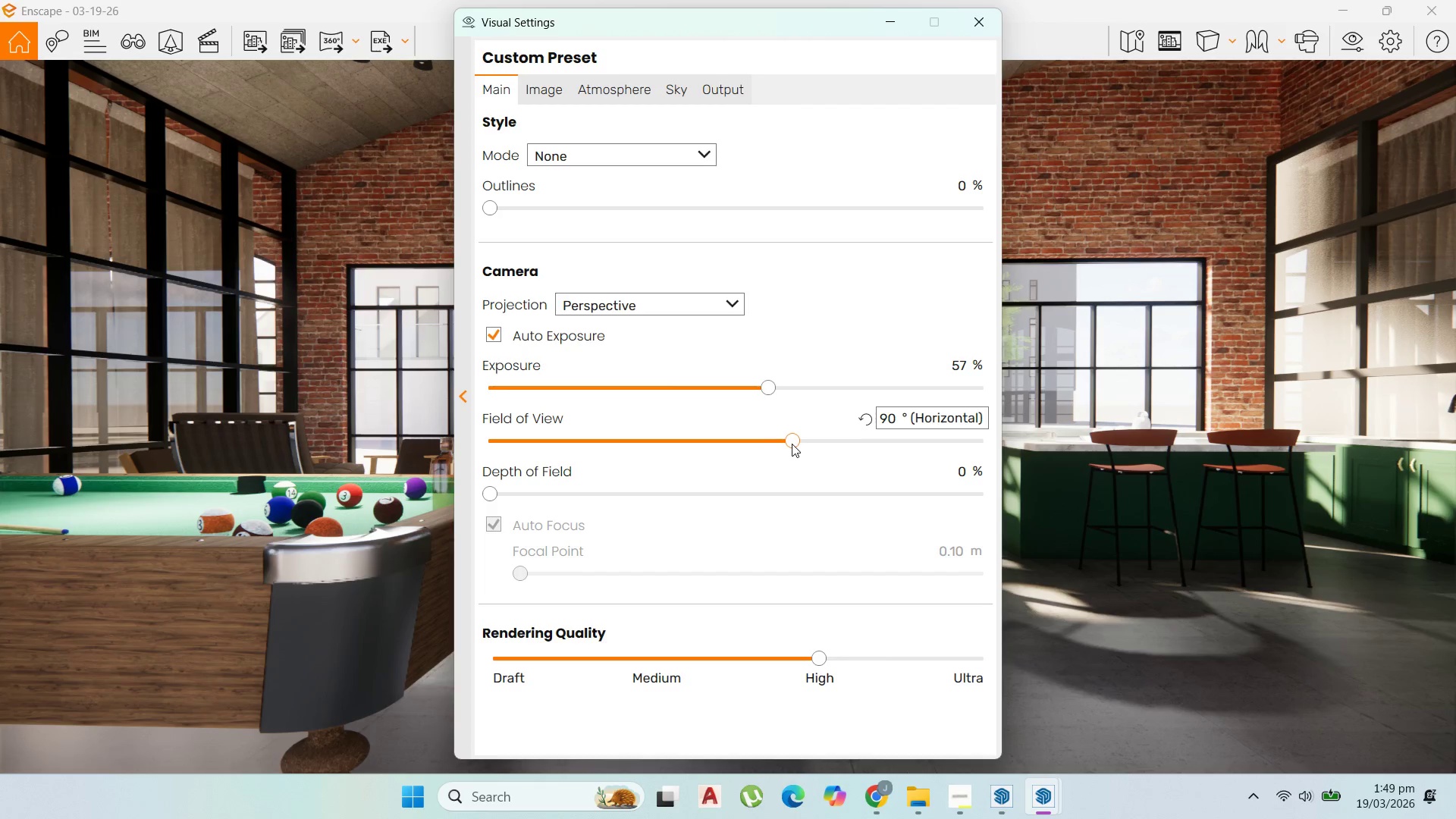 
left_click_drag(start_coordinate=[792, 444], to_coordinate=[798, 444])
 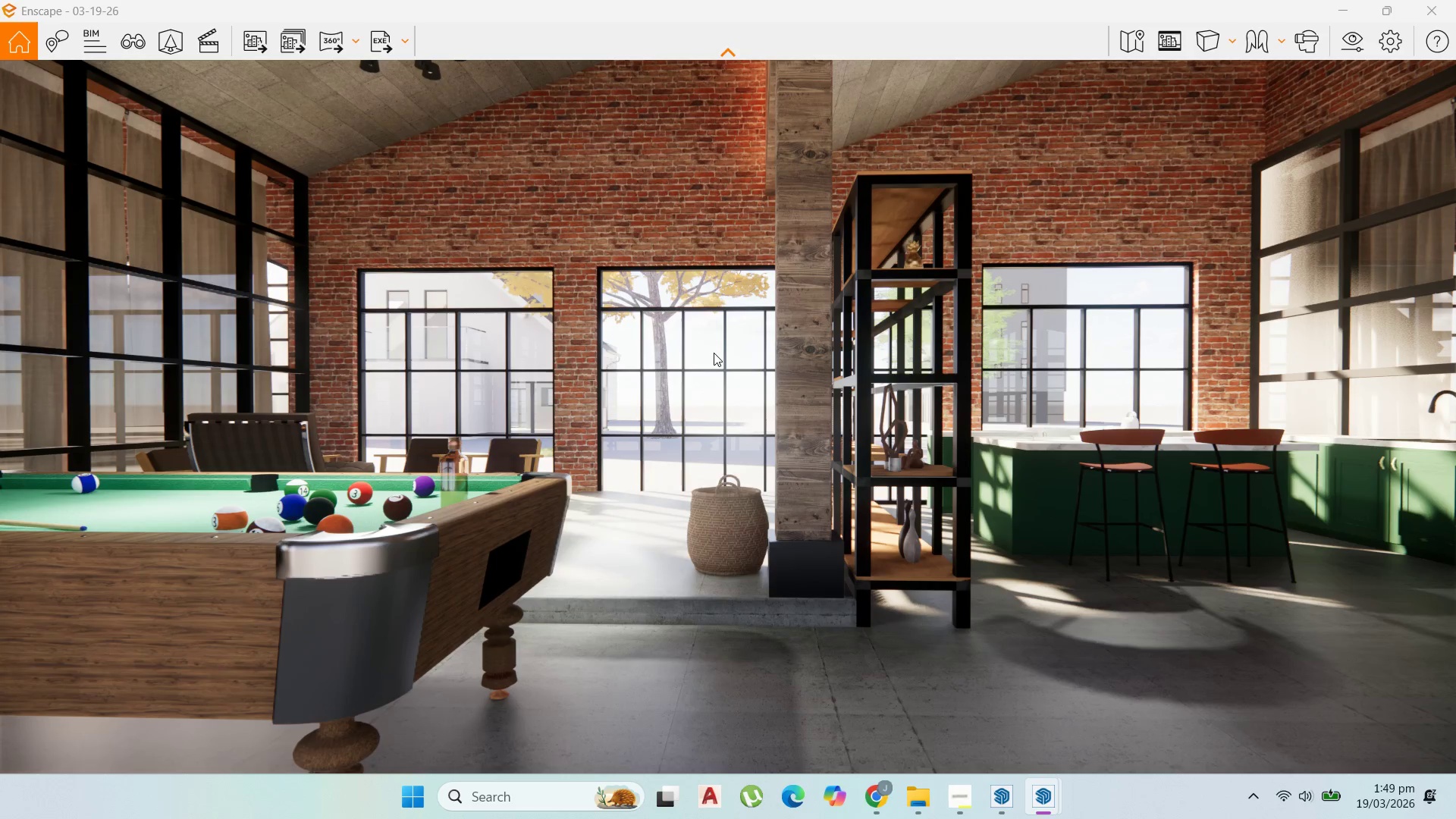 
wait(13.05)
 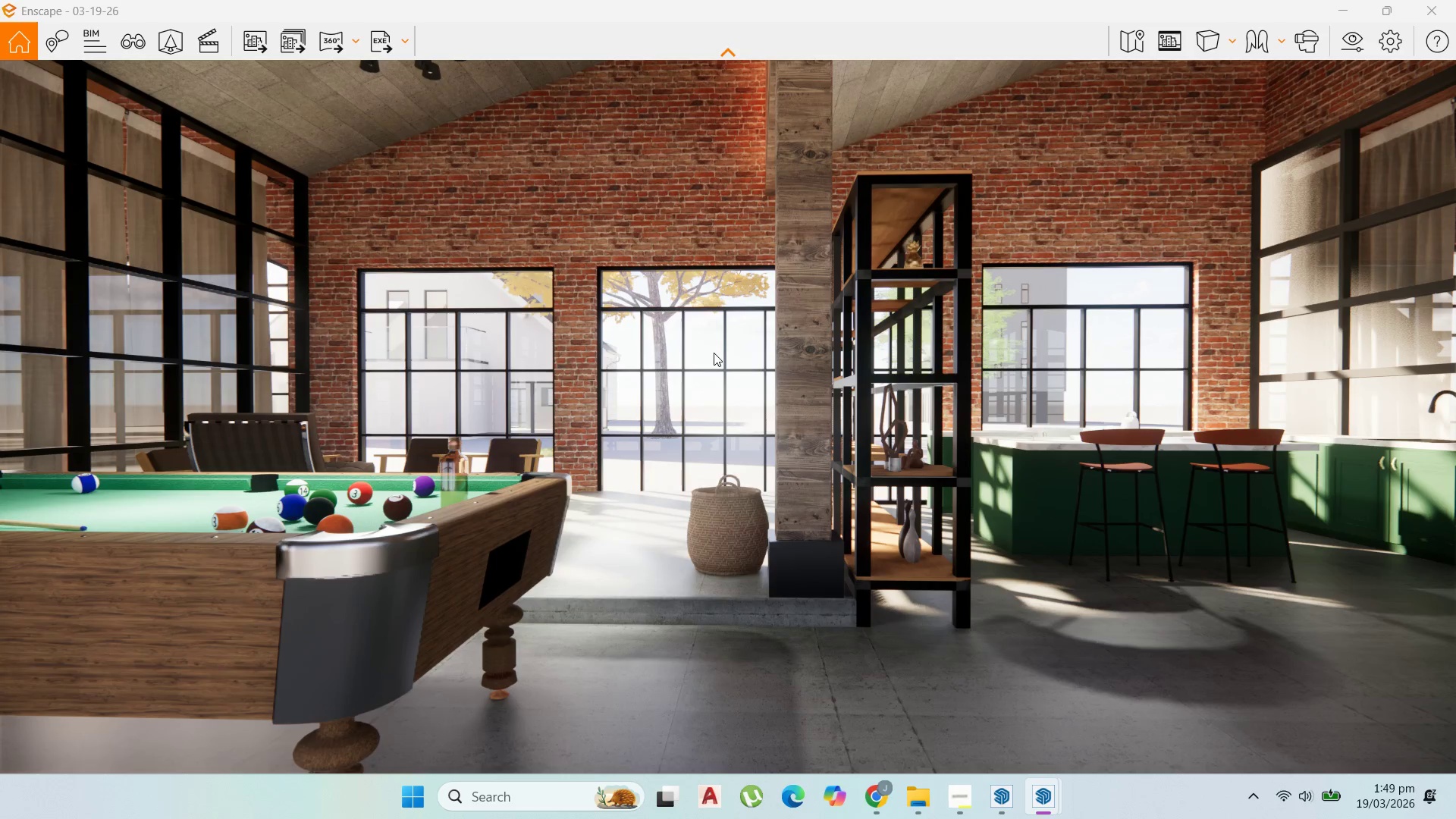 
hold_key(key=ShiftLeft, duration=1.53)
 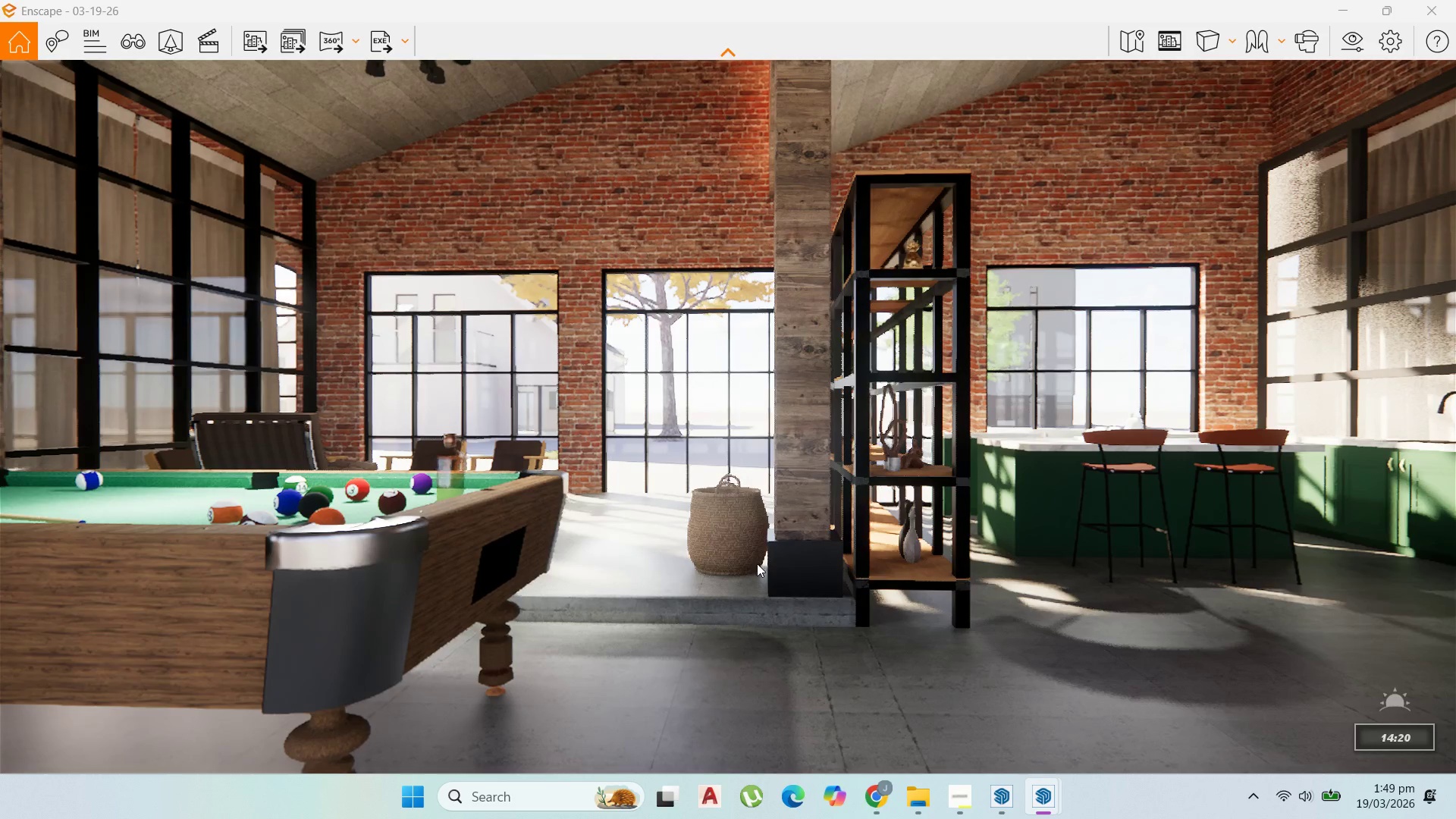 
key(Shift+ShiftLeft)
 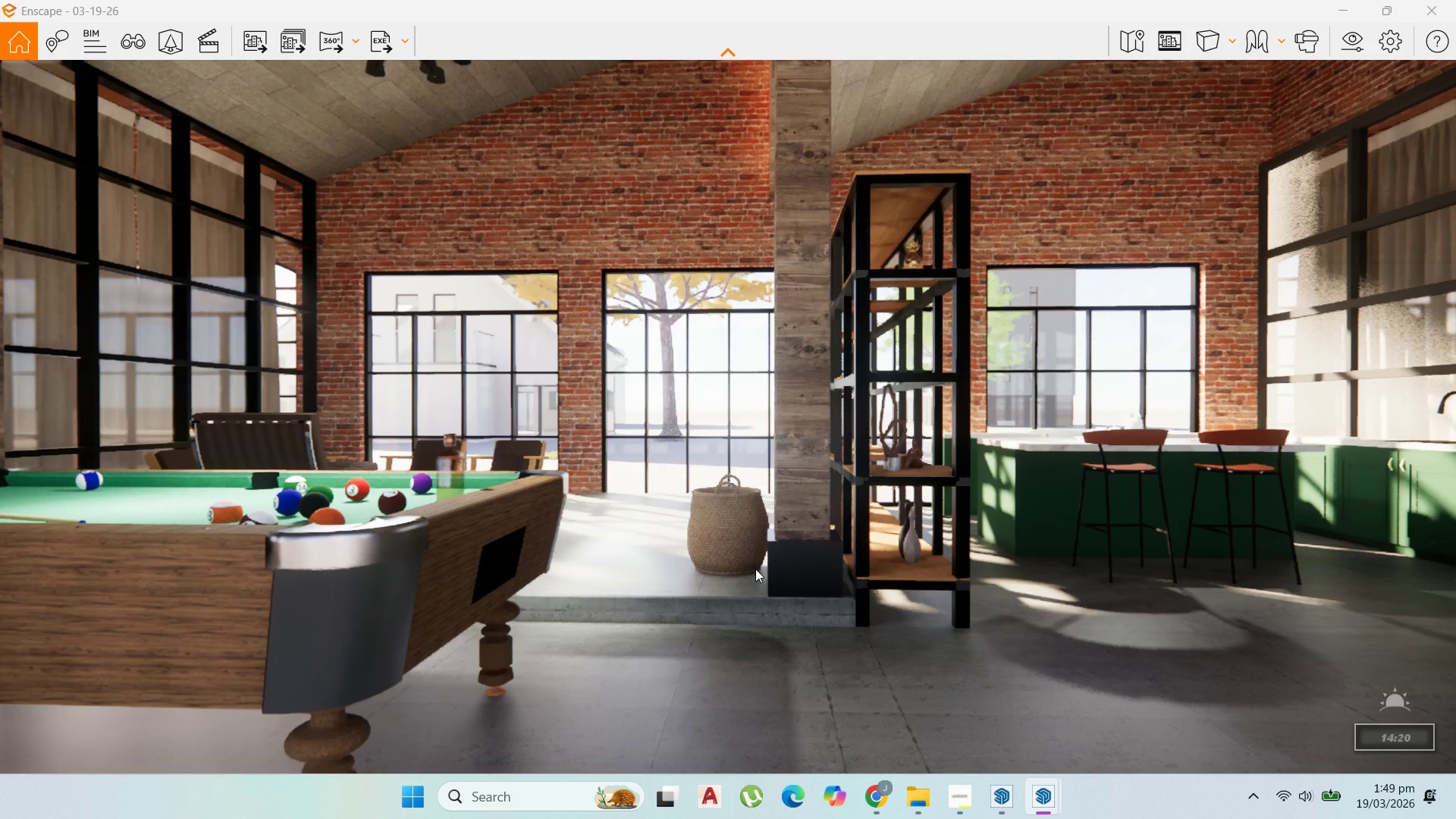 
hold_key(key=ShiftLeft, duration=1.52)
 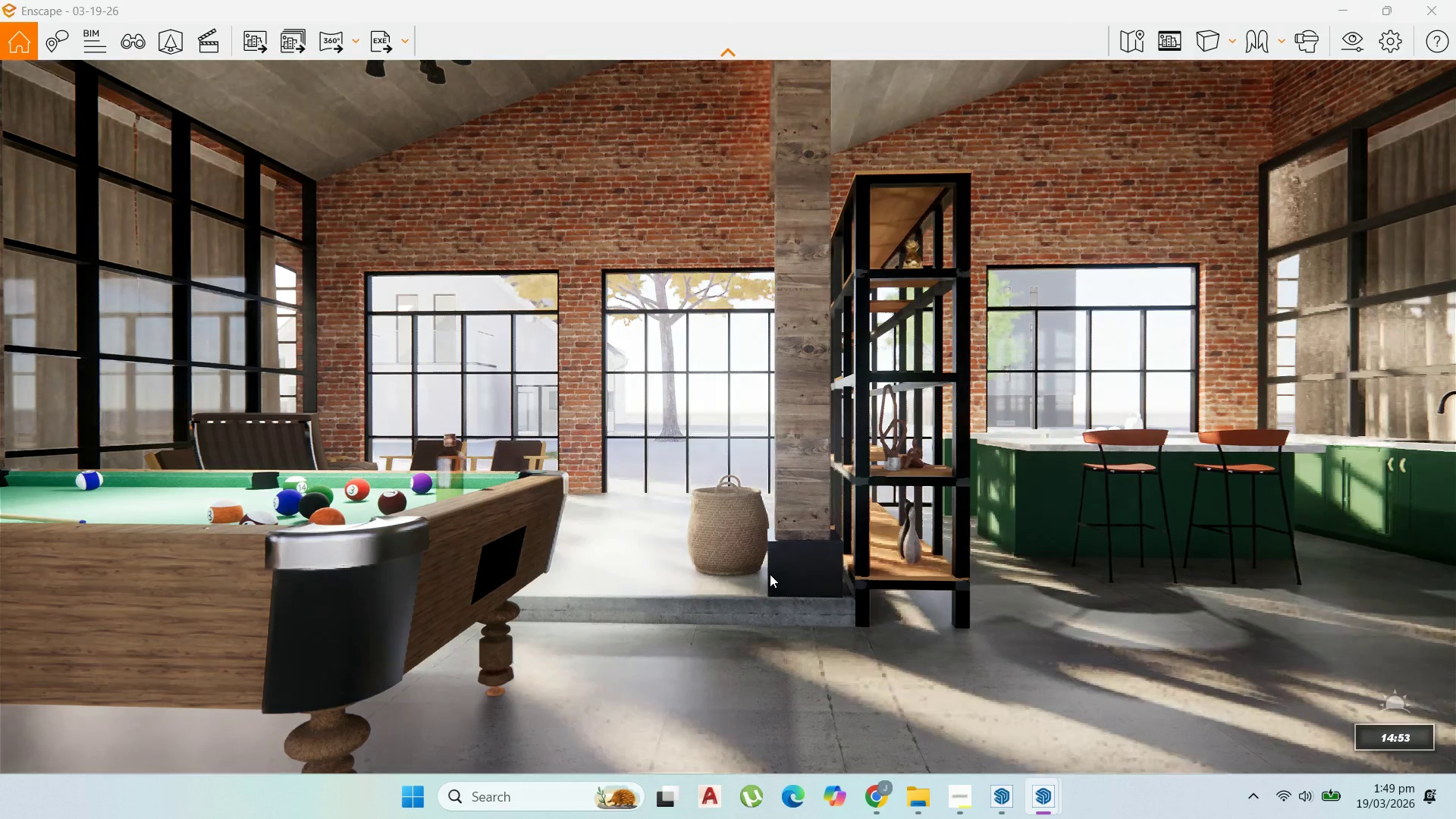 
hold_key(key=ShiftLeft, duration=1.5)
 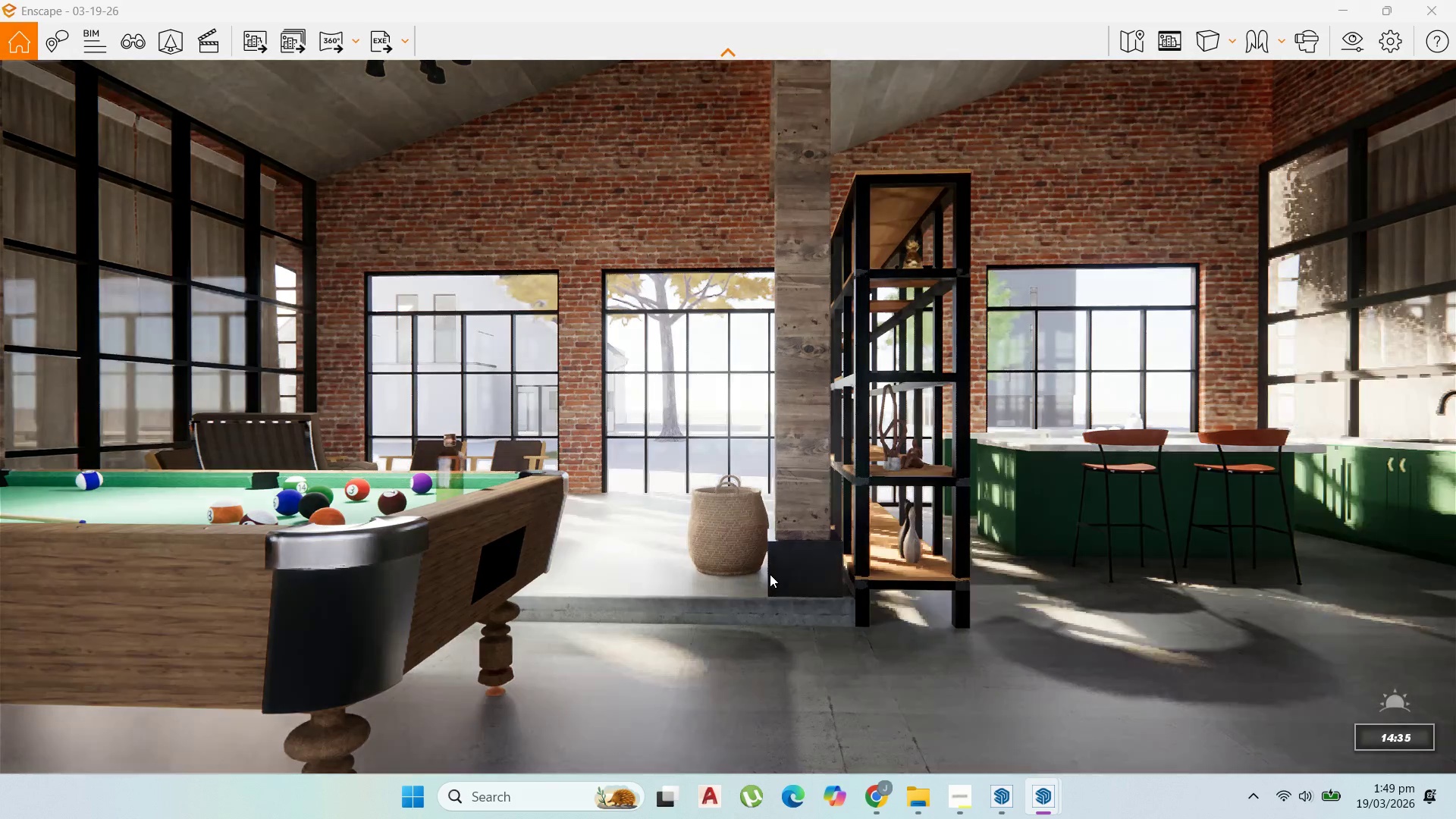 
hold_key(key=ShiftLeft, duration=1.5)
 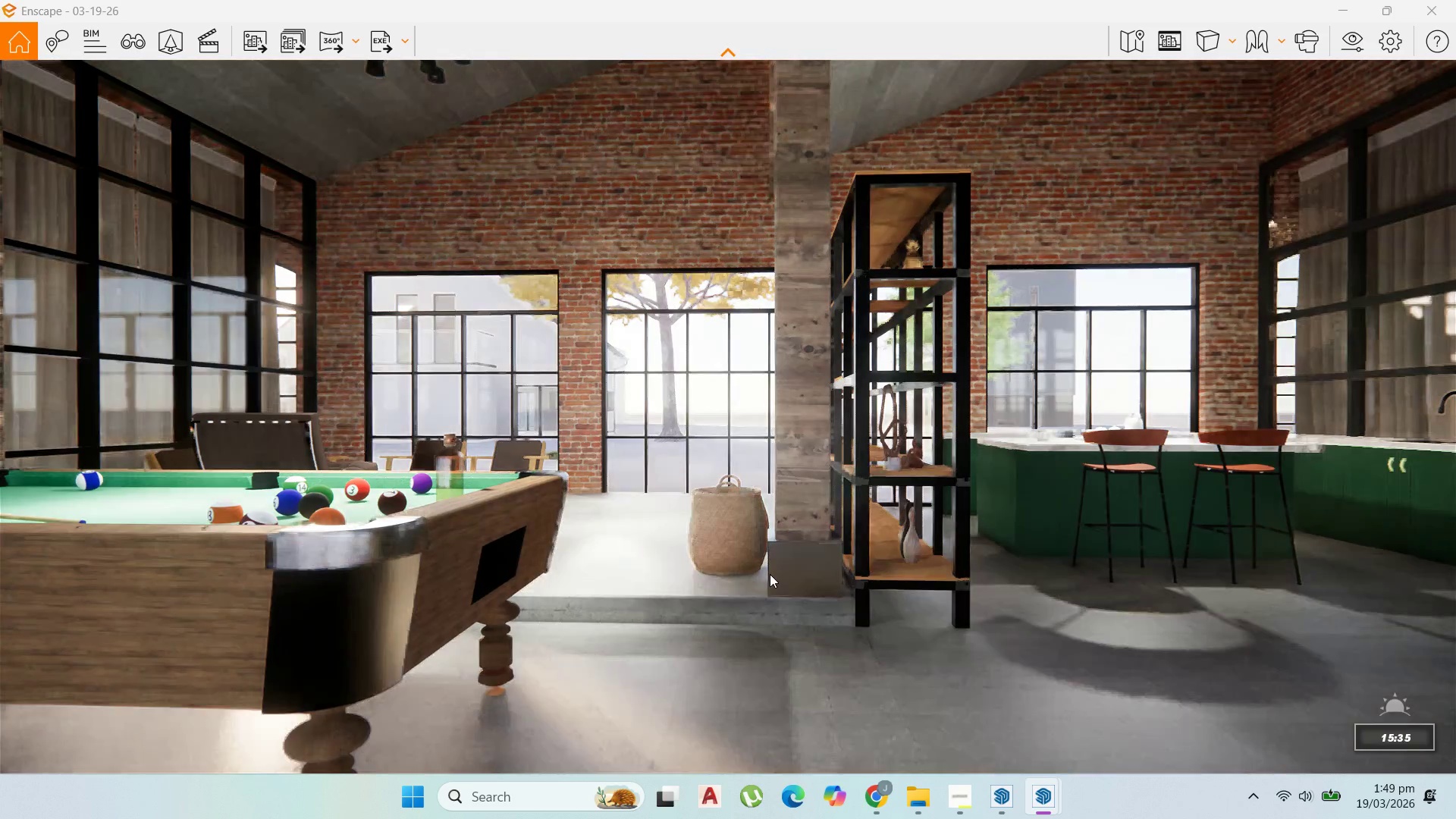 
hold_key(key=ShiftLeft, duration=1.5)
 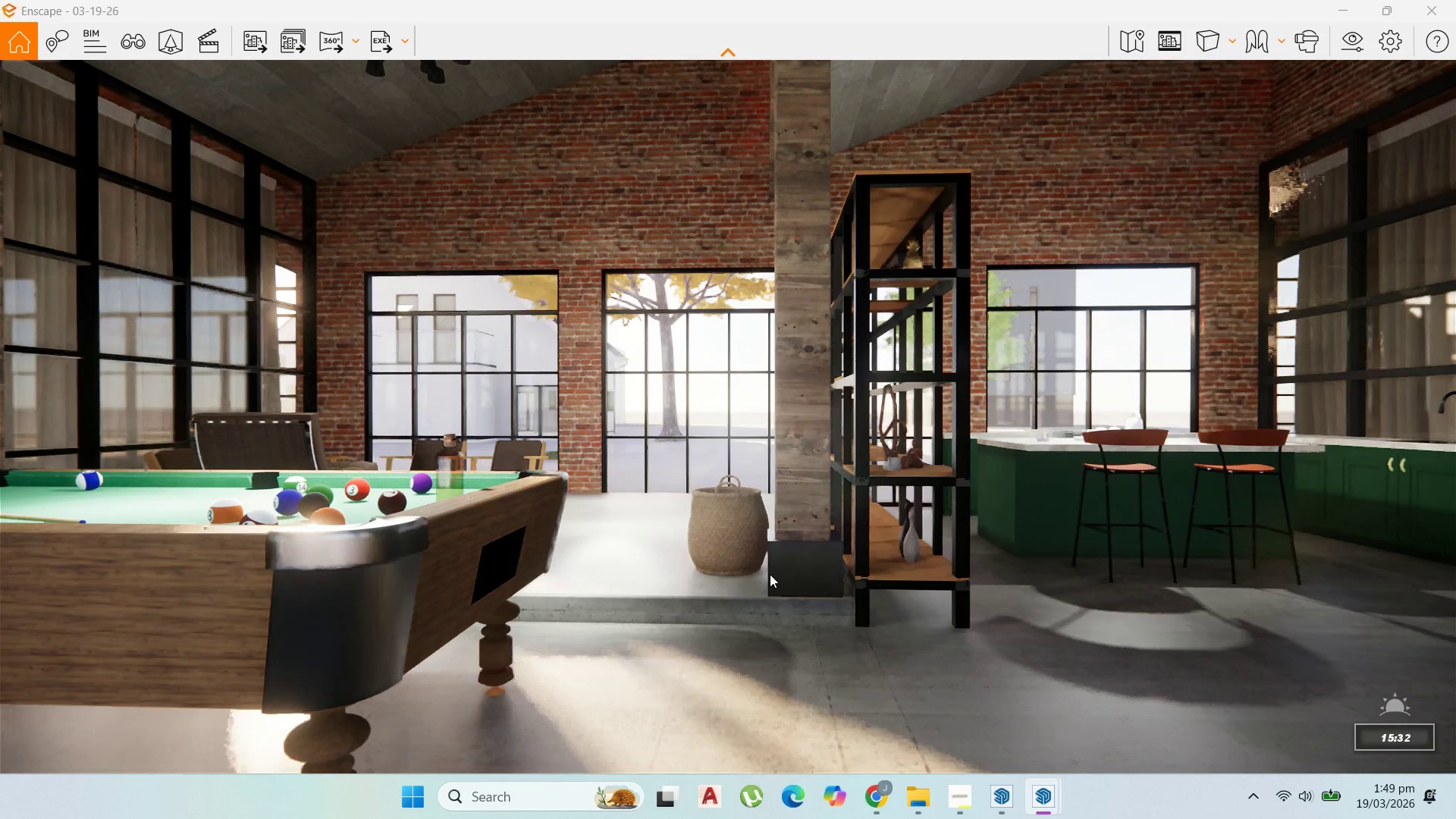 
hold_key(key=ShiftLeft, duration=1.5)
 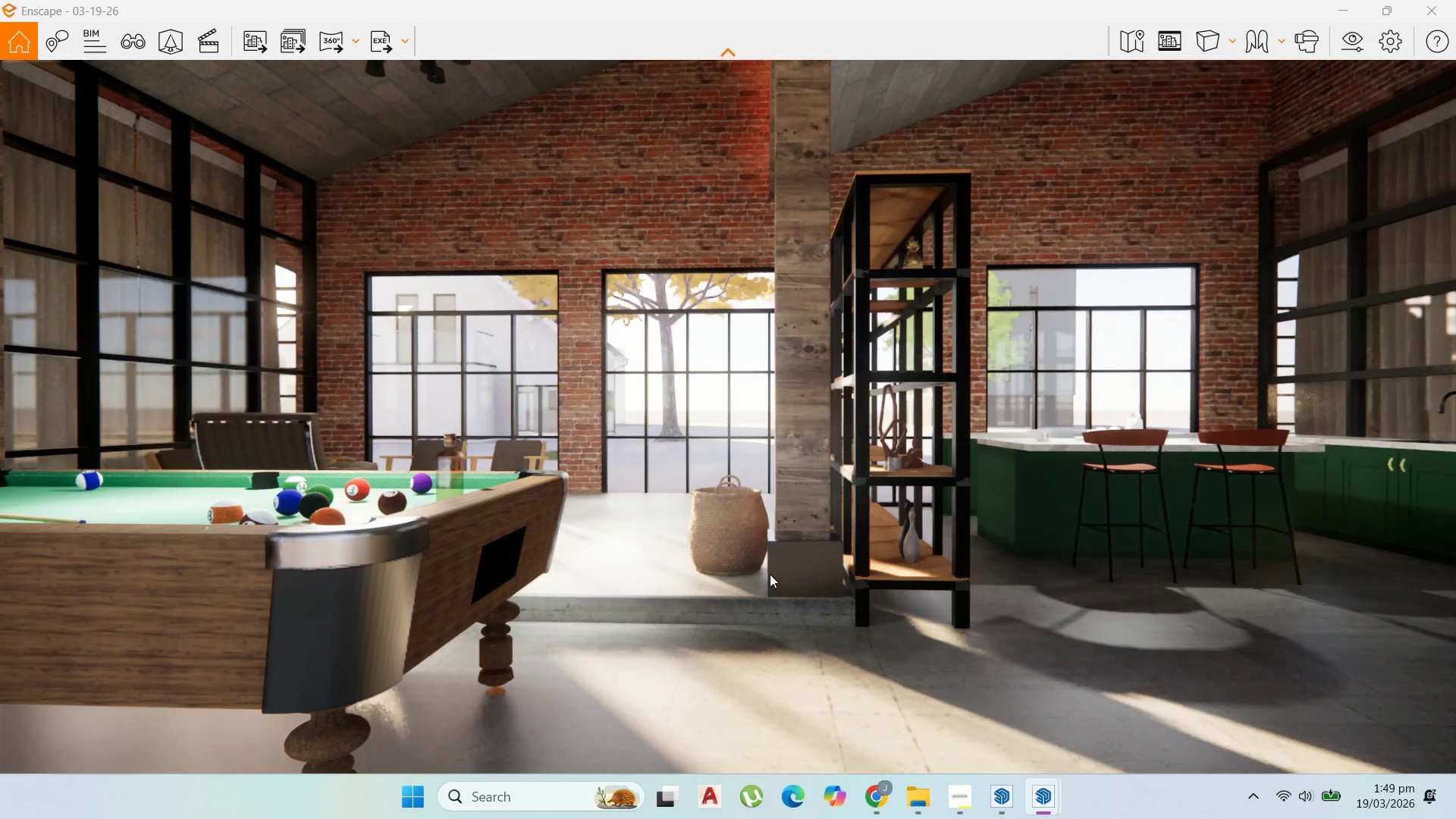 
hold_key(key=ShiftLeft, duration=0.83)
 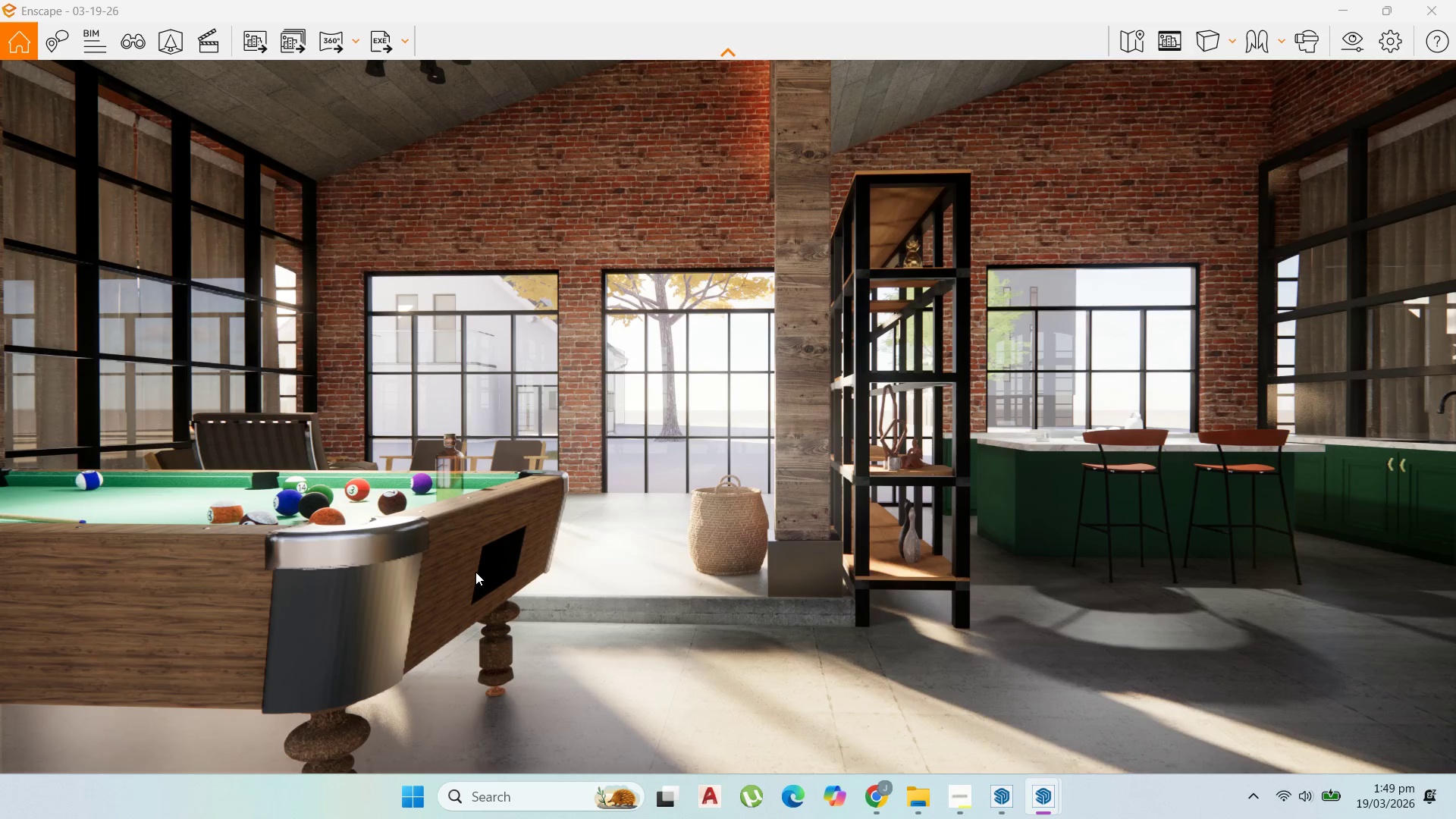 
wait(9.3)
 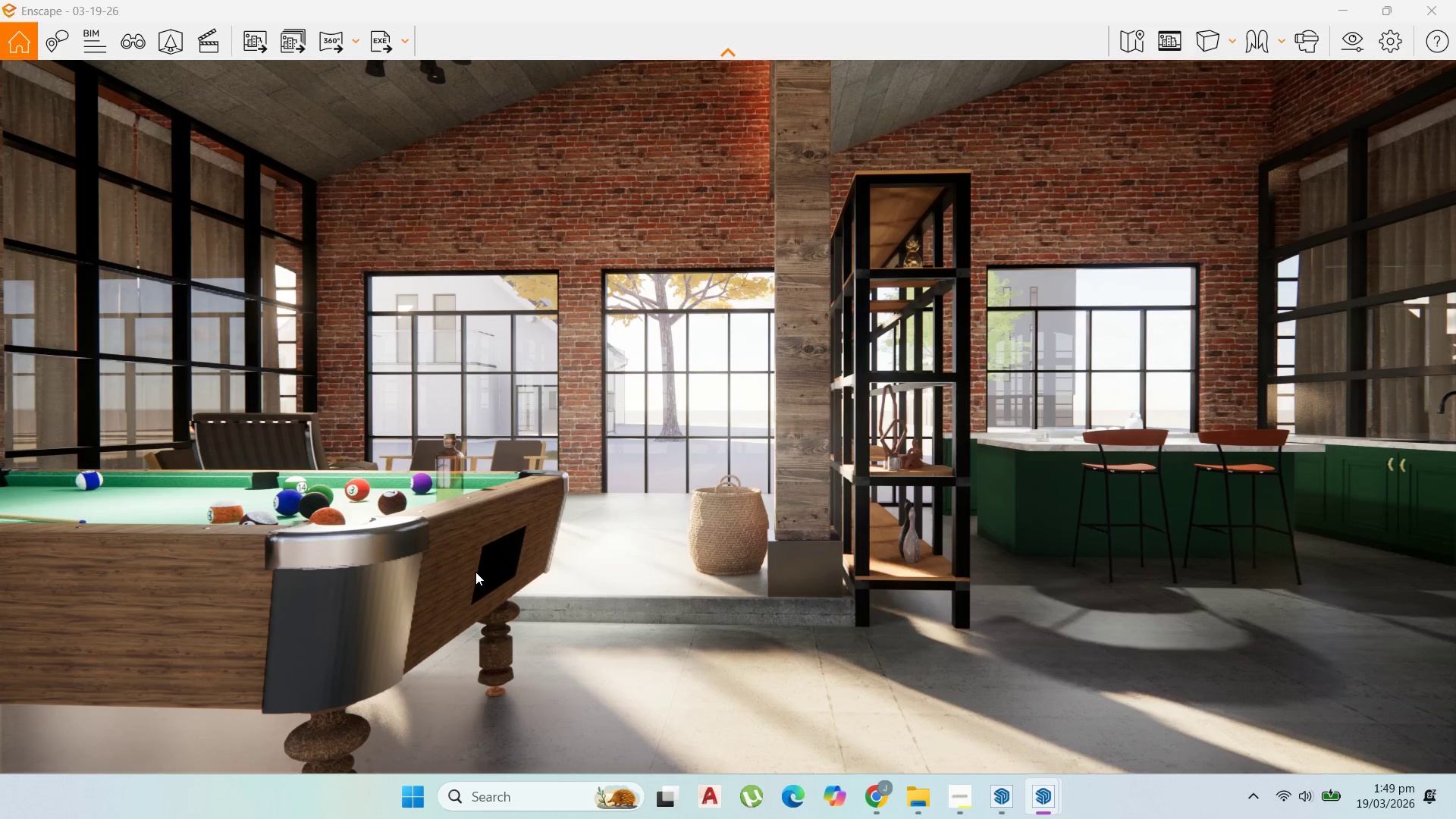 
hold_key(key=ShiftLeft, duration=1.52)
 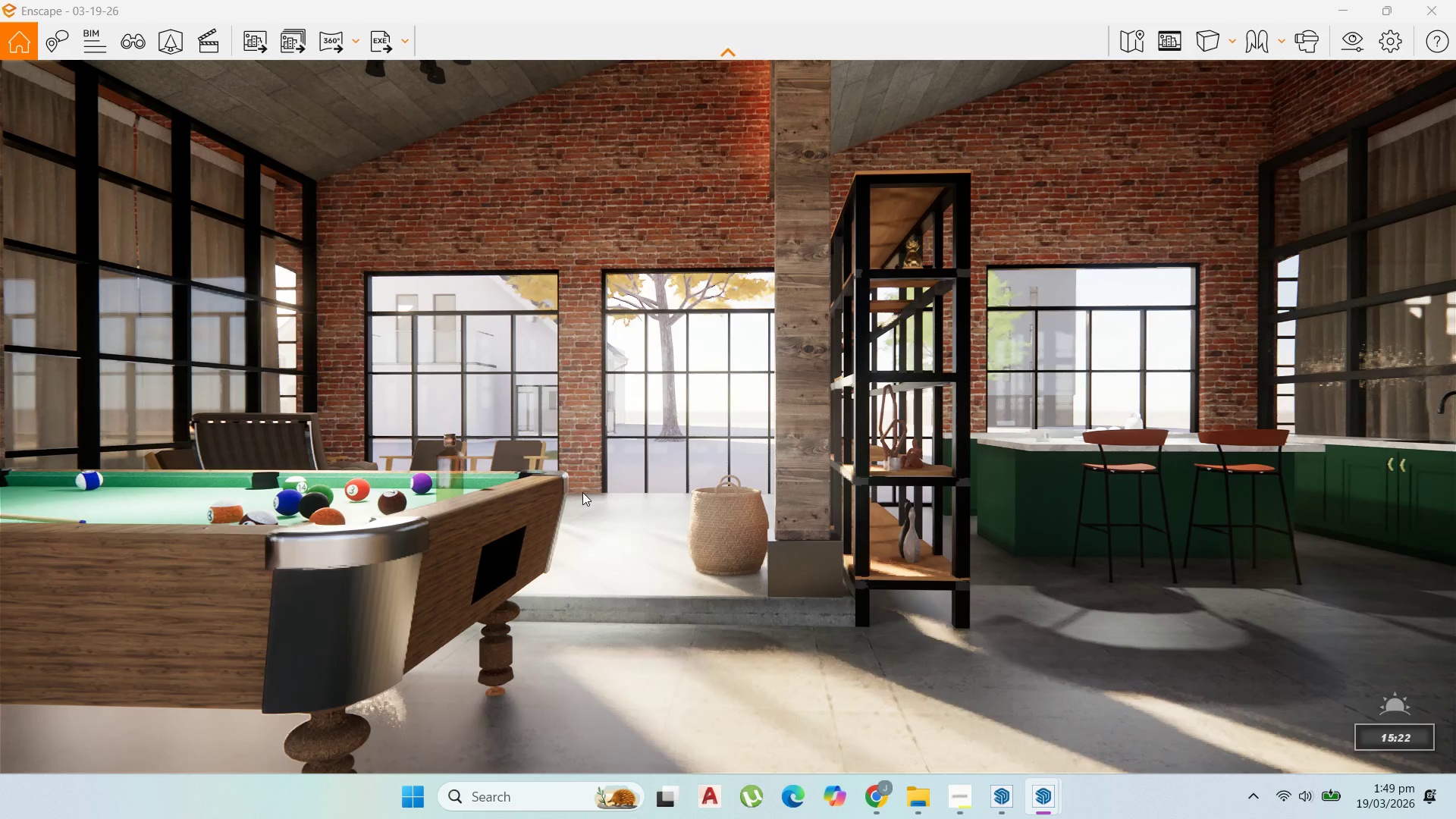 
hold_key(key=ShiftLeft, duration=0.92)
 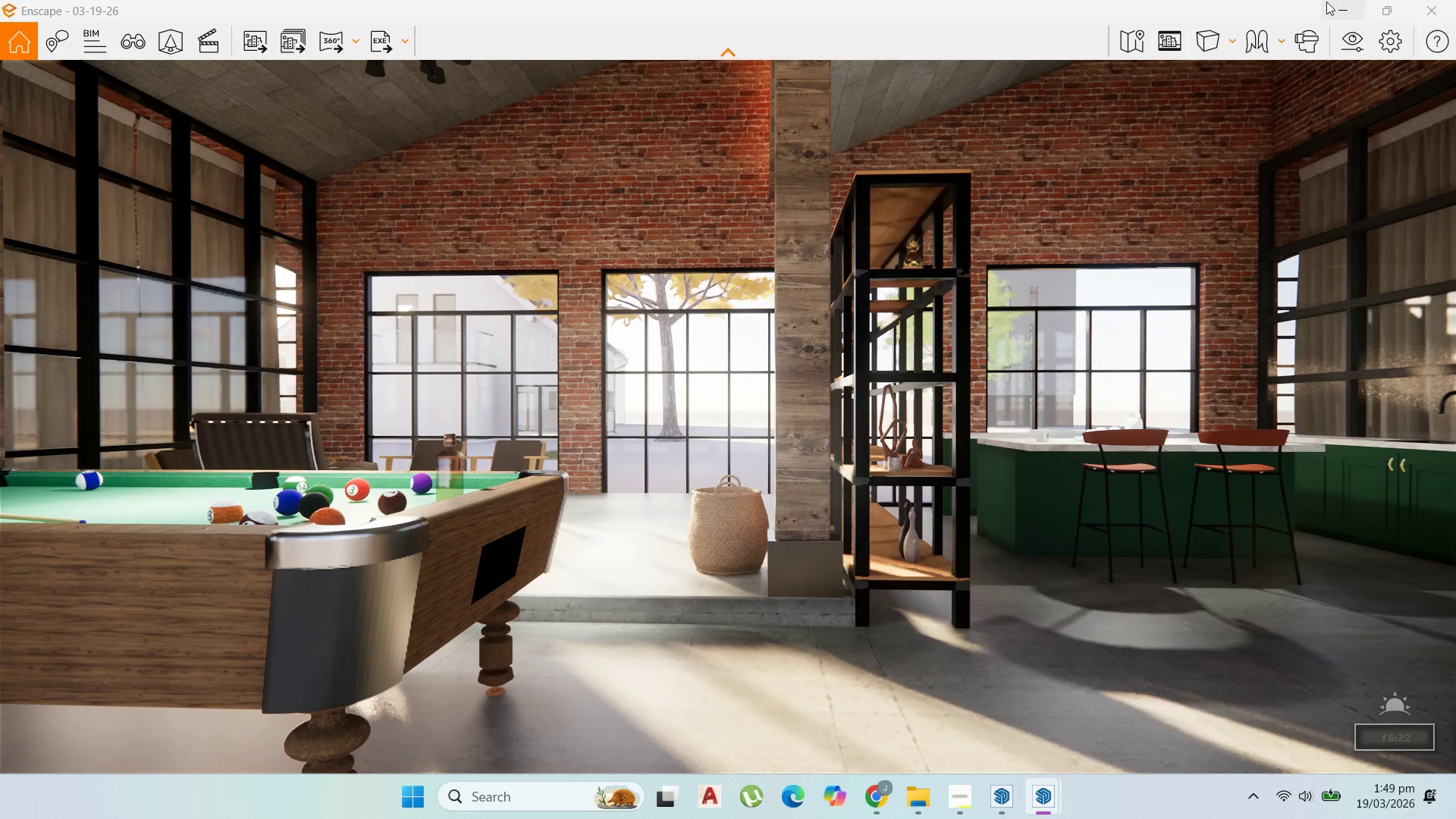 
left_click([1326, 2])
 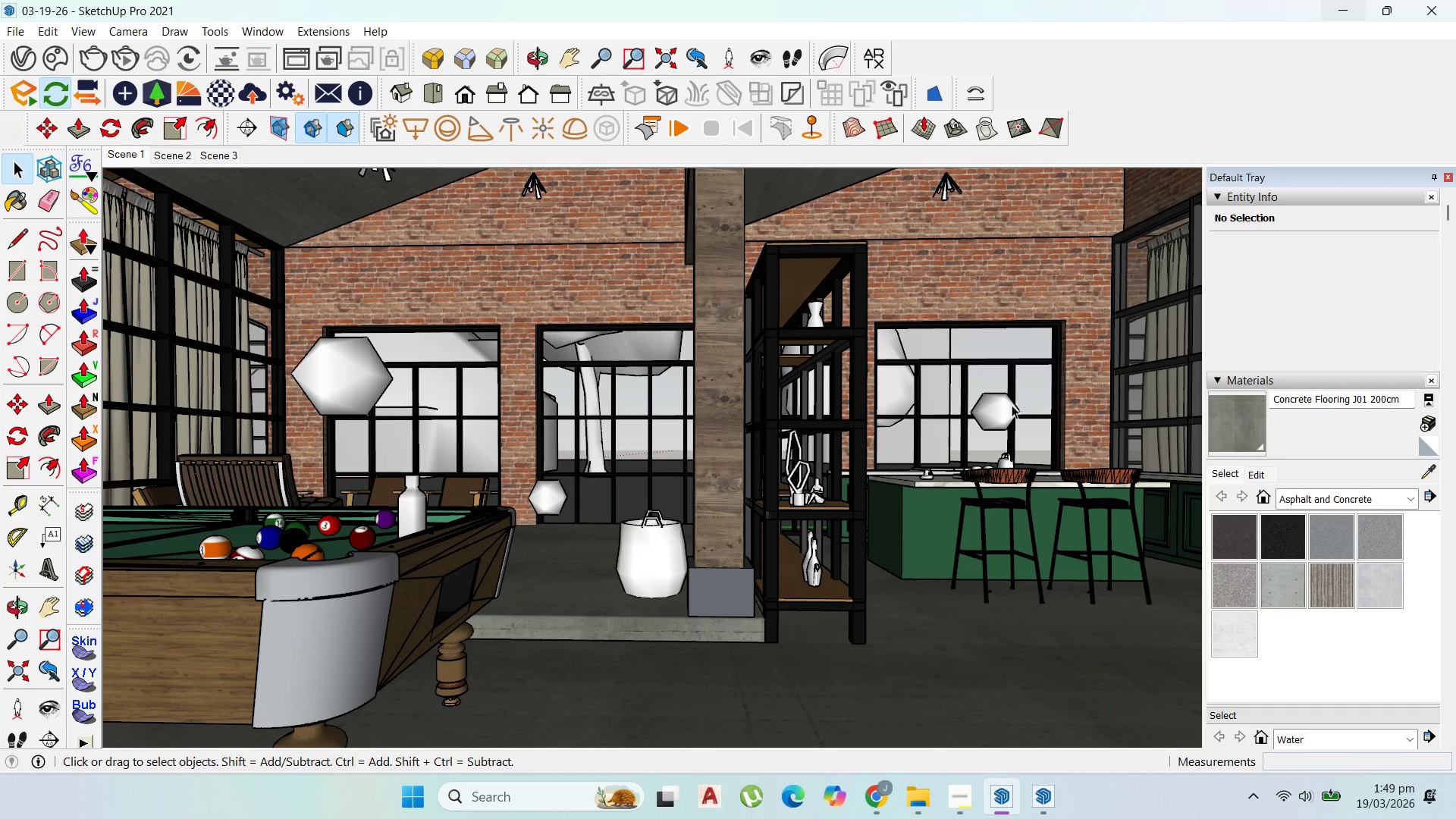 
left_click([1012, 405])
 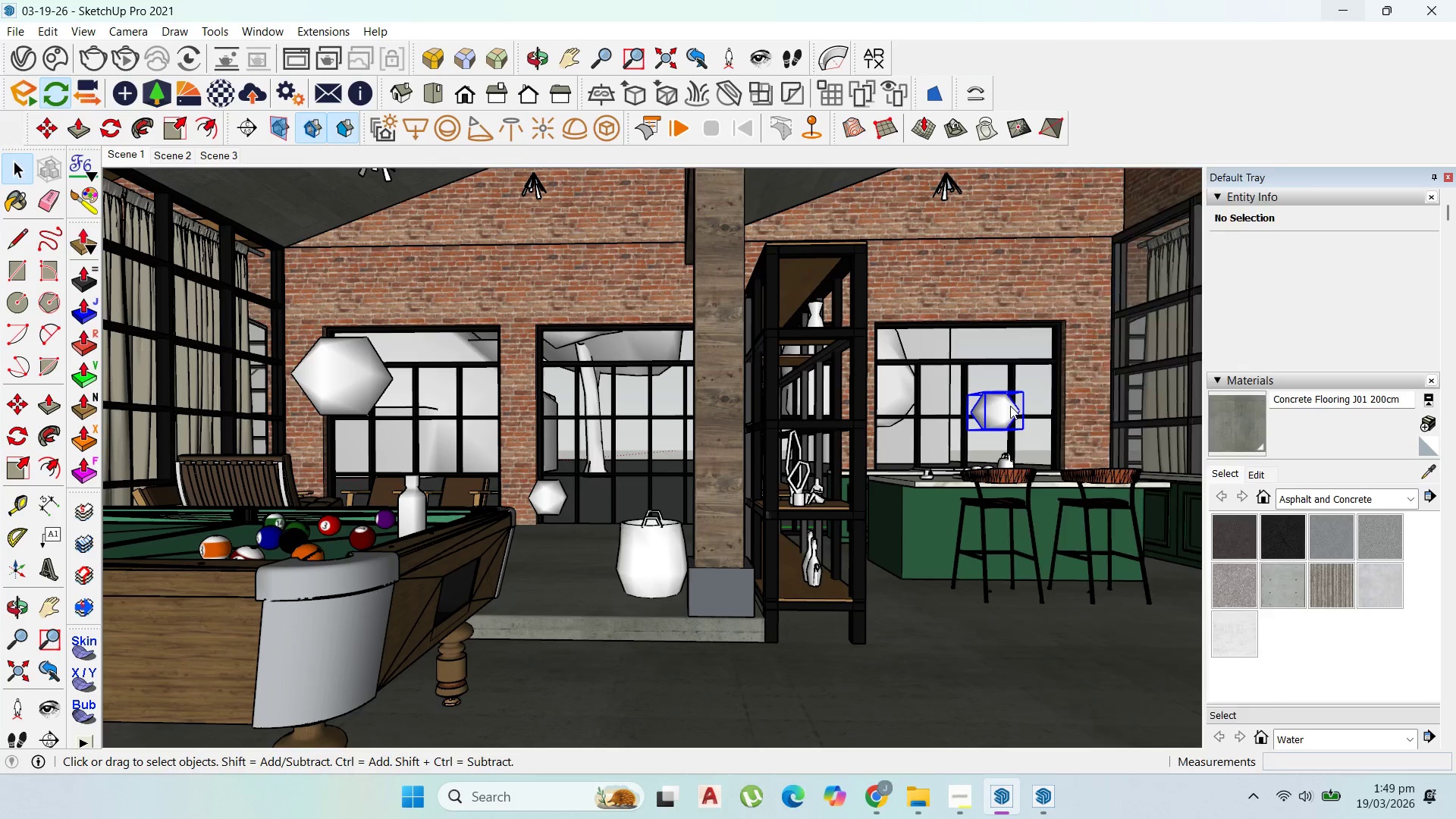 
right_click([1010, 406])
 